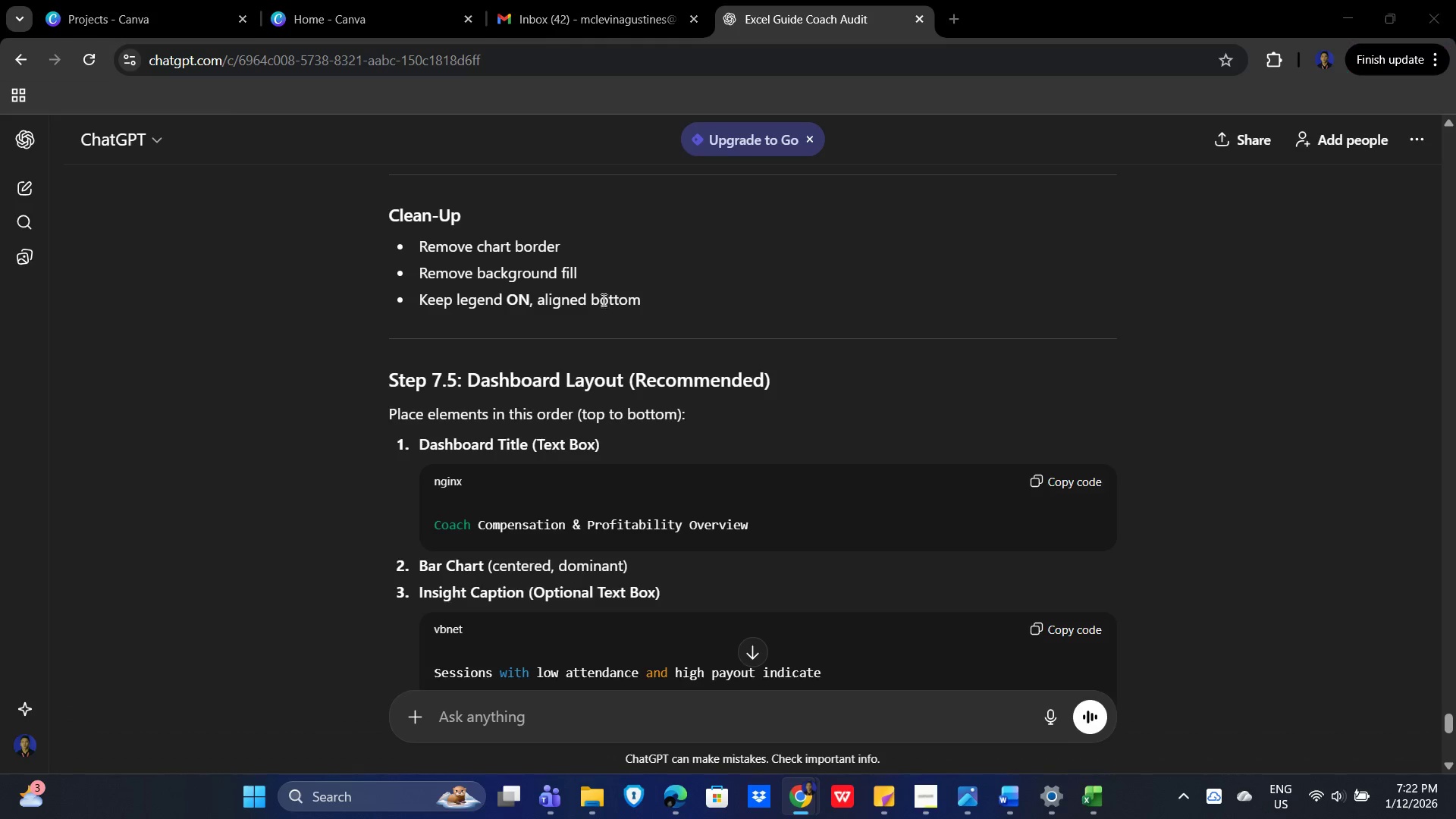 
key(Alt+Tab)
 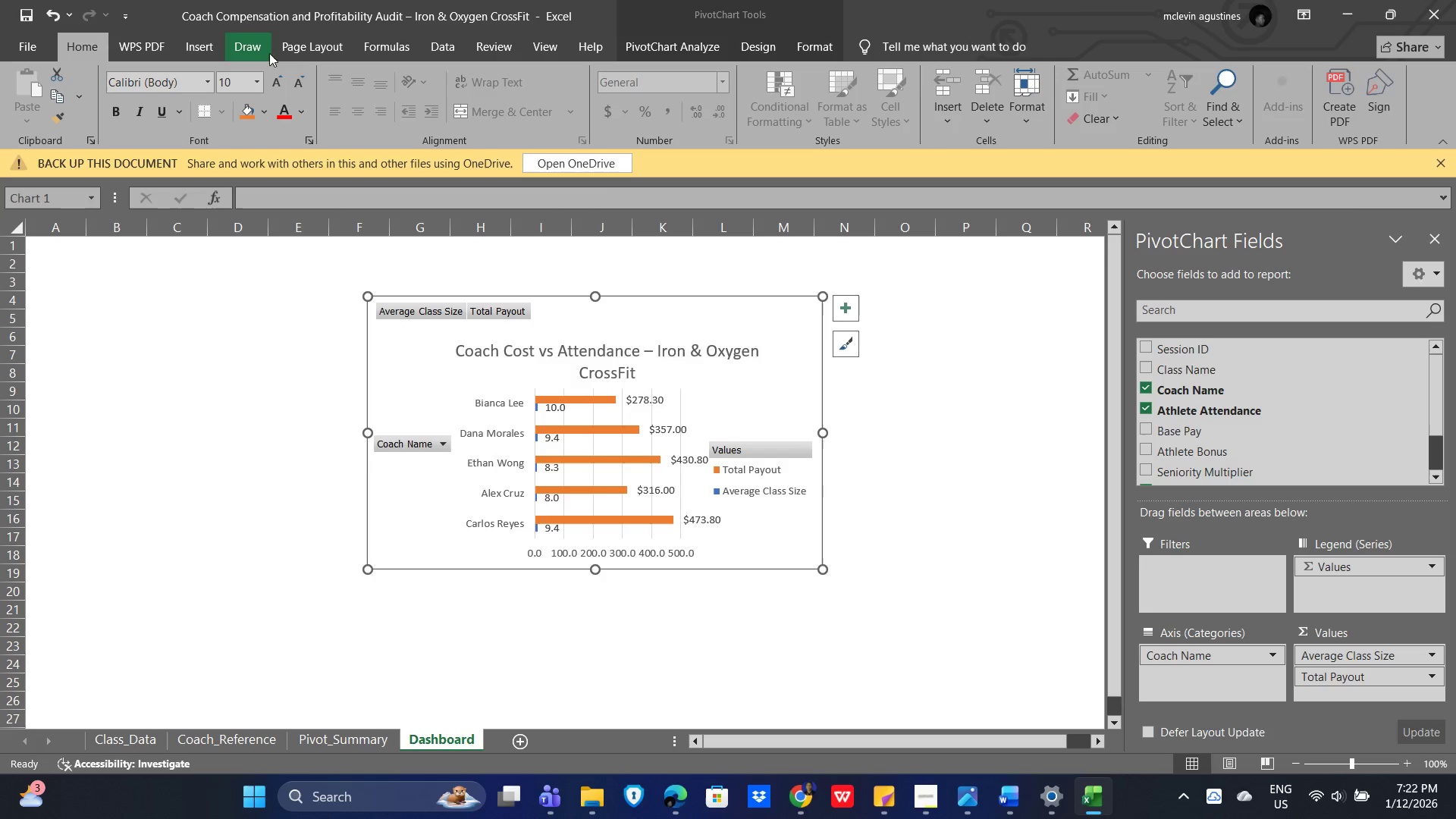 
wait(6.66)
 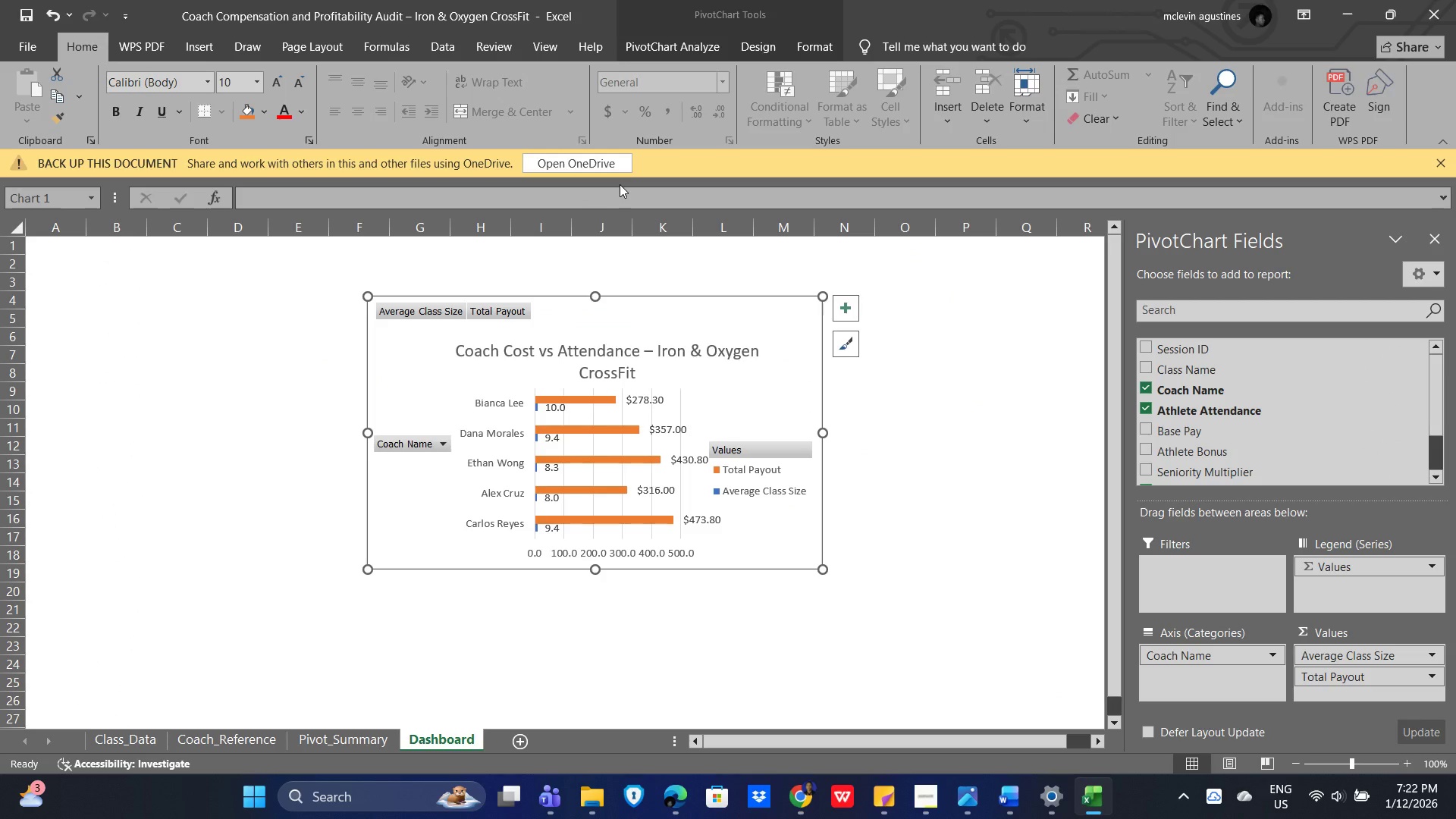 
left_click([817, 45])
 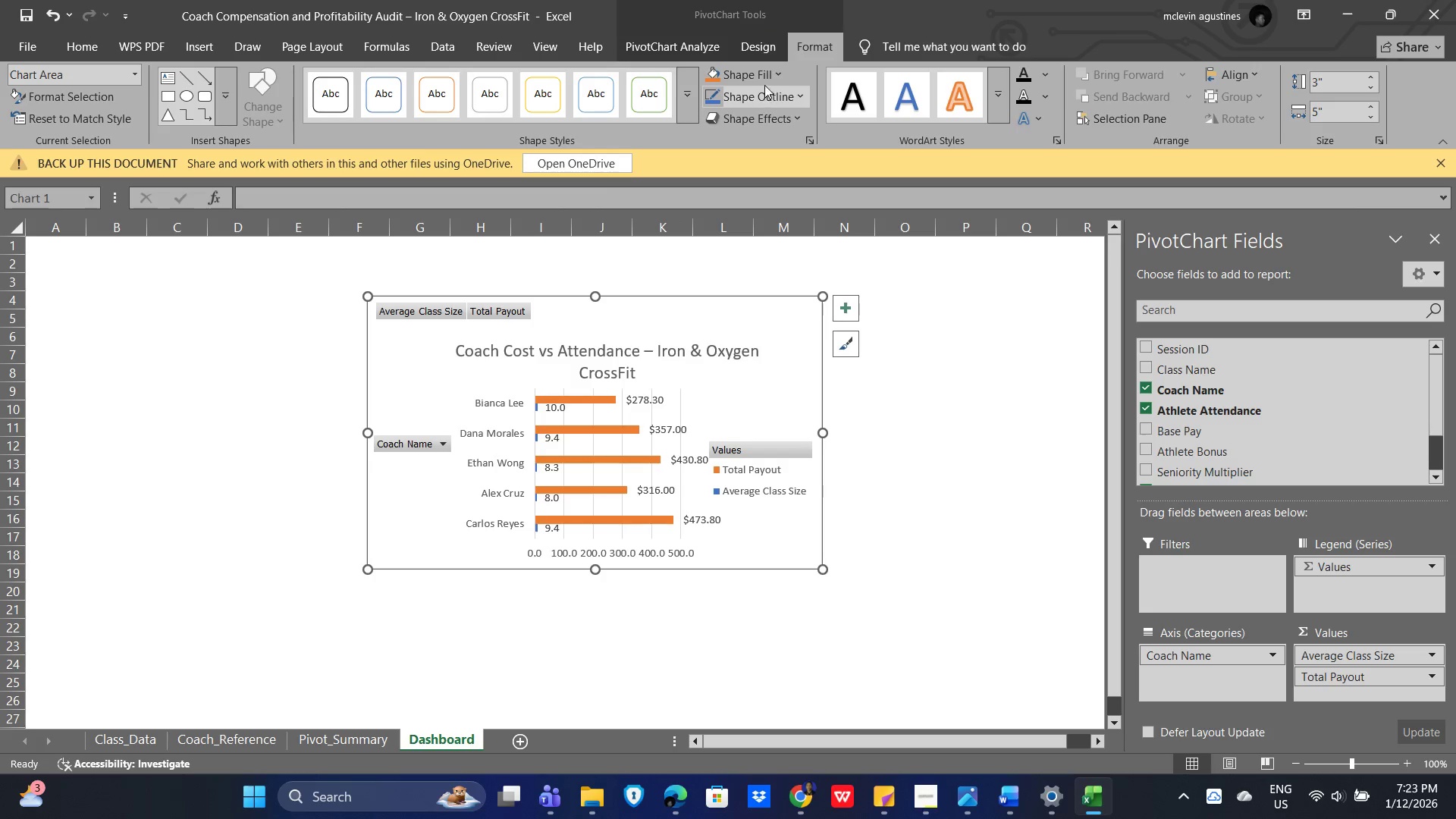 
mouse_move([795, 113])
 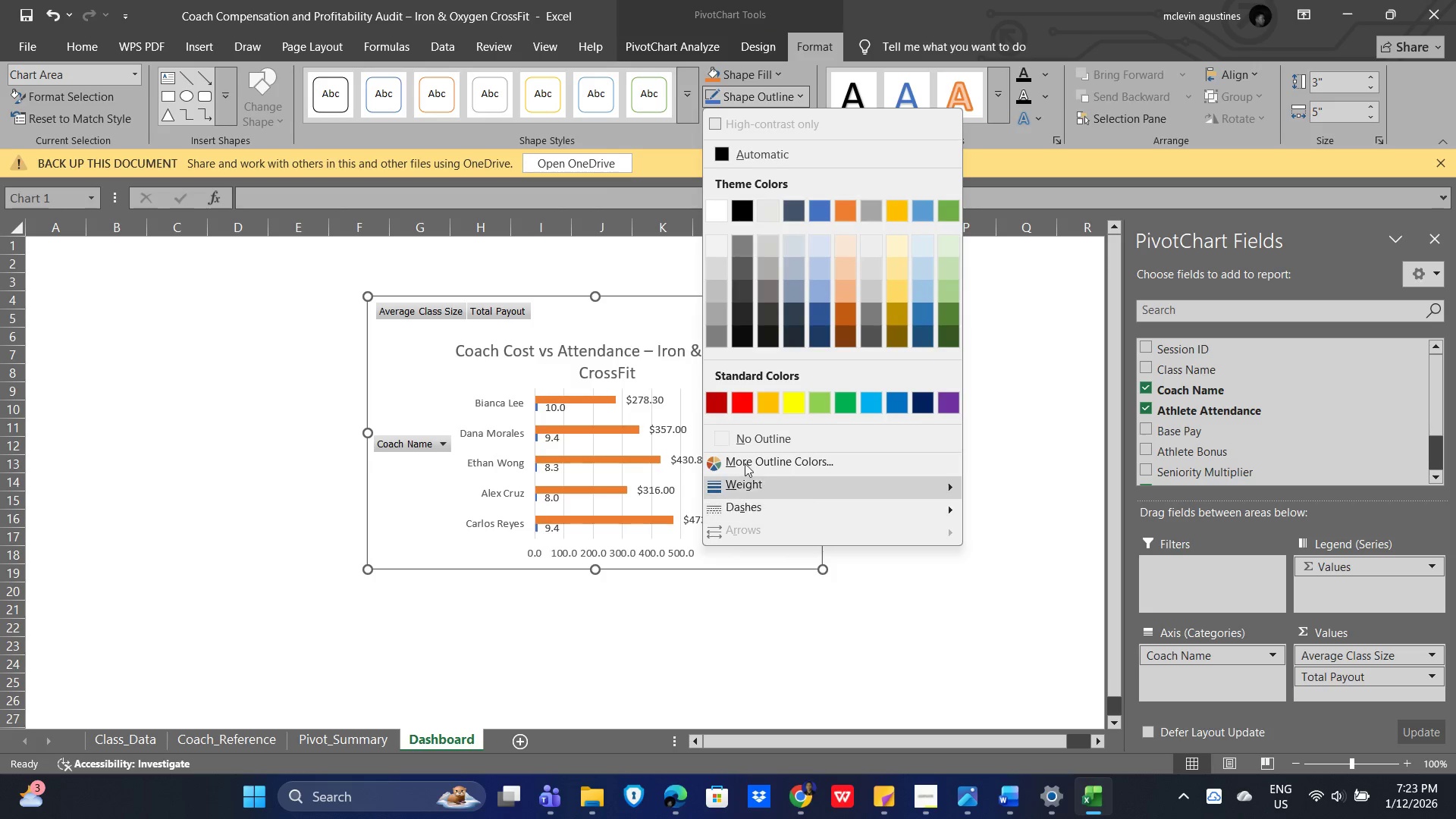 
left_click([713, 433])
 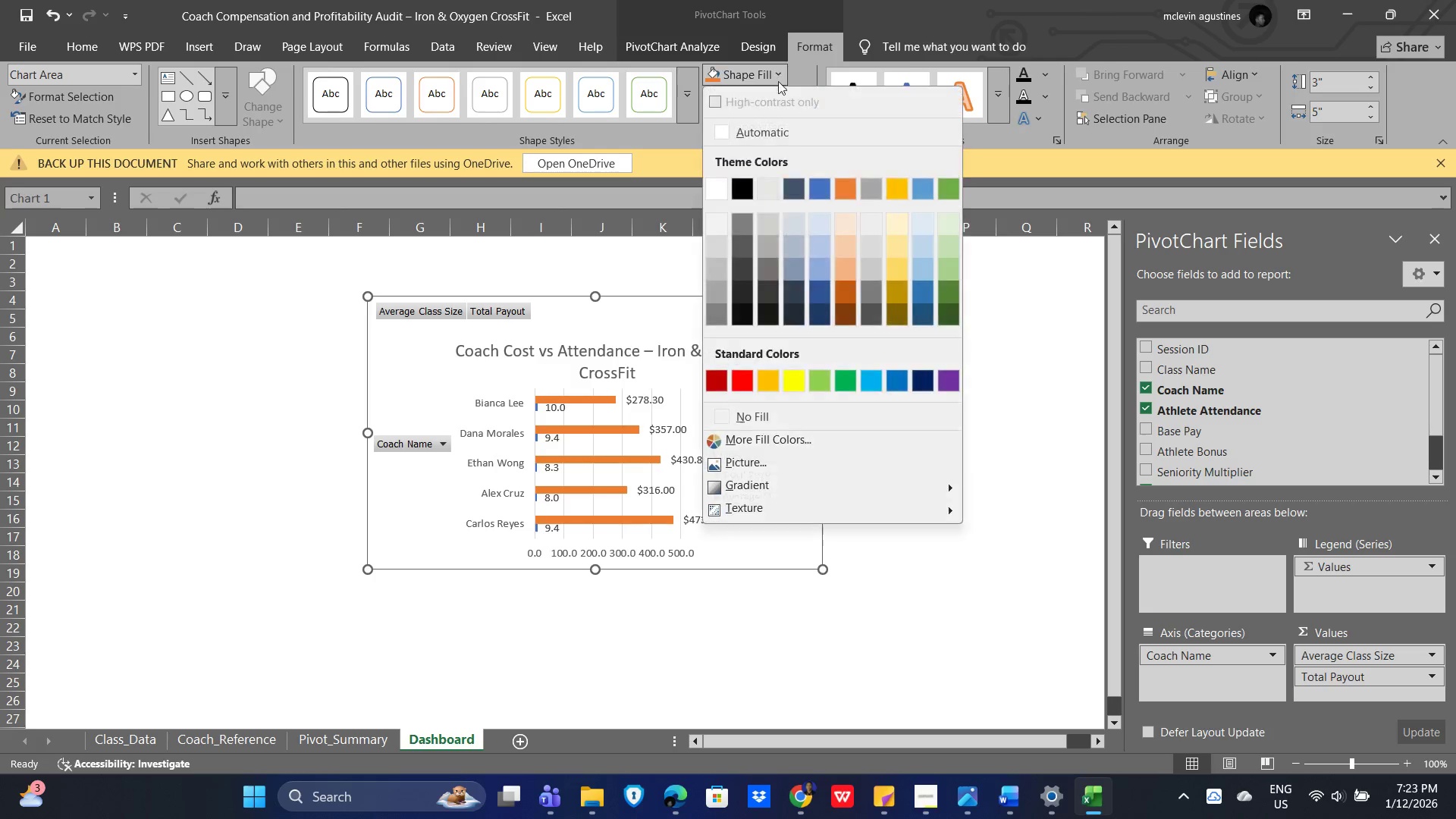 
wait(5.19)
 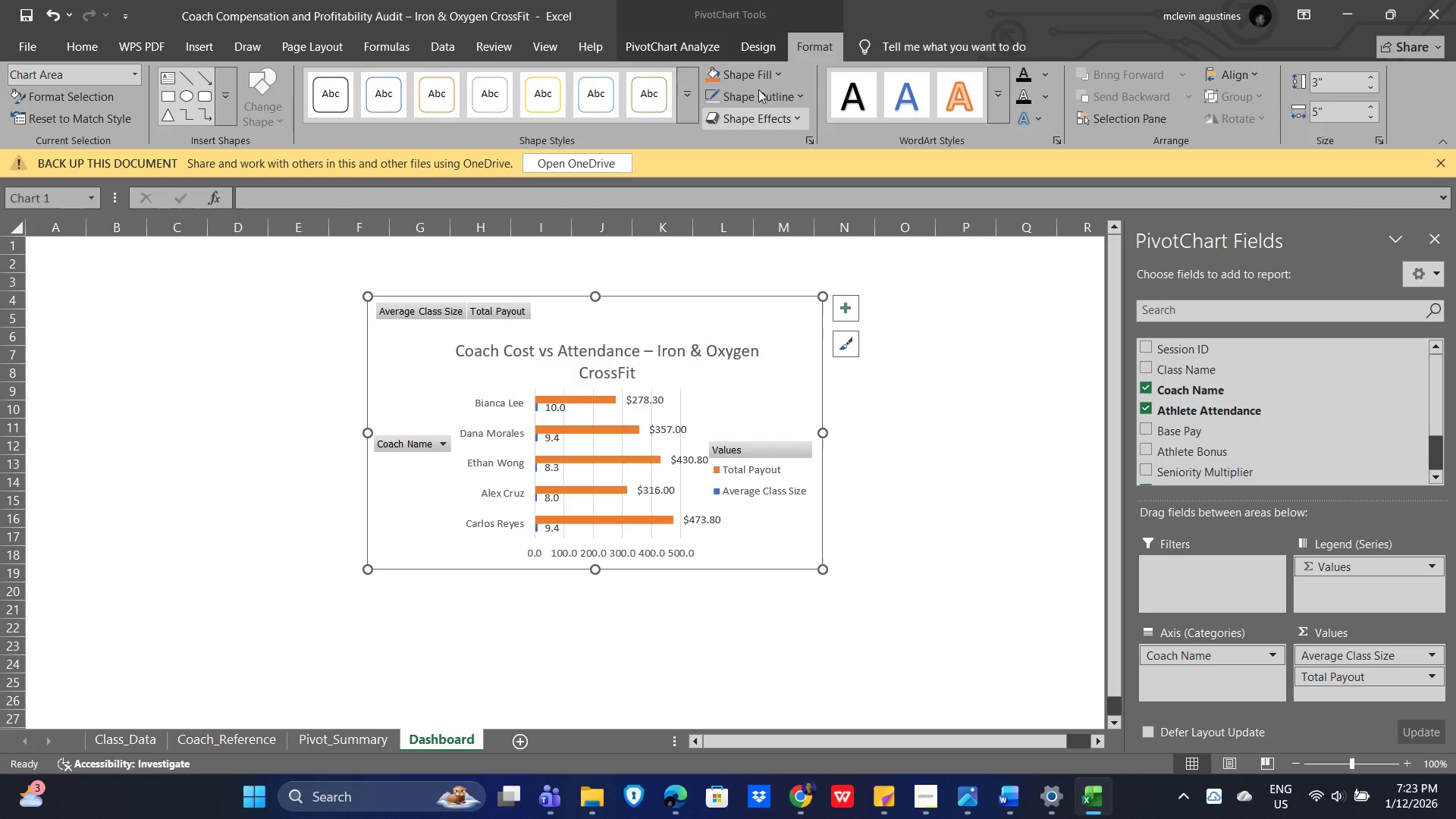 
left_click([809, 413])
 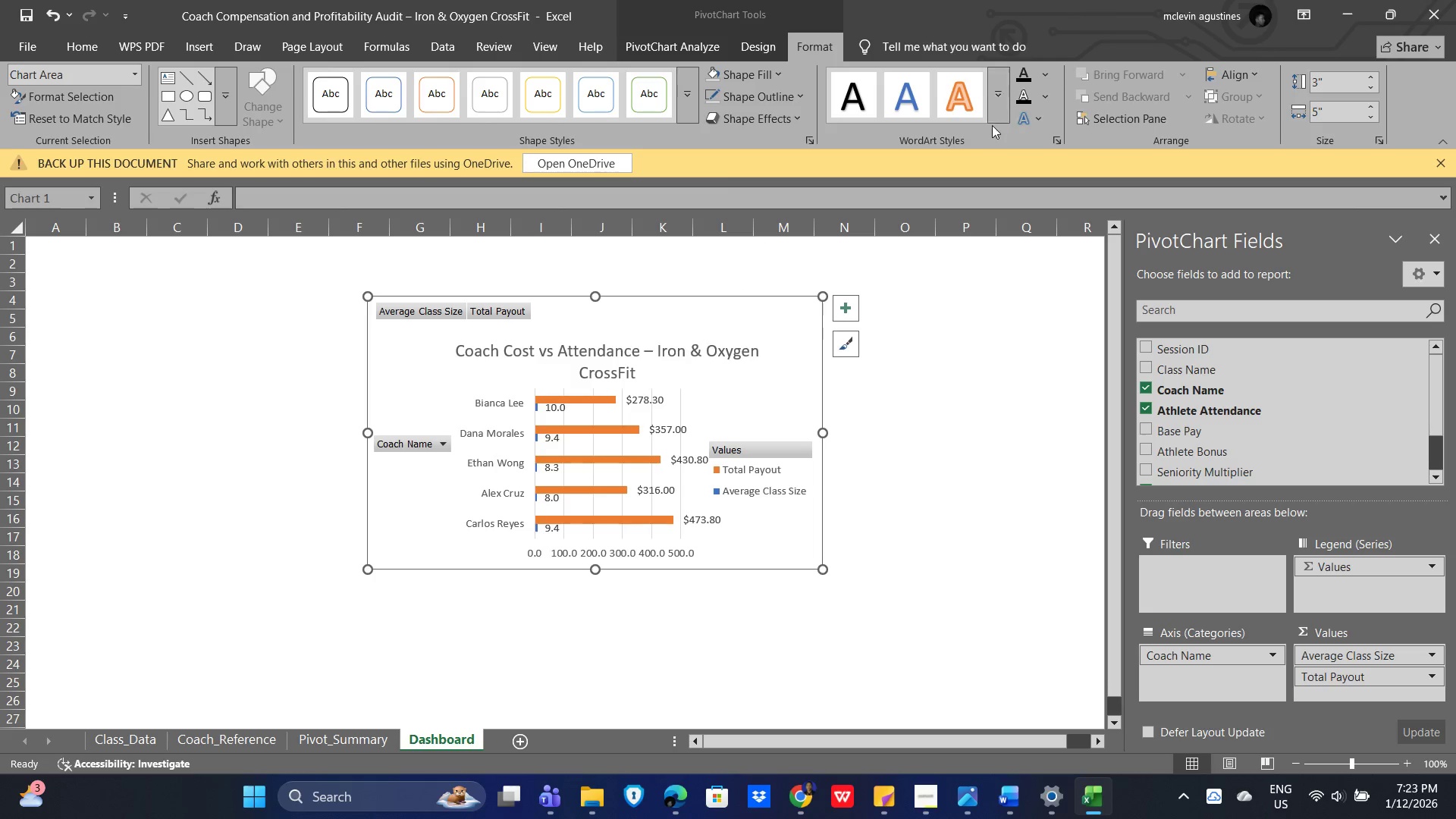 
mouse_move([893, 126])
 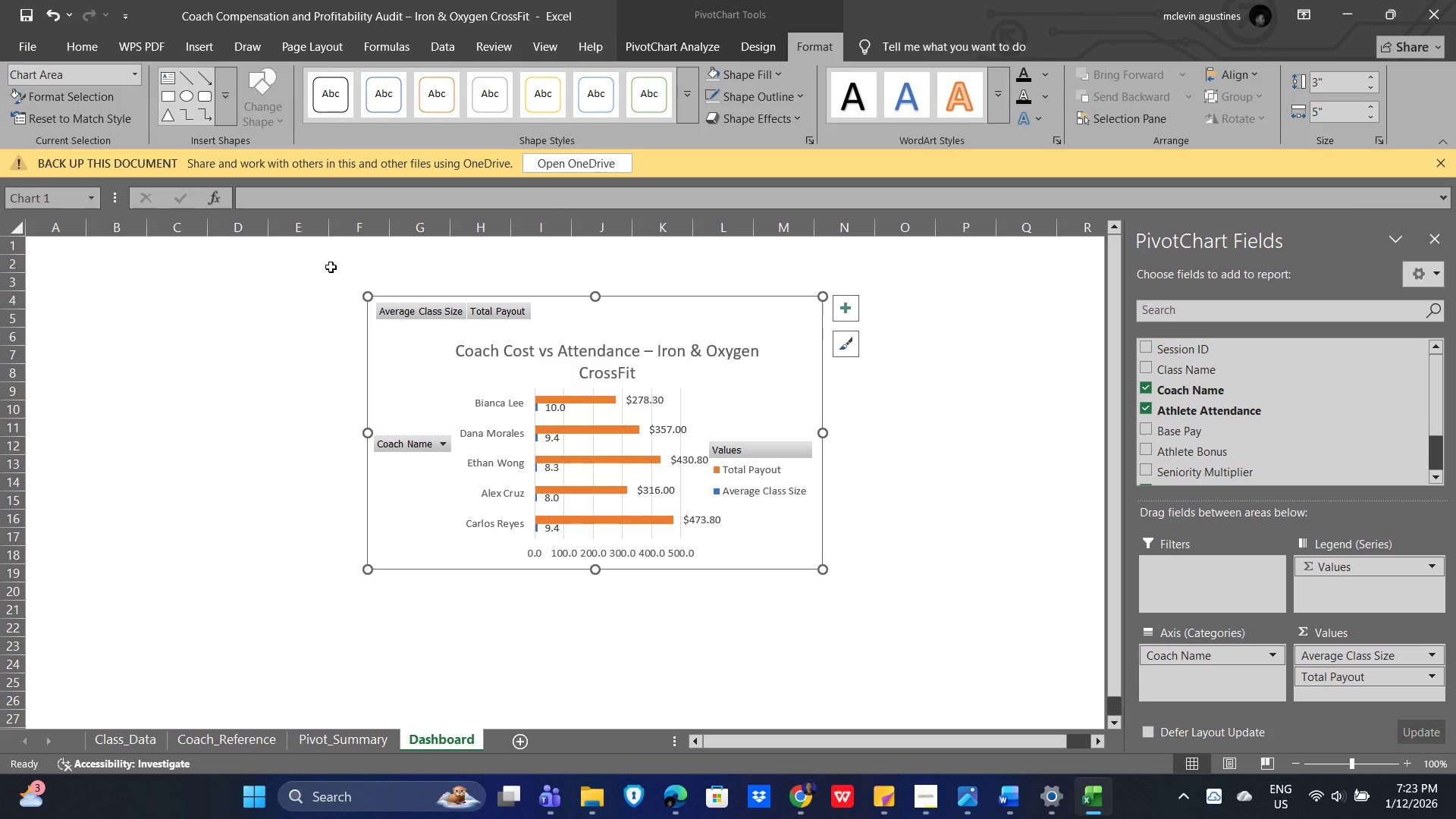 
key(Alt+AltLeft)
 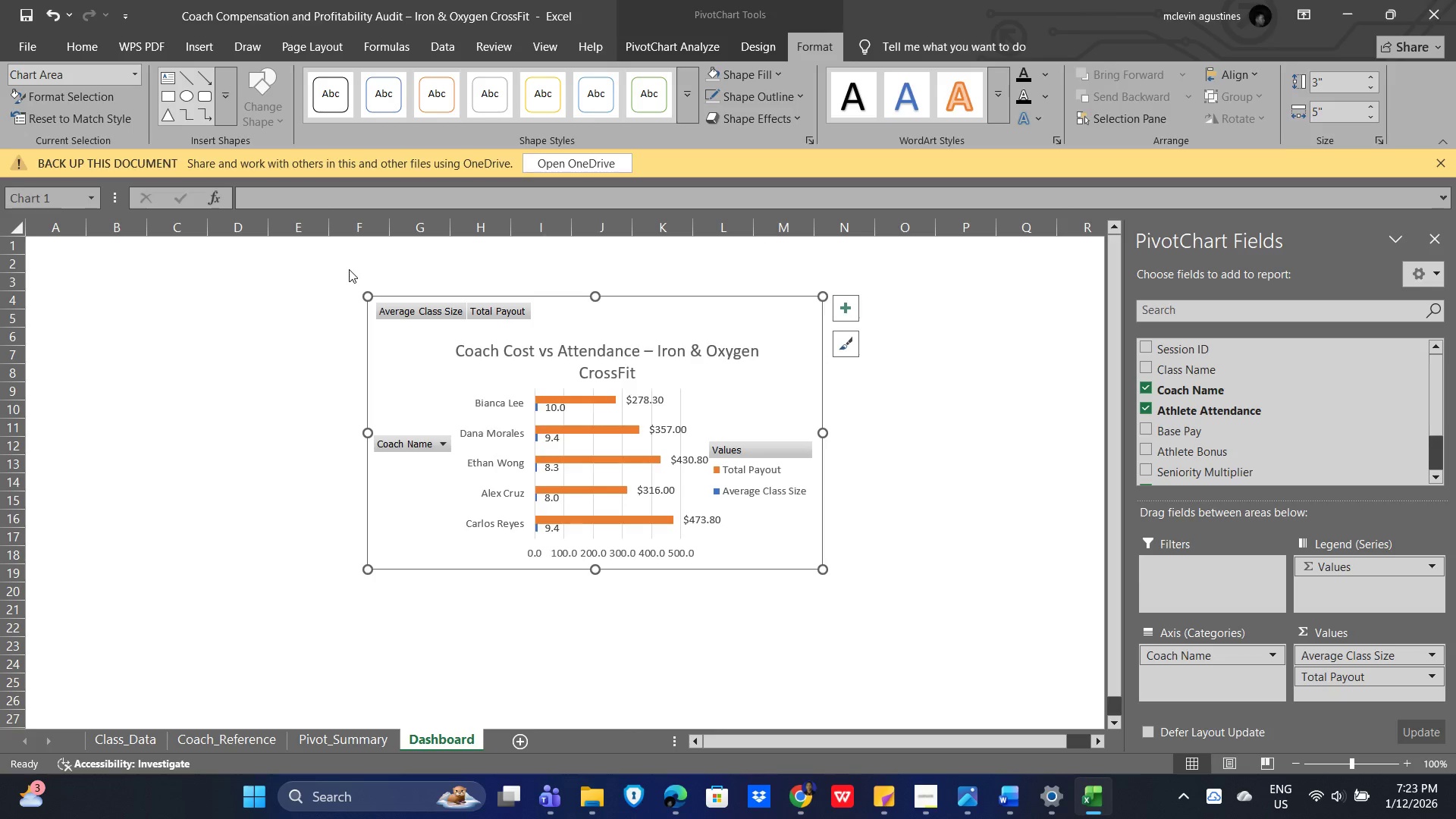 
key(Alt+Tab)
 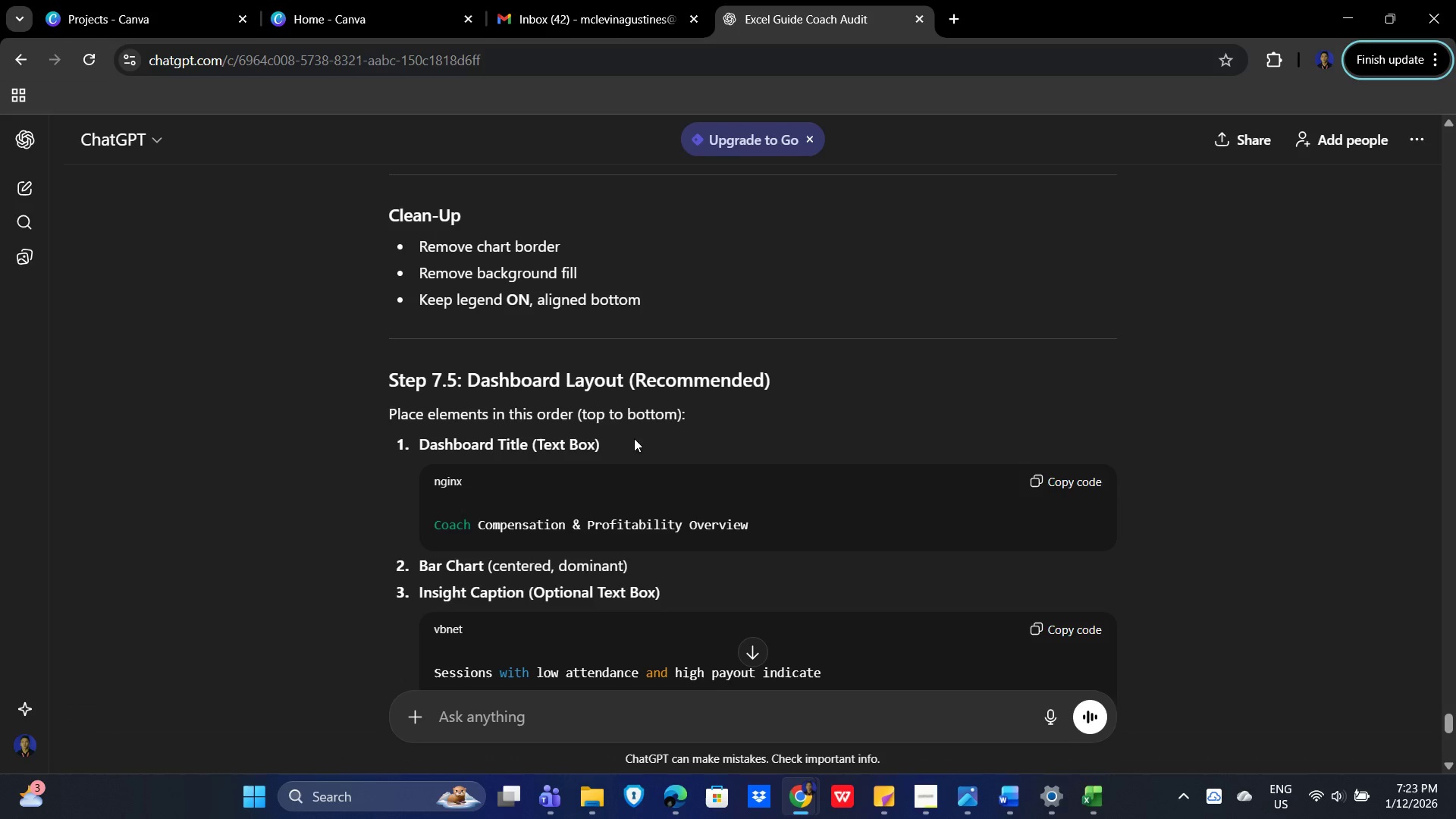 
scroll: coordinate [932, 357], scroll_direction: down, amount: 1.0
 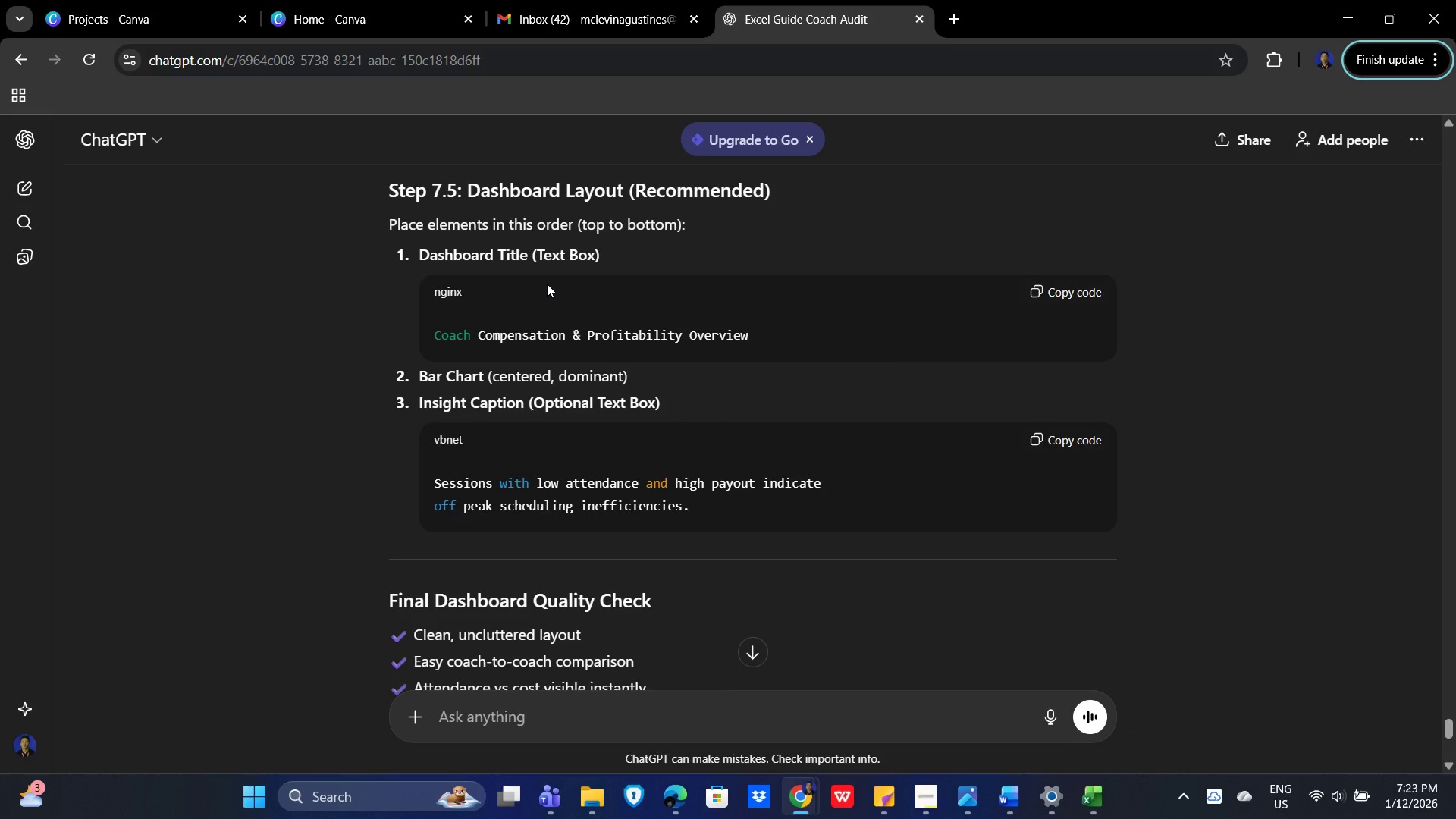 
wait(9.61)
 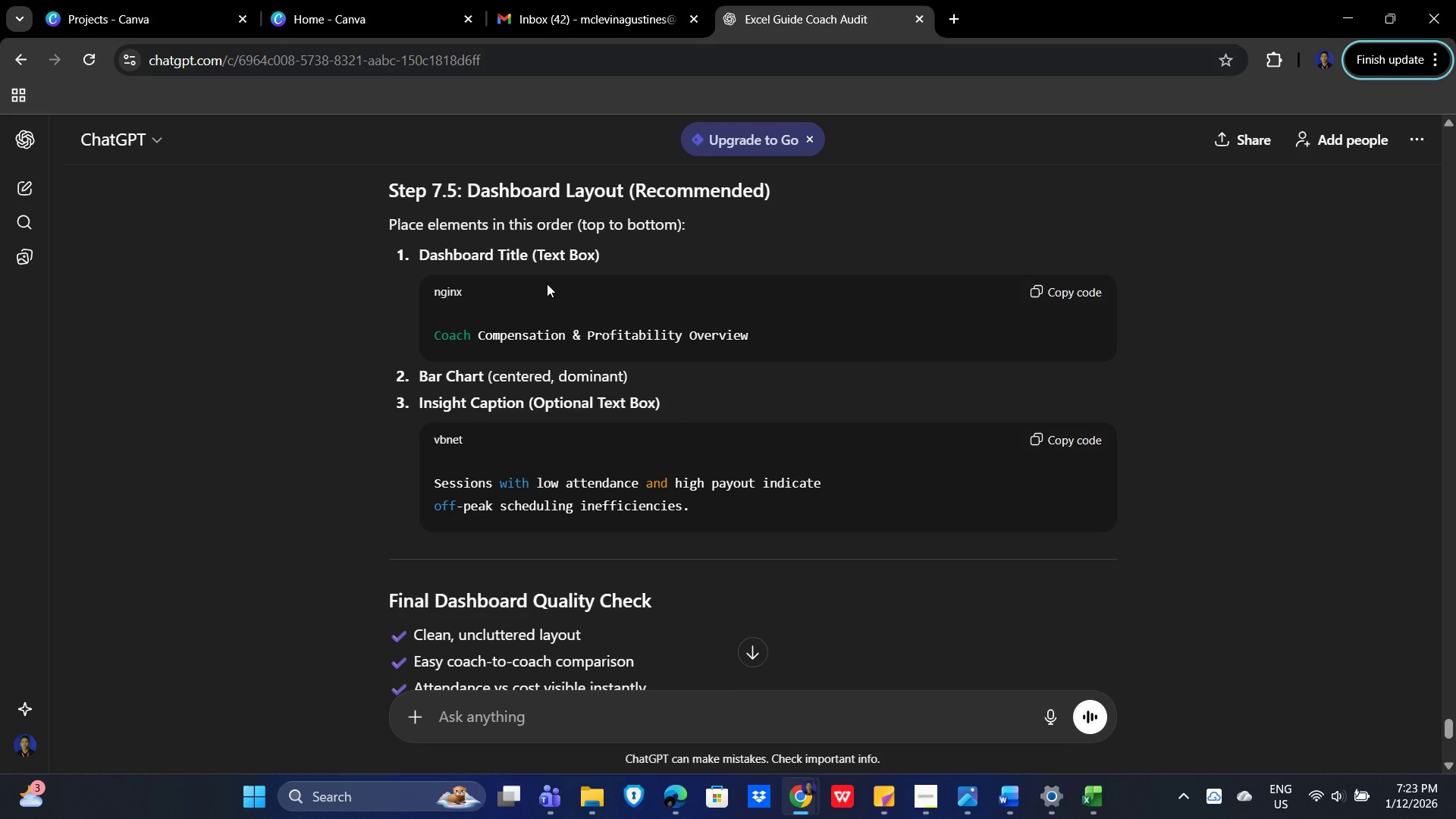 
left_click_drag(start_coordinate=[765, 335], to_coordinate=[405, 336])
 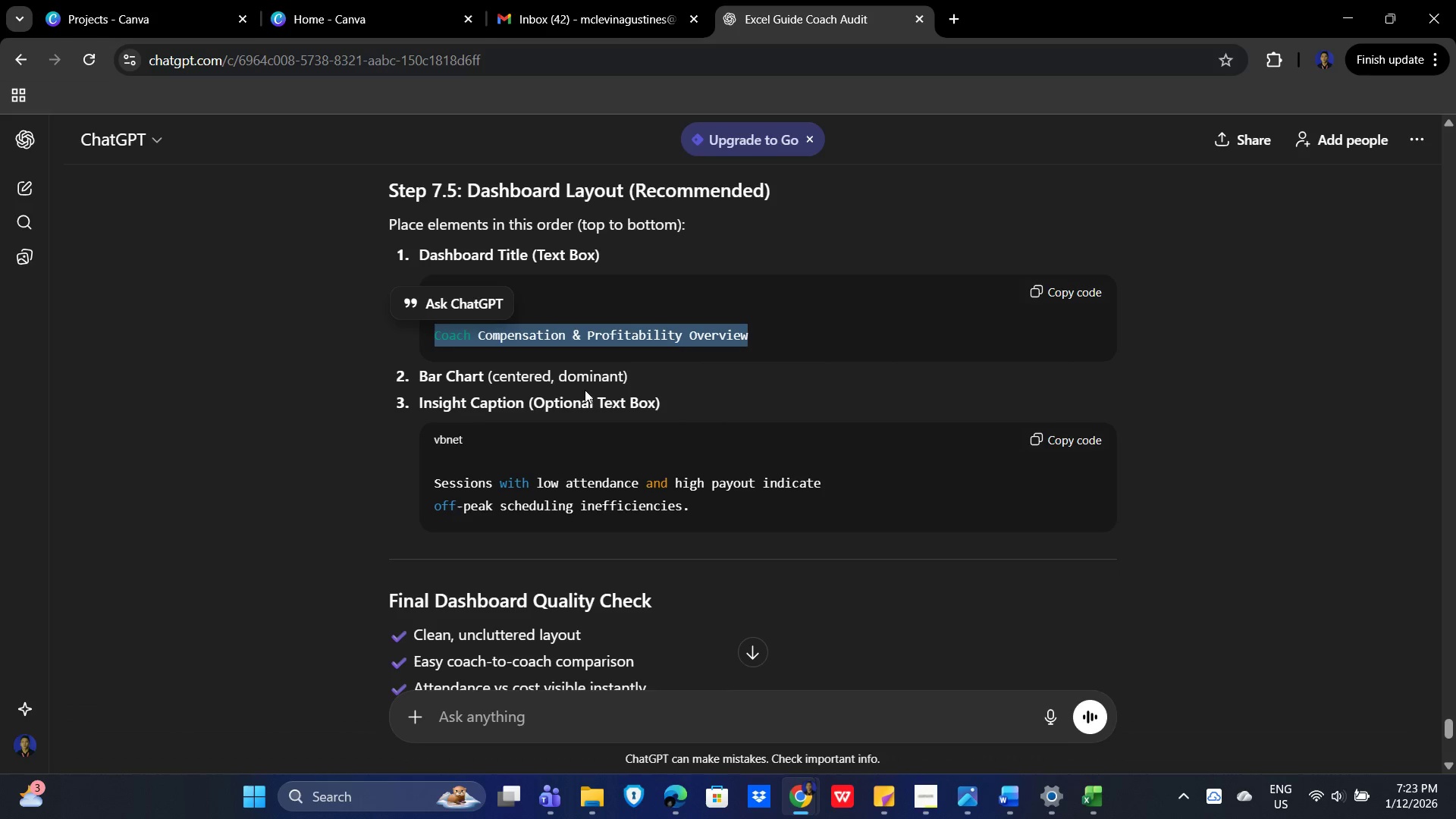 
key(Control+C)
 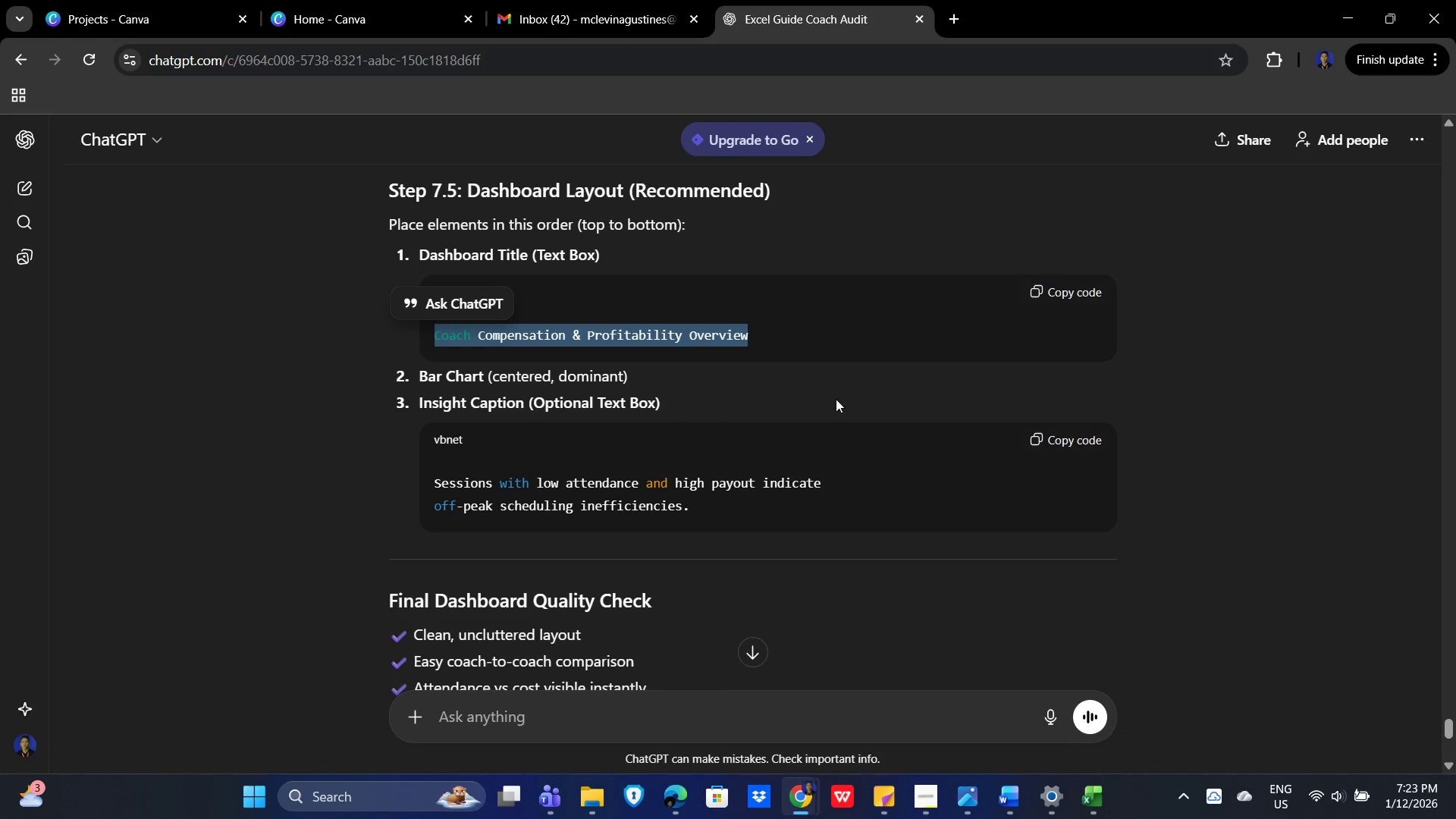 
key(Alt+AltLeft)
 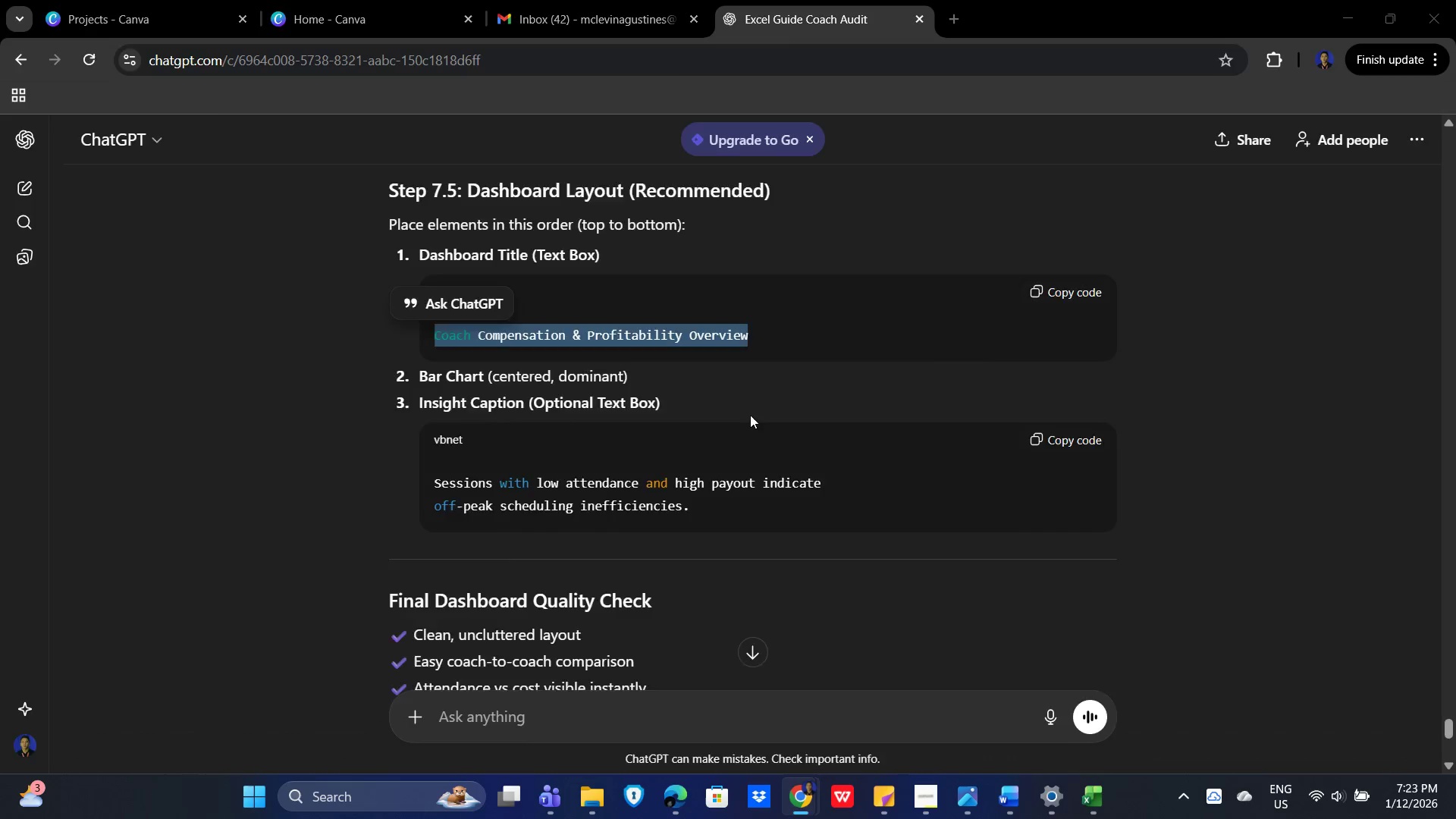 
key(Alt+Tab)
 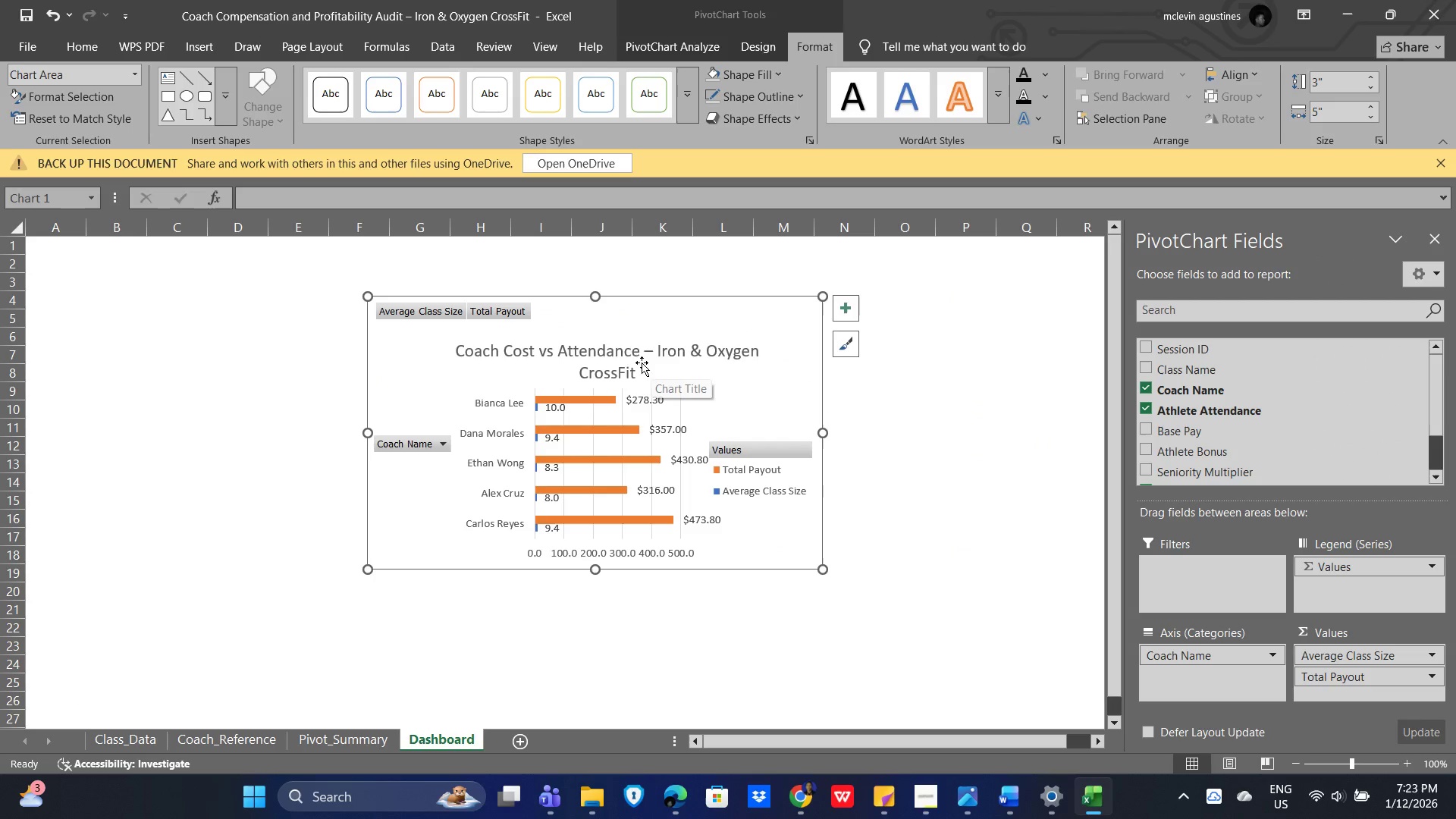 
left_click([604, 359])
 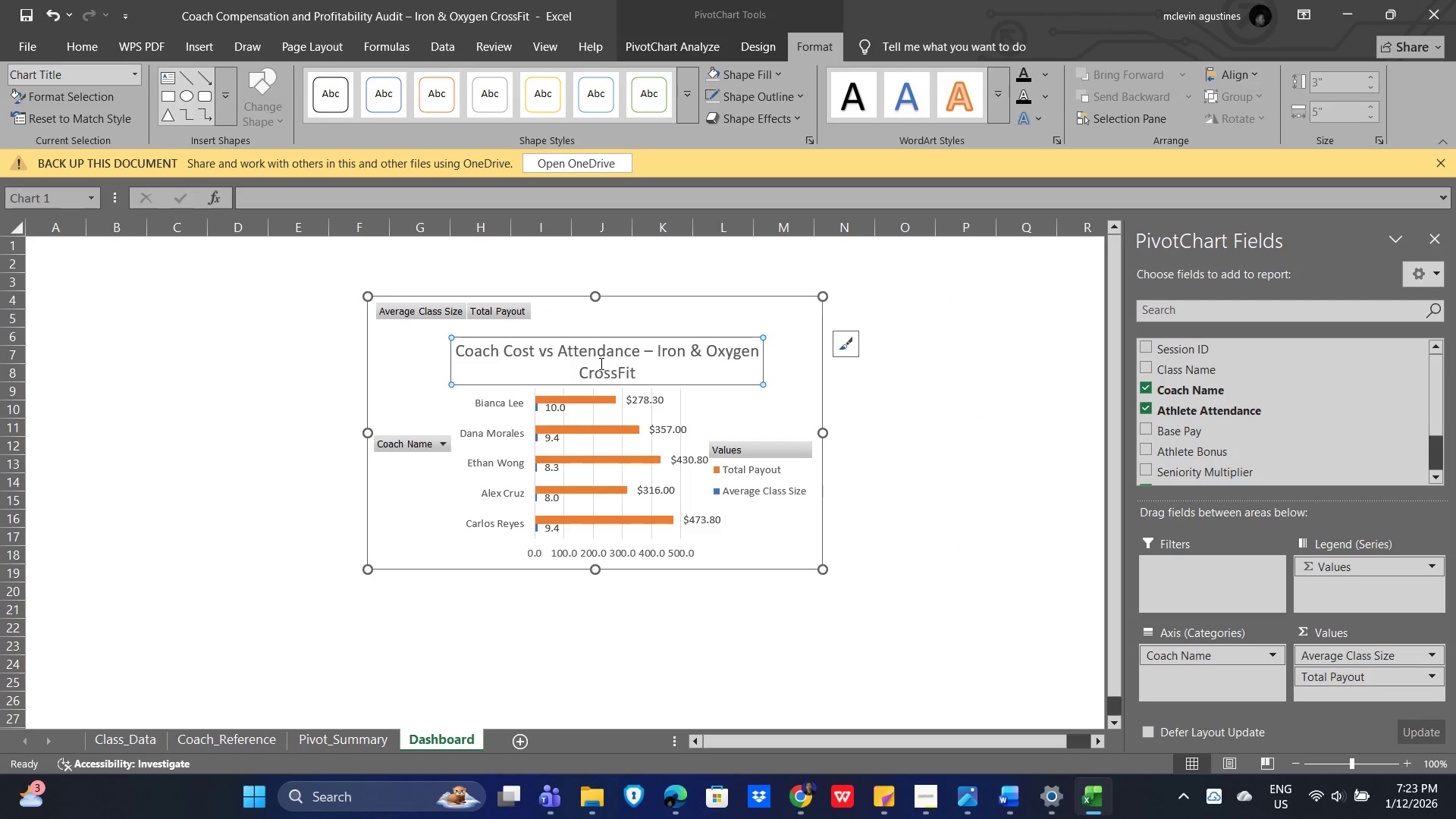 
double_click([600, 363])
 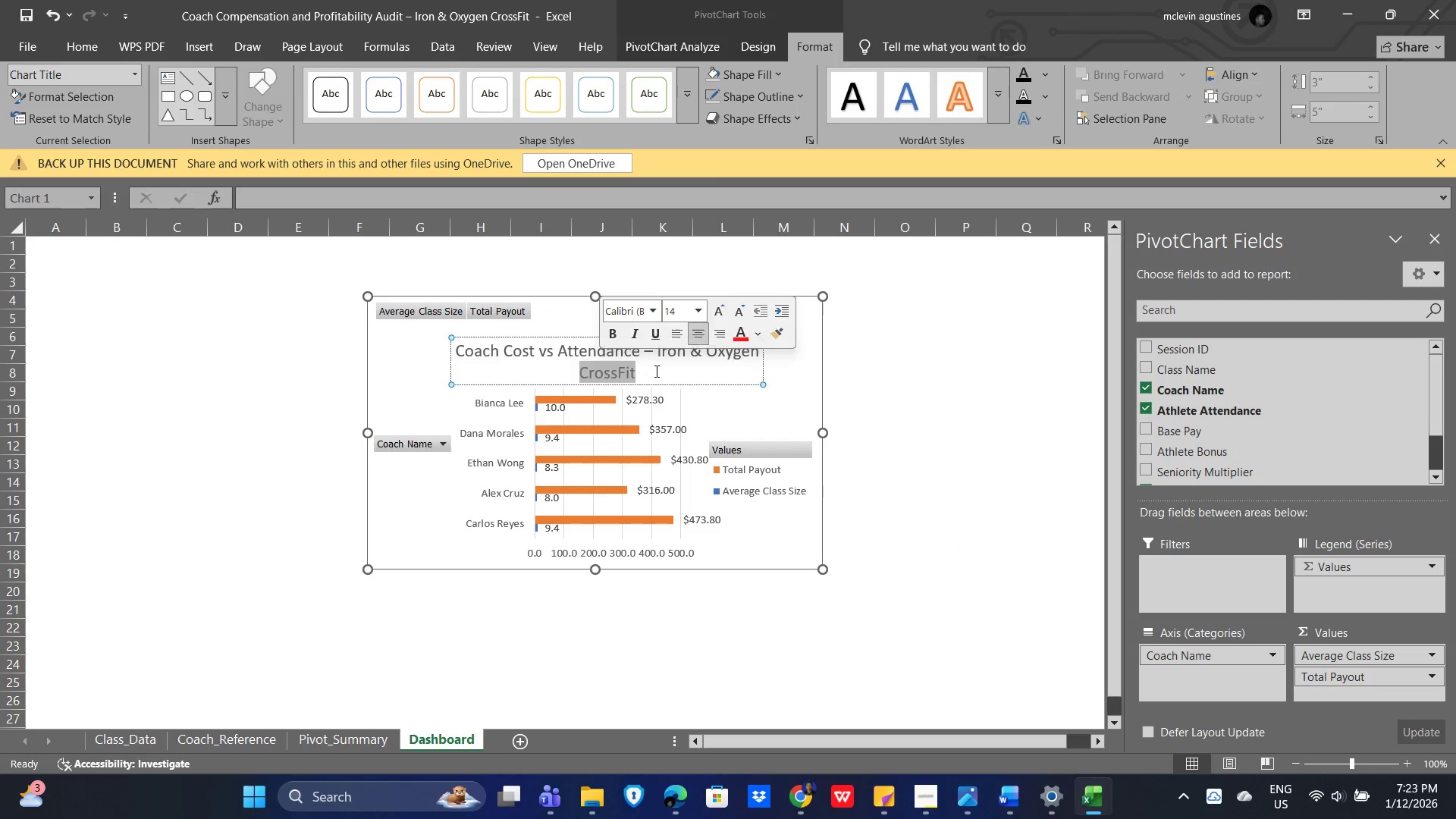 
left_click([655, 371])
 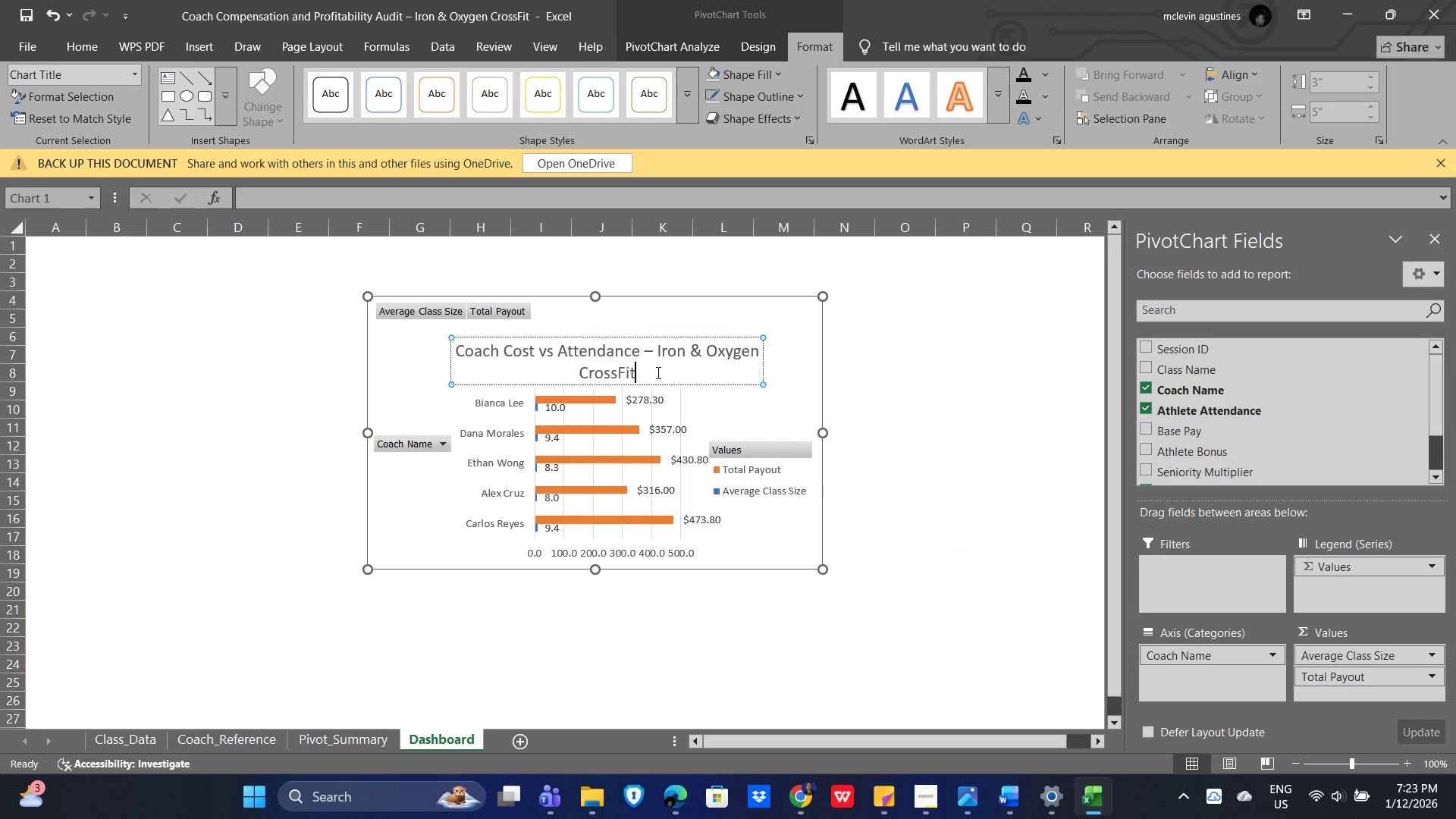 
left_click([657, 372])
 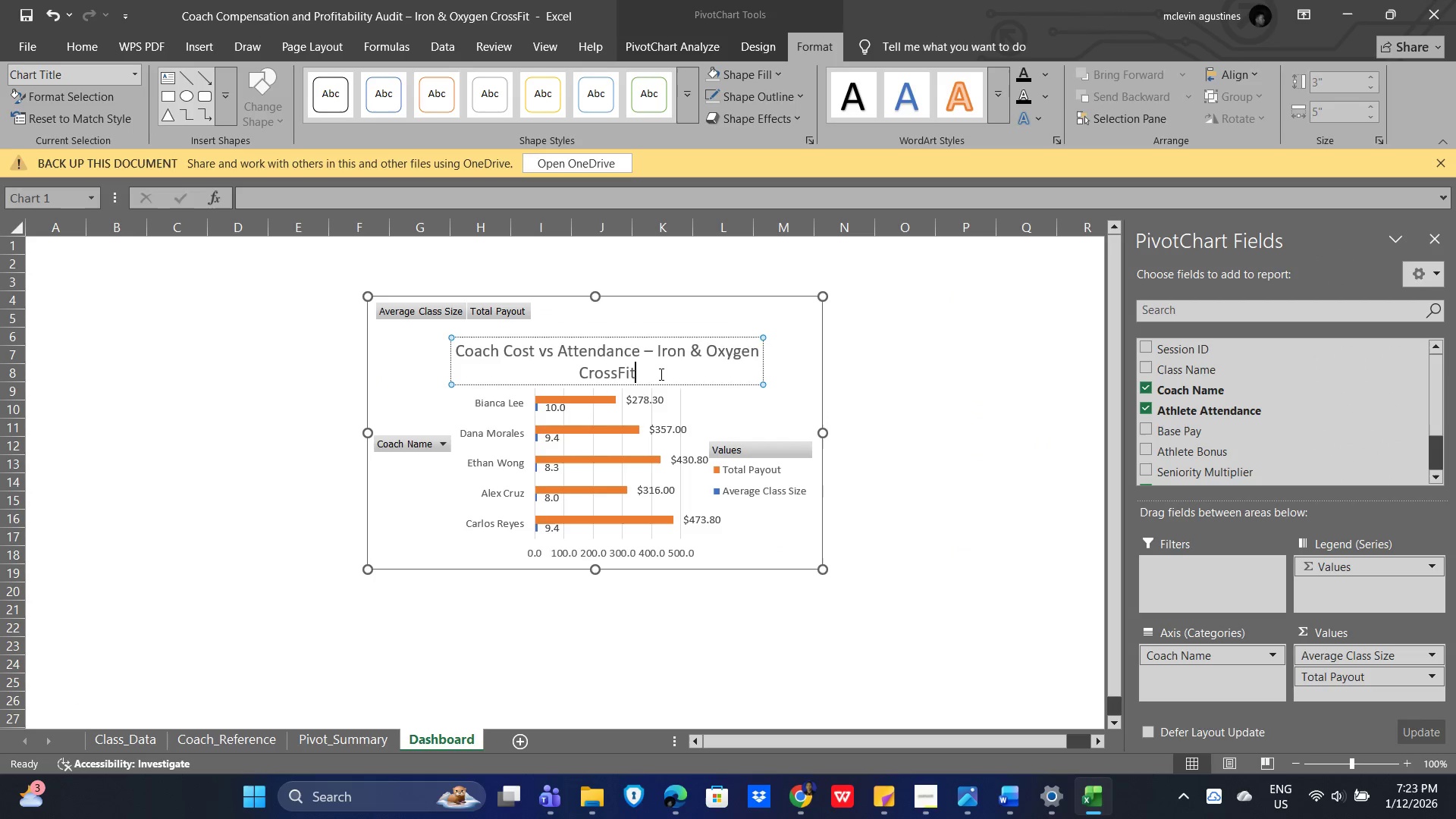 
left_click_drag(start_coordinate=[660, 374], to_coordinate=[435, 350])
 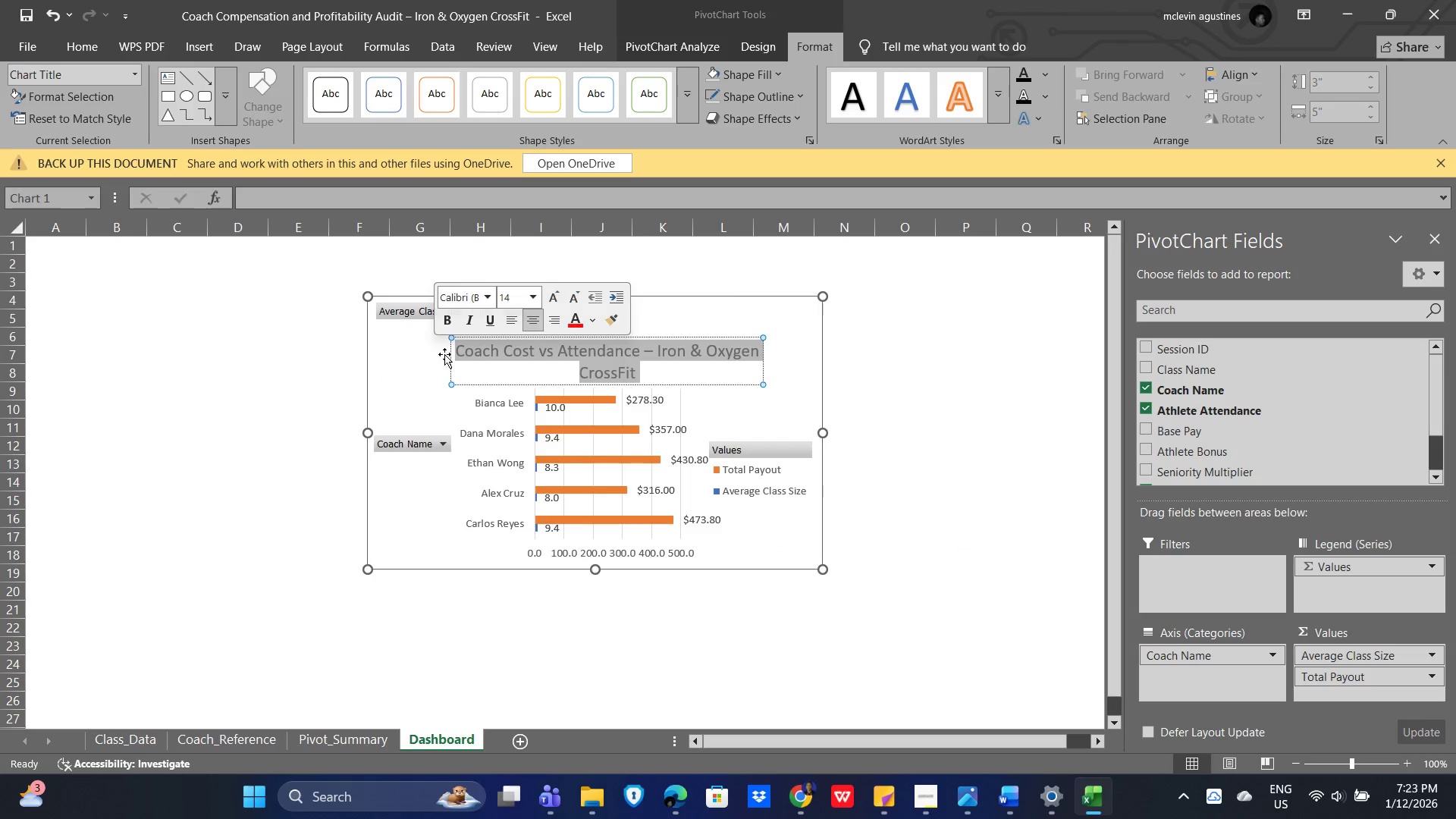 
key(Control+V)
 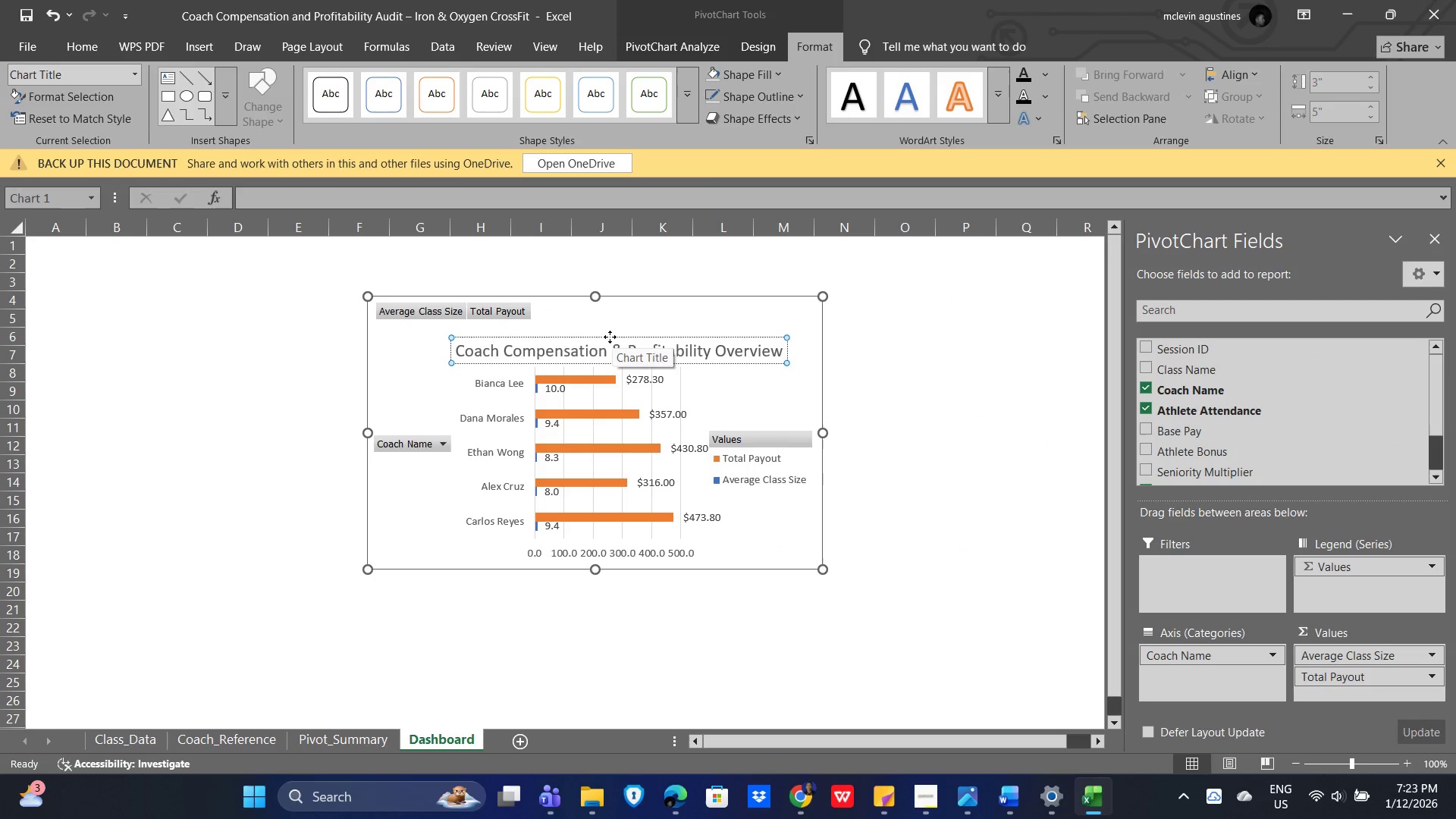 
left_click_drag(start_coordinate=[608, 334], to_coordinate=[586, 331])
 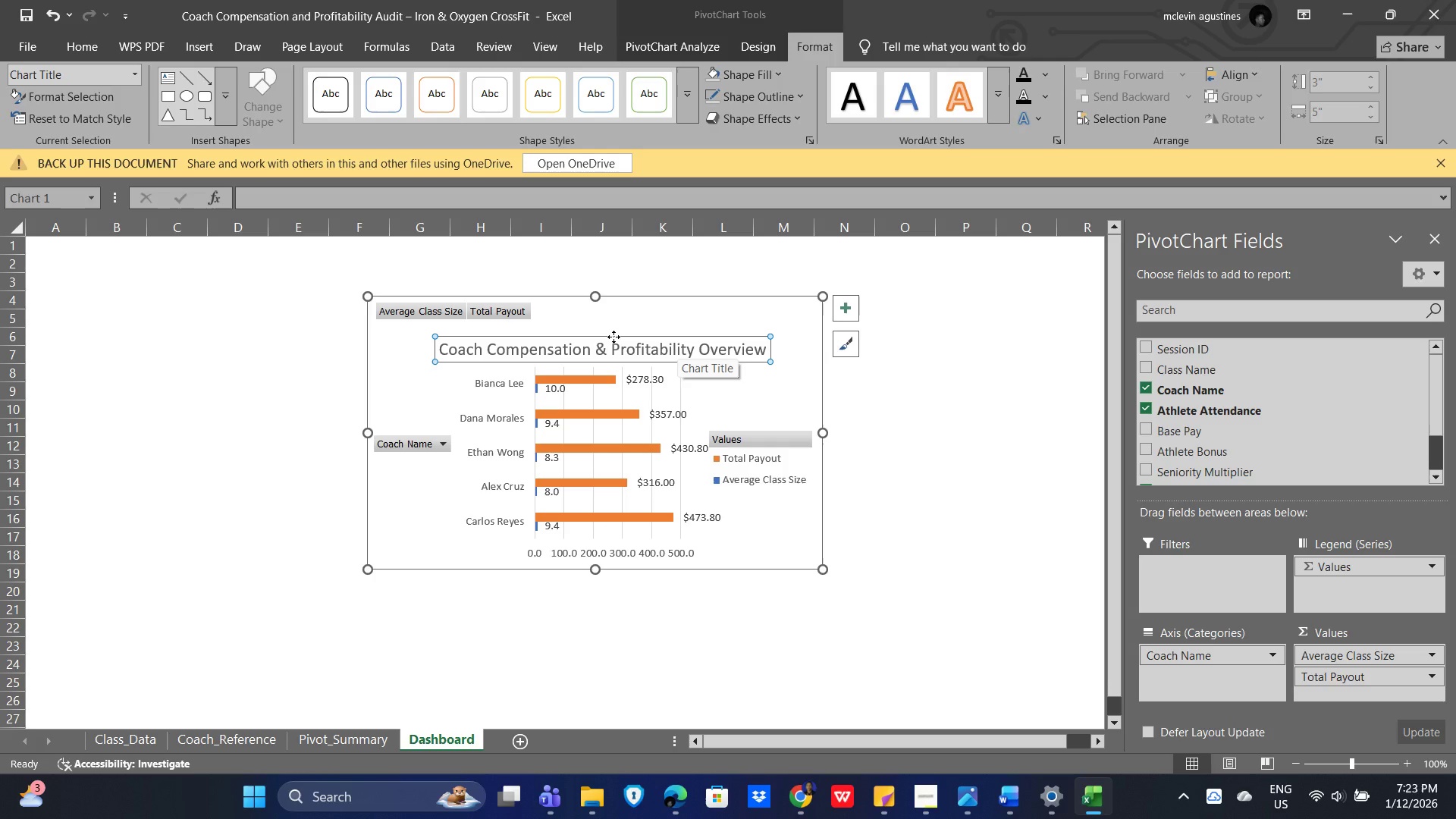 
left_click_drag(start_coordinate=[613, 337], to_coordinate=[619, 329])
 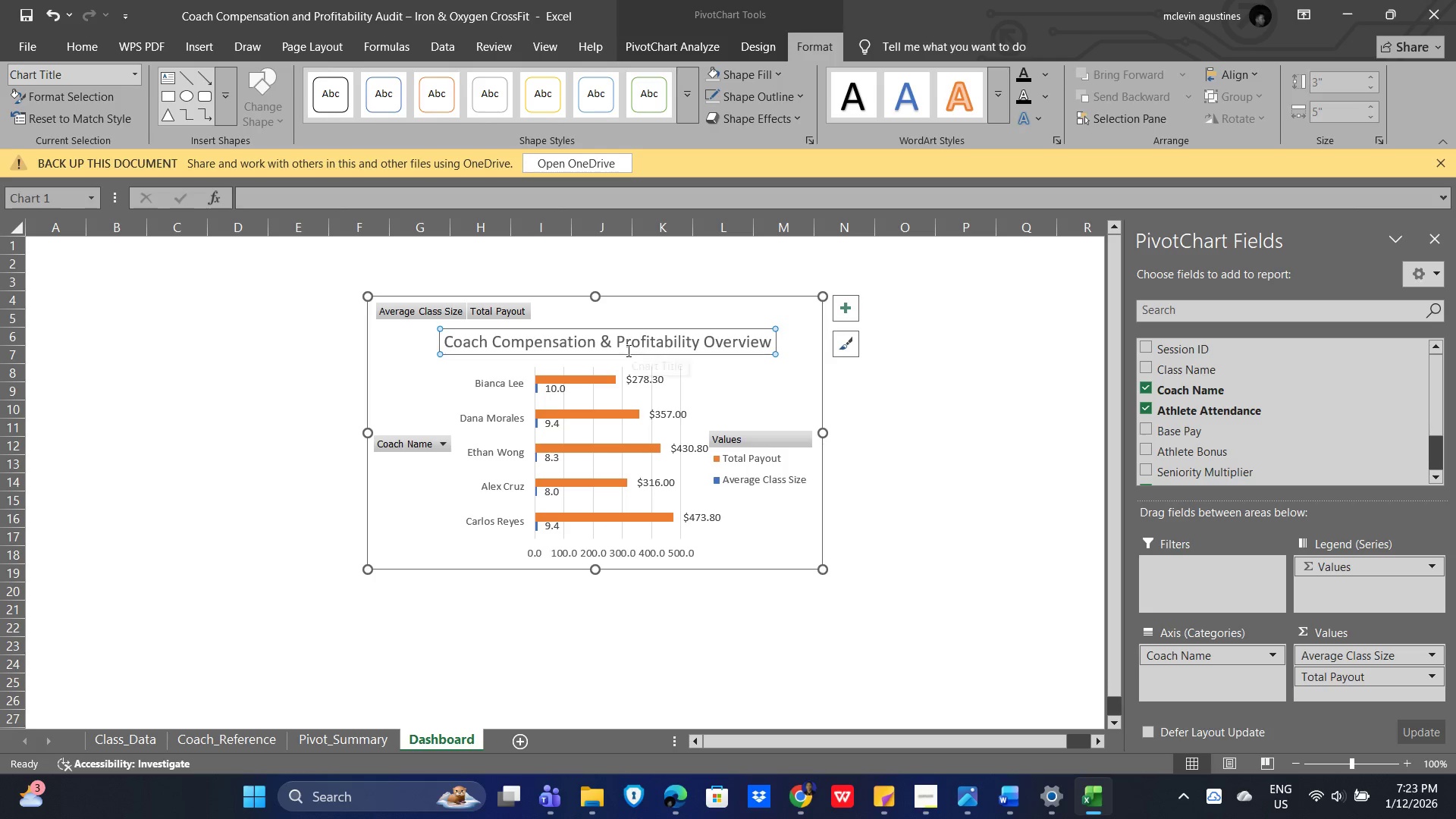 
key(Alt+AltLeft)
 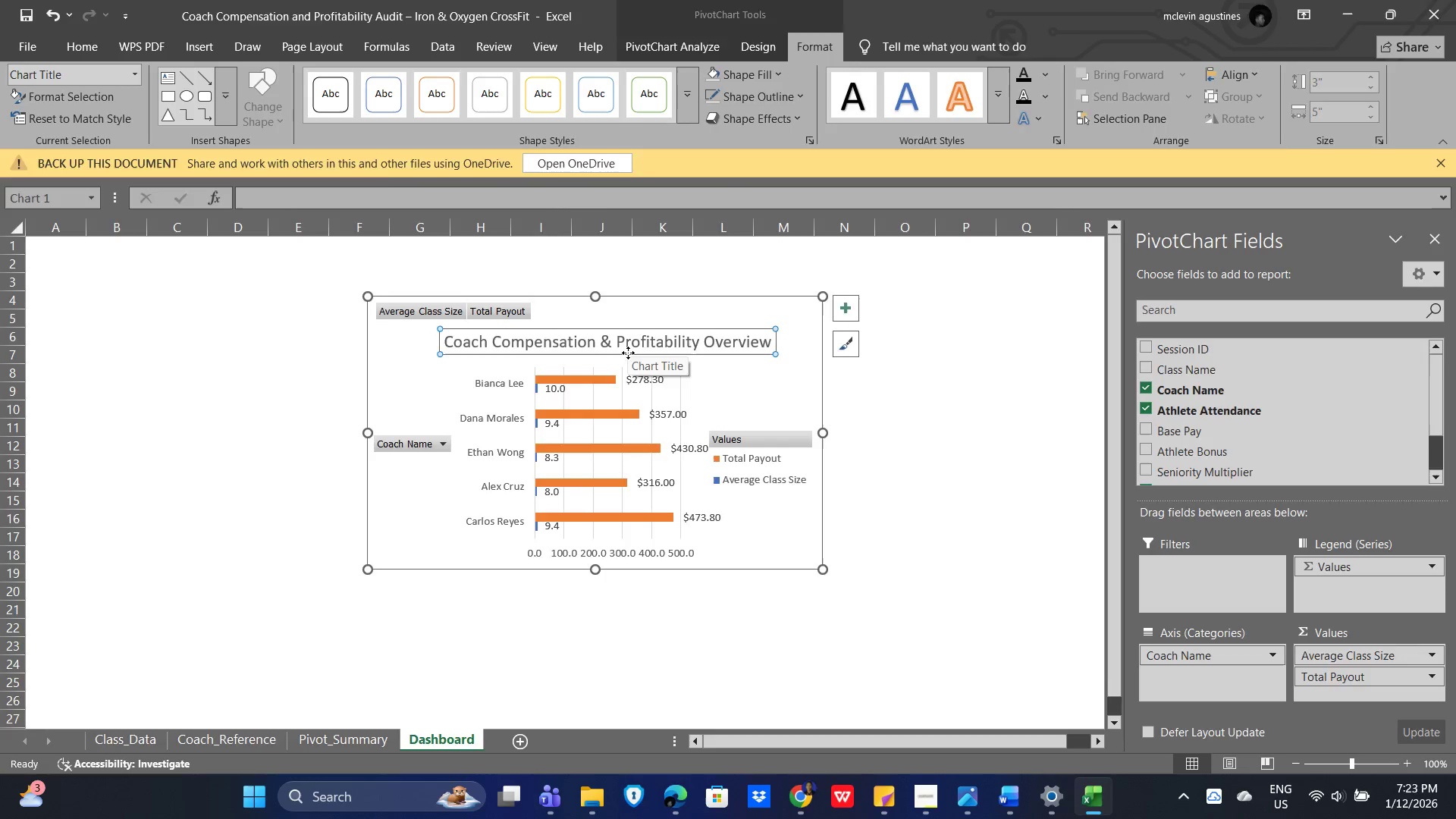 
key(Alt+Tab)
 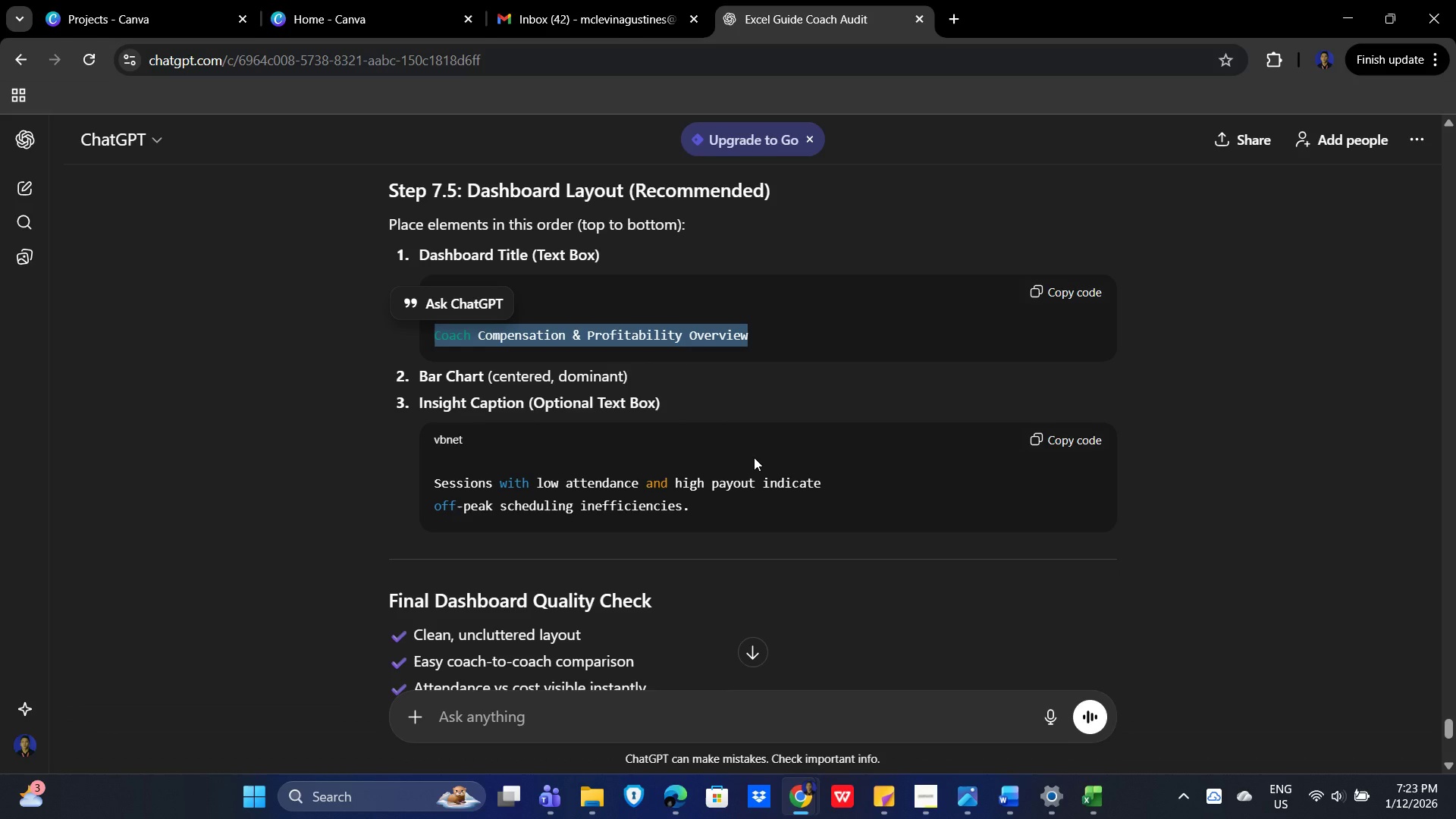 
key(Alt+AltLeft)
 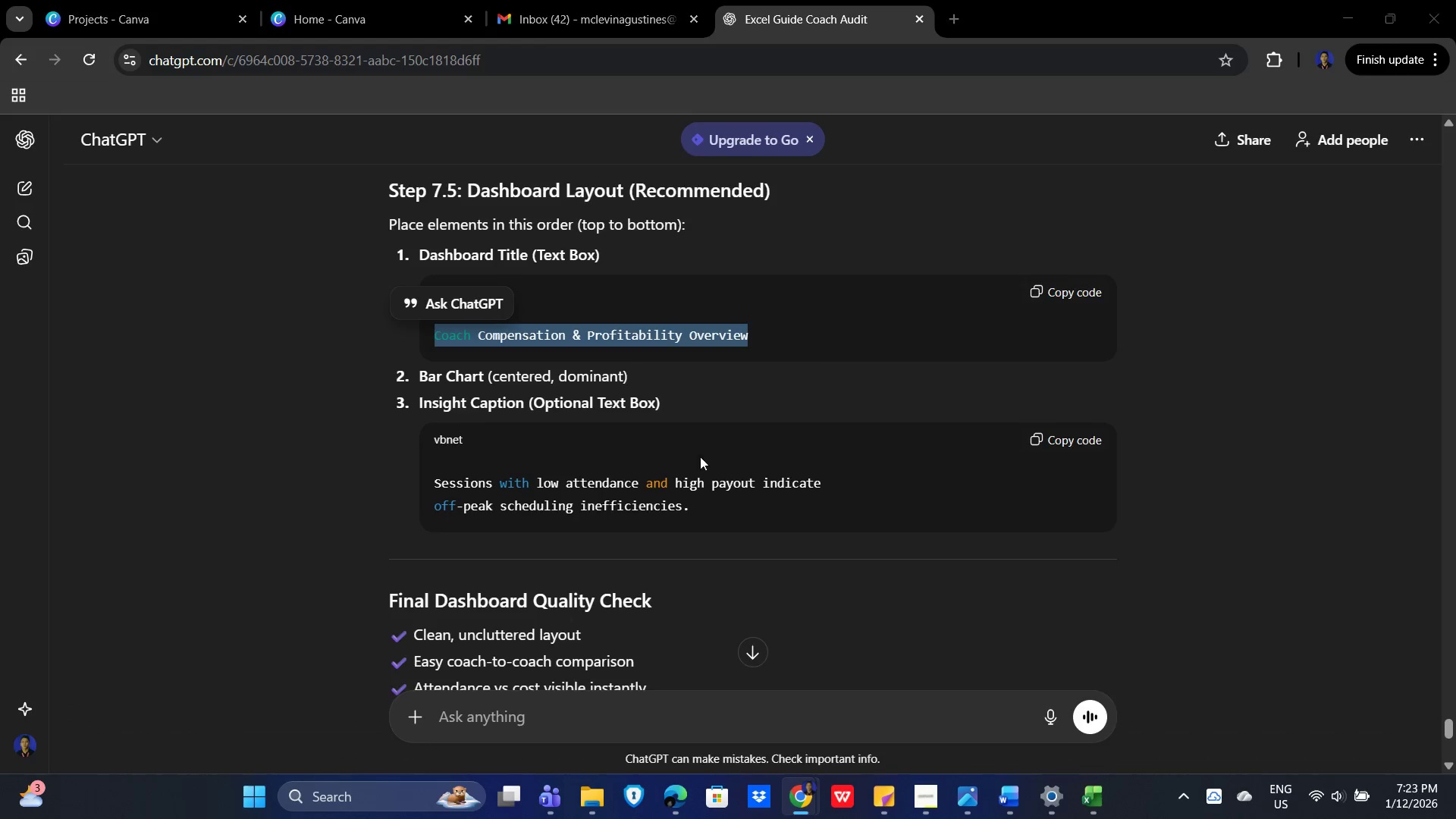 
key(Alt+Tab)
 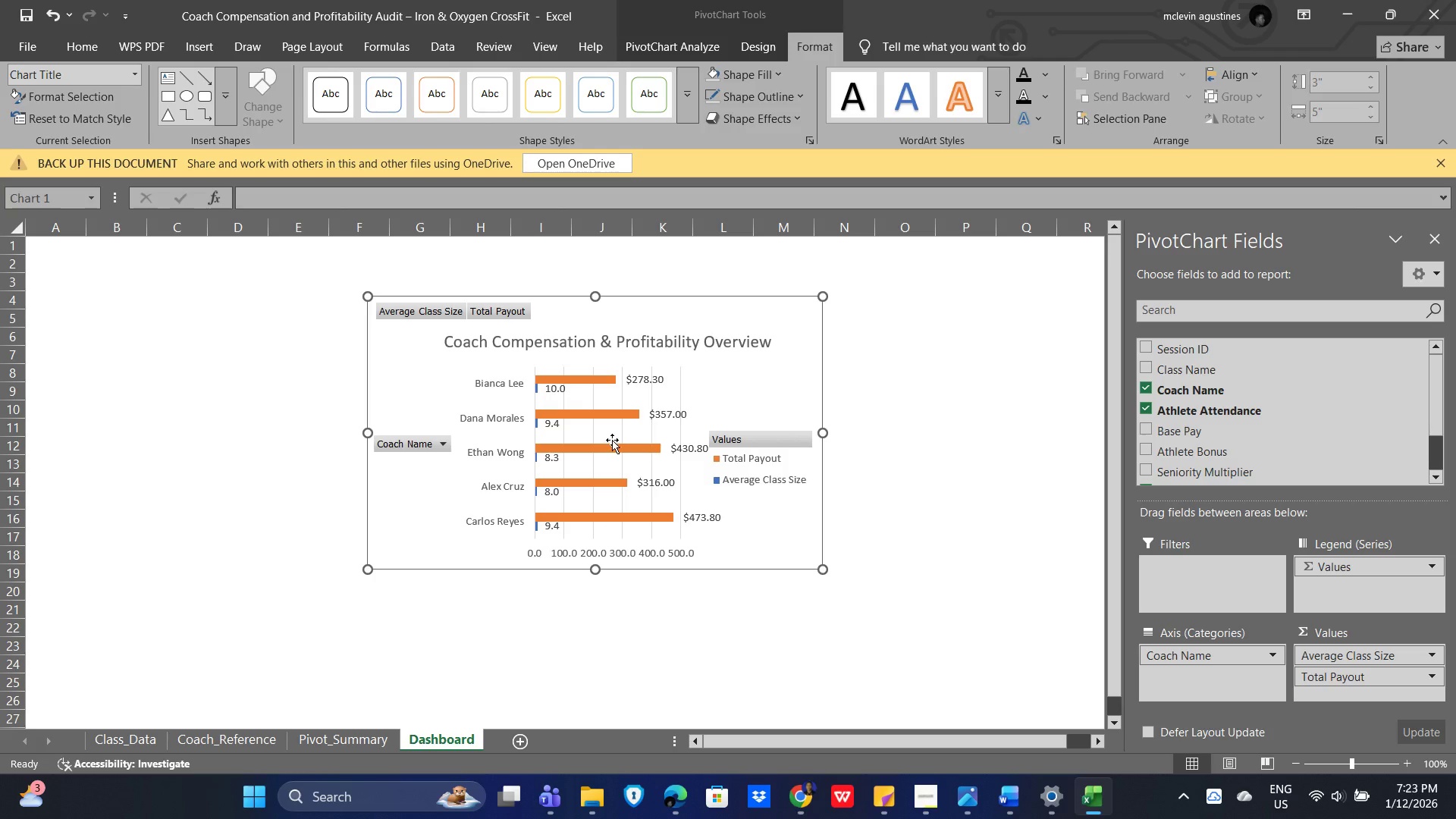 
left_click([597, 439])
 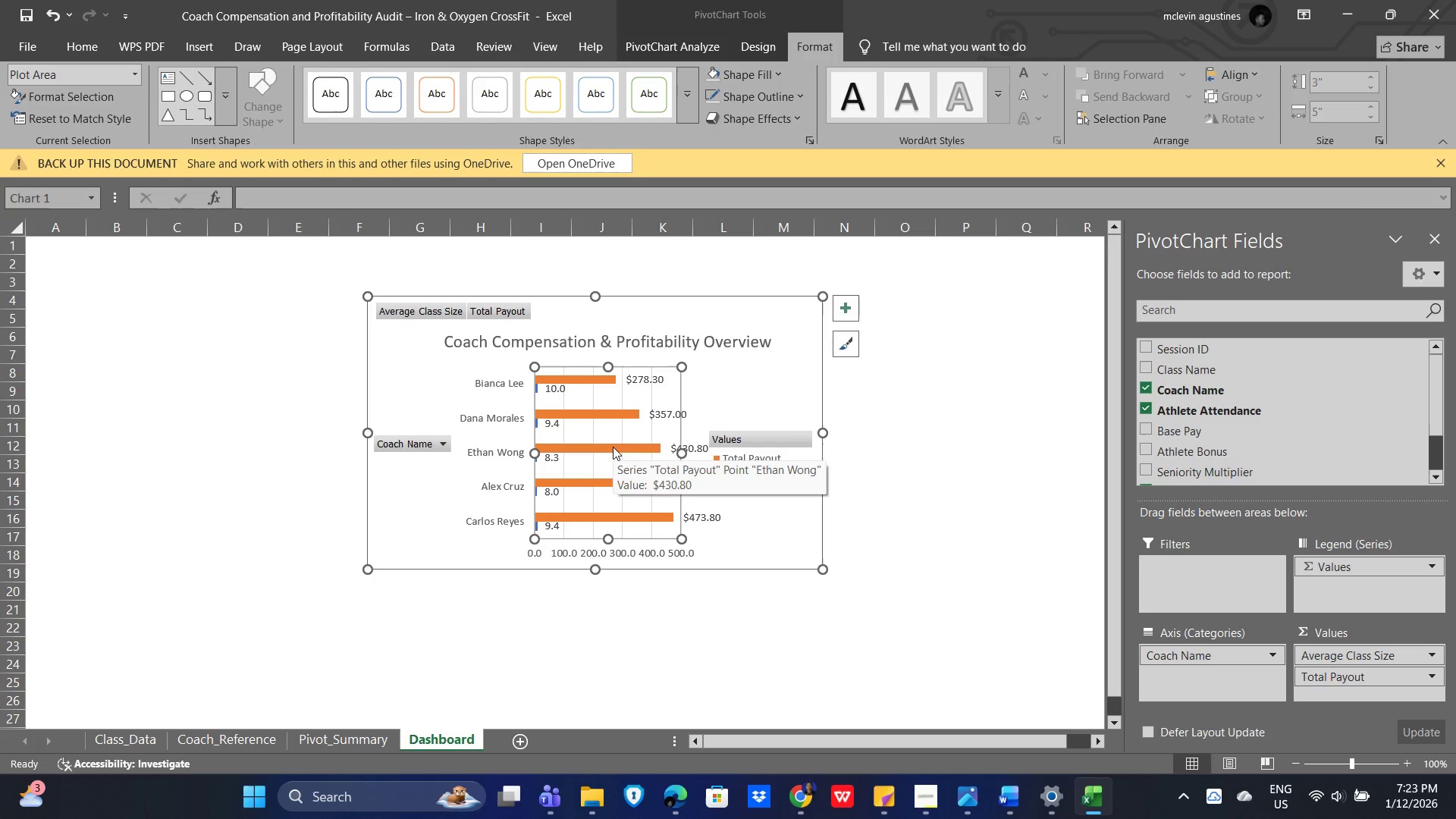 
key(Alt+AltLeft)
 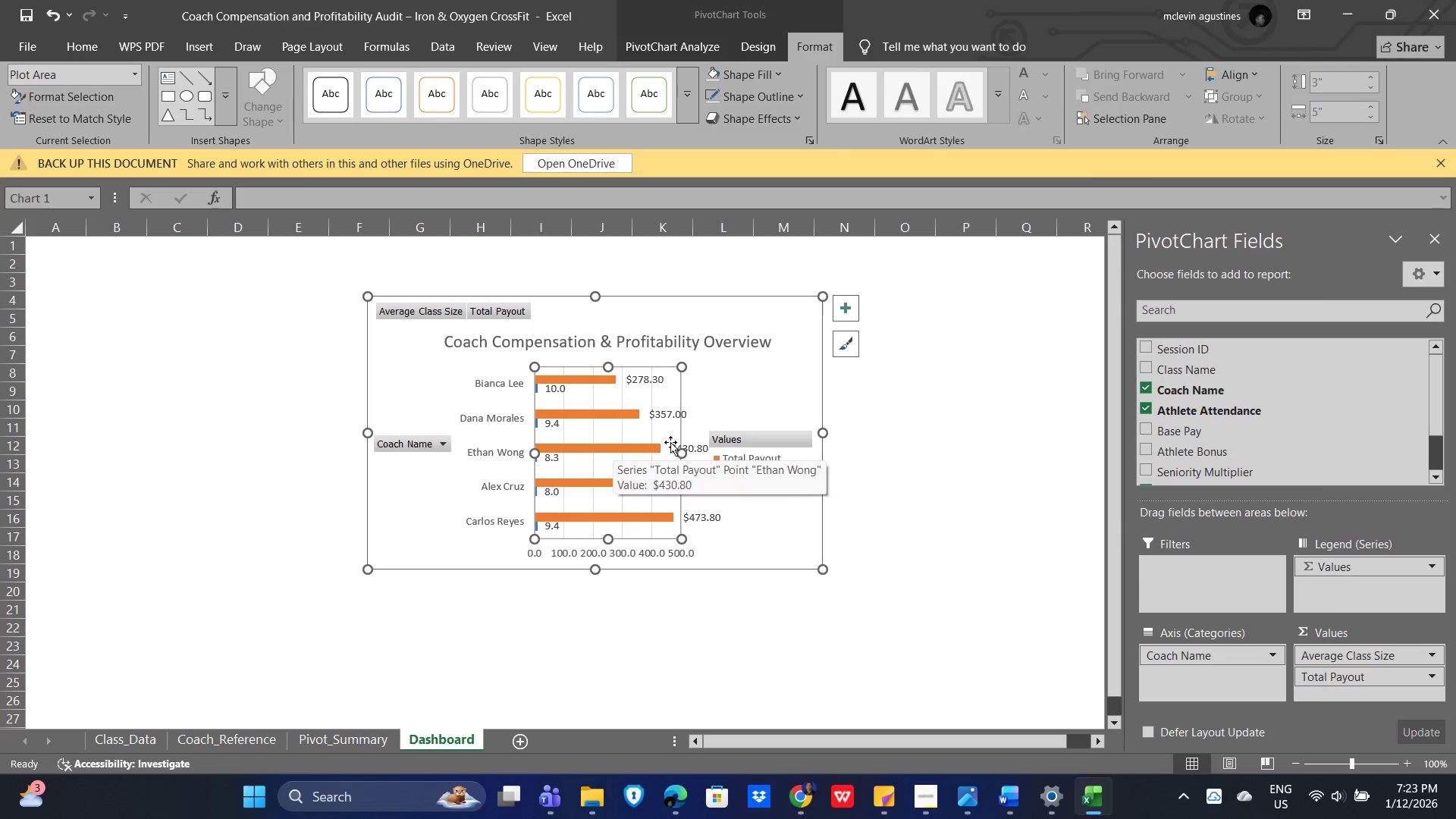 
key(Alt+Tab)
 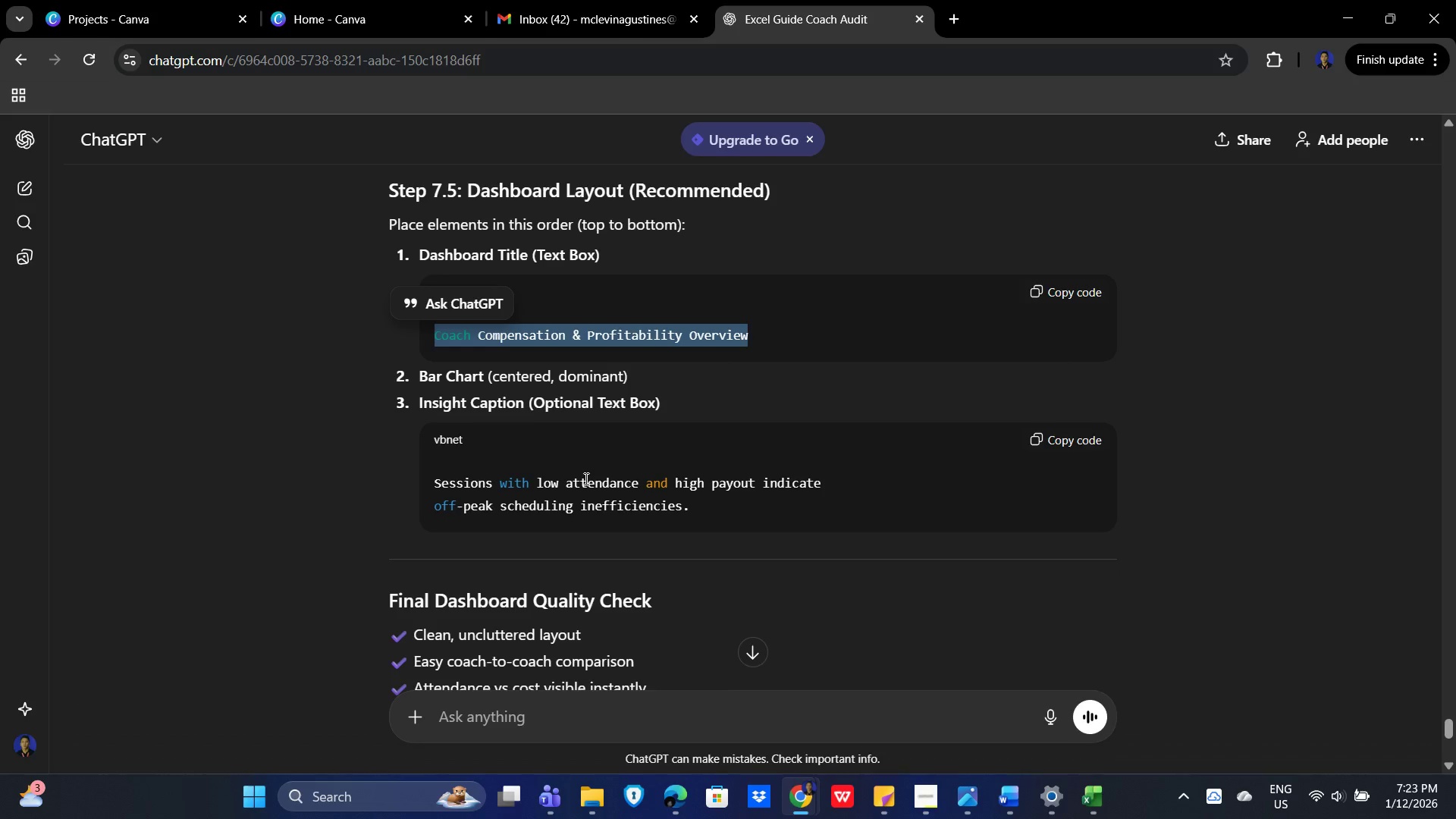 
scroll: coordinate [740, 486], scroll_direction: down, amount: 5.0
 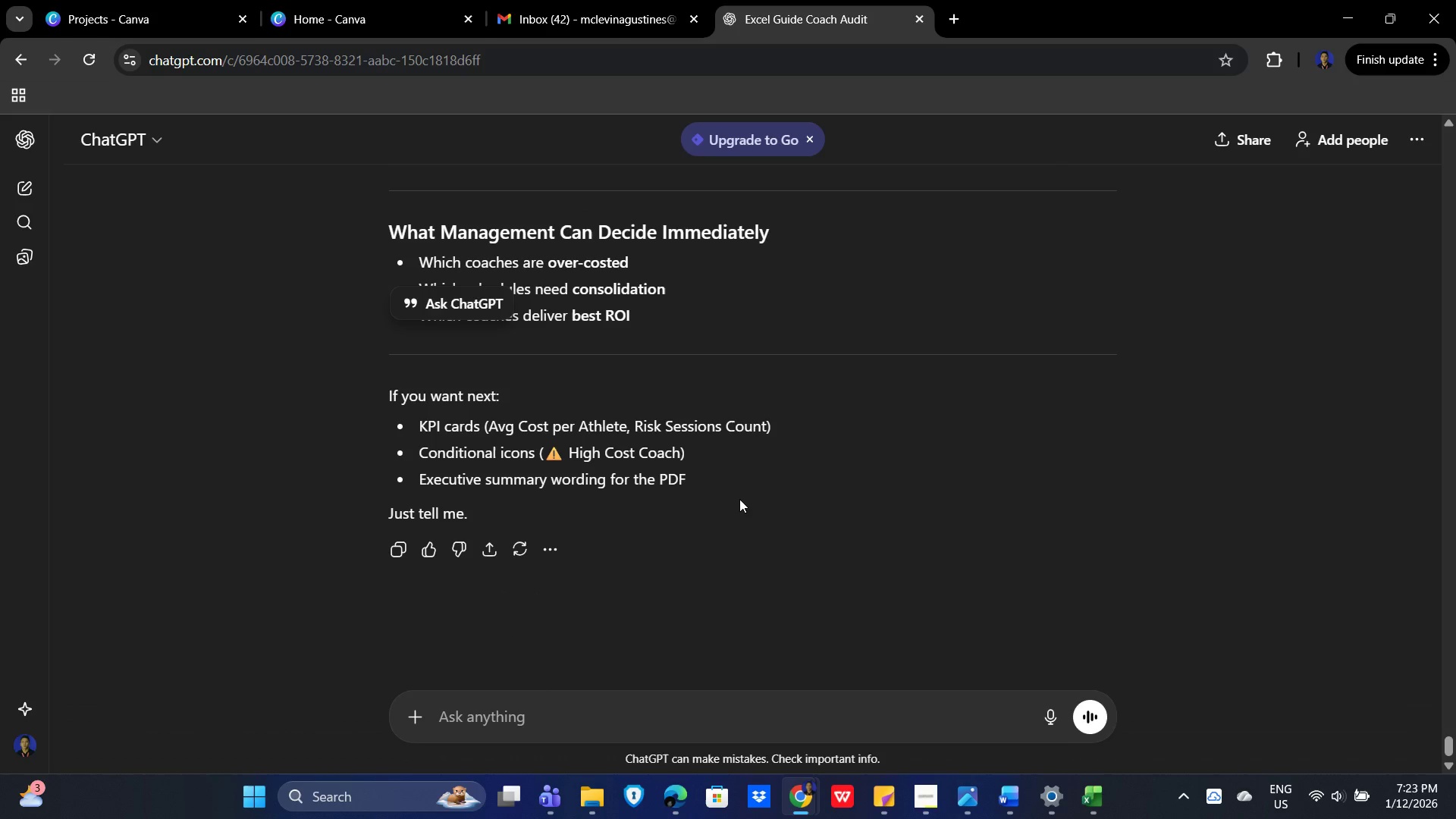 
scroll: coordinate [737, 500], scroll_direction: none, amount: 0.0
 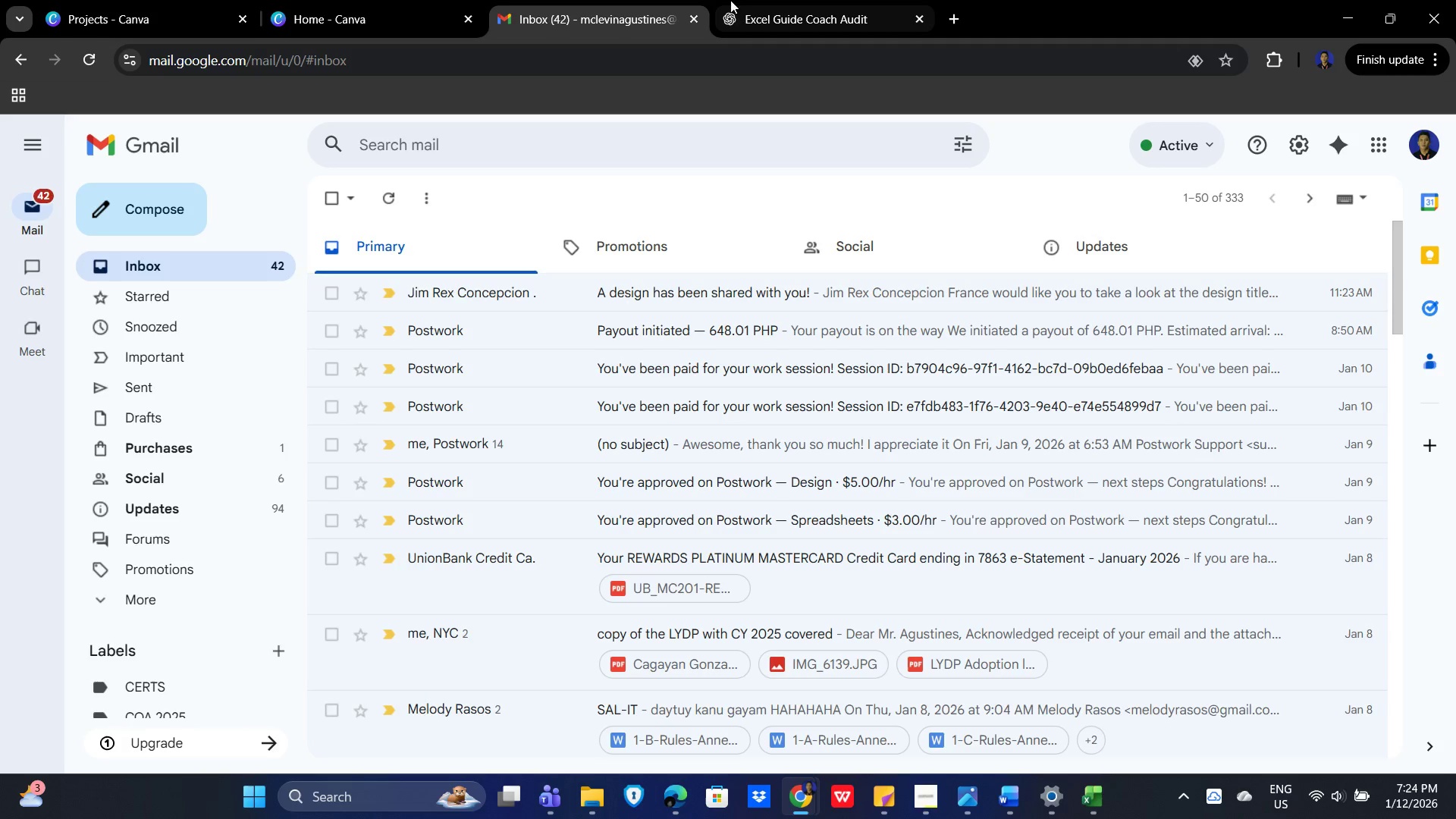 
key(Alt+Tab)
 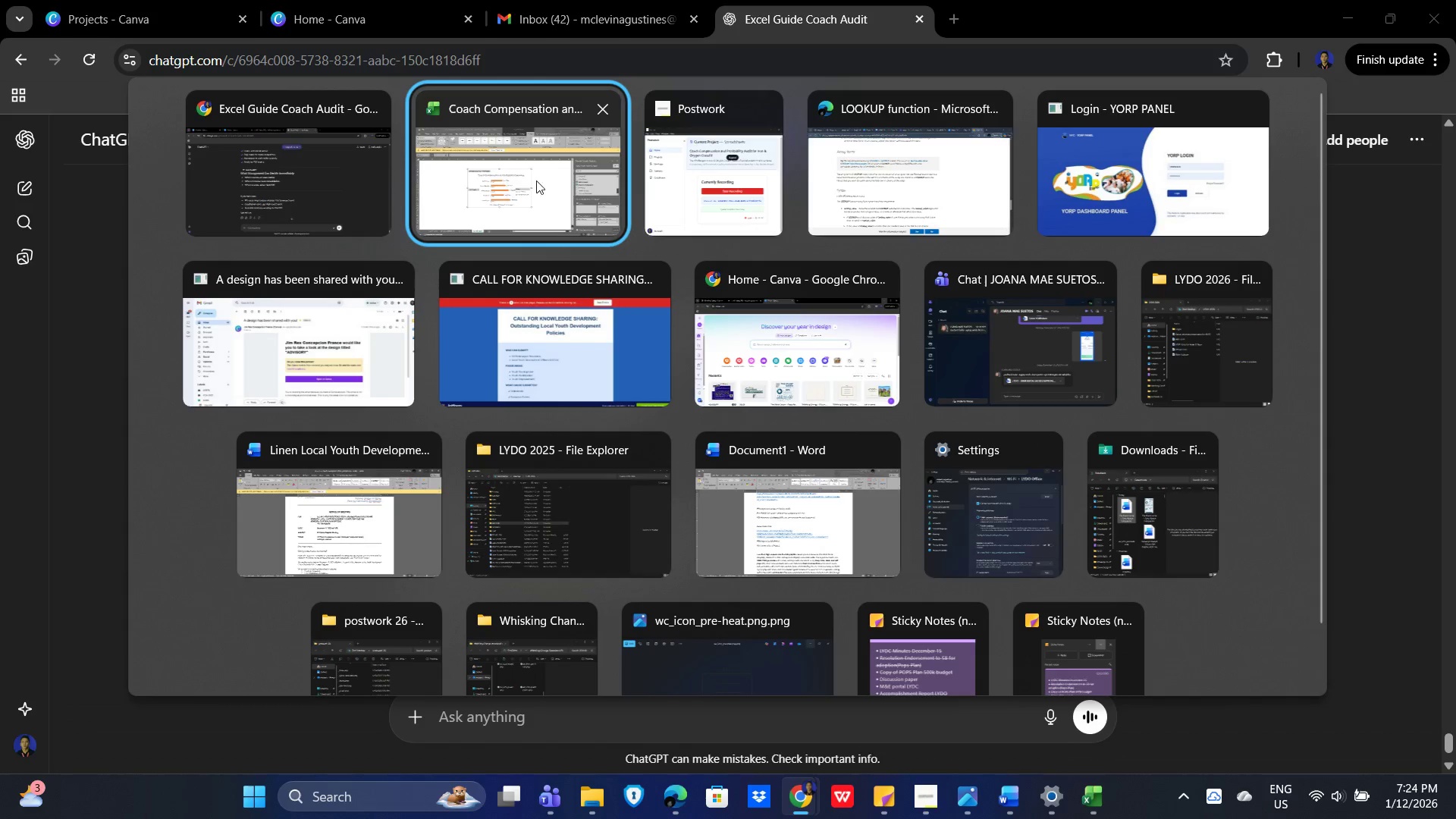 
left_click([519, 179])
 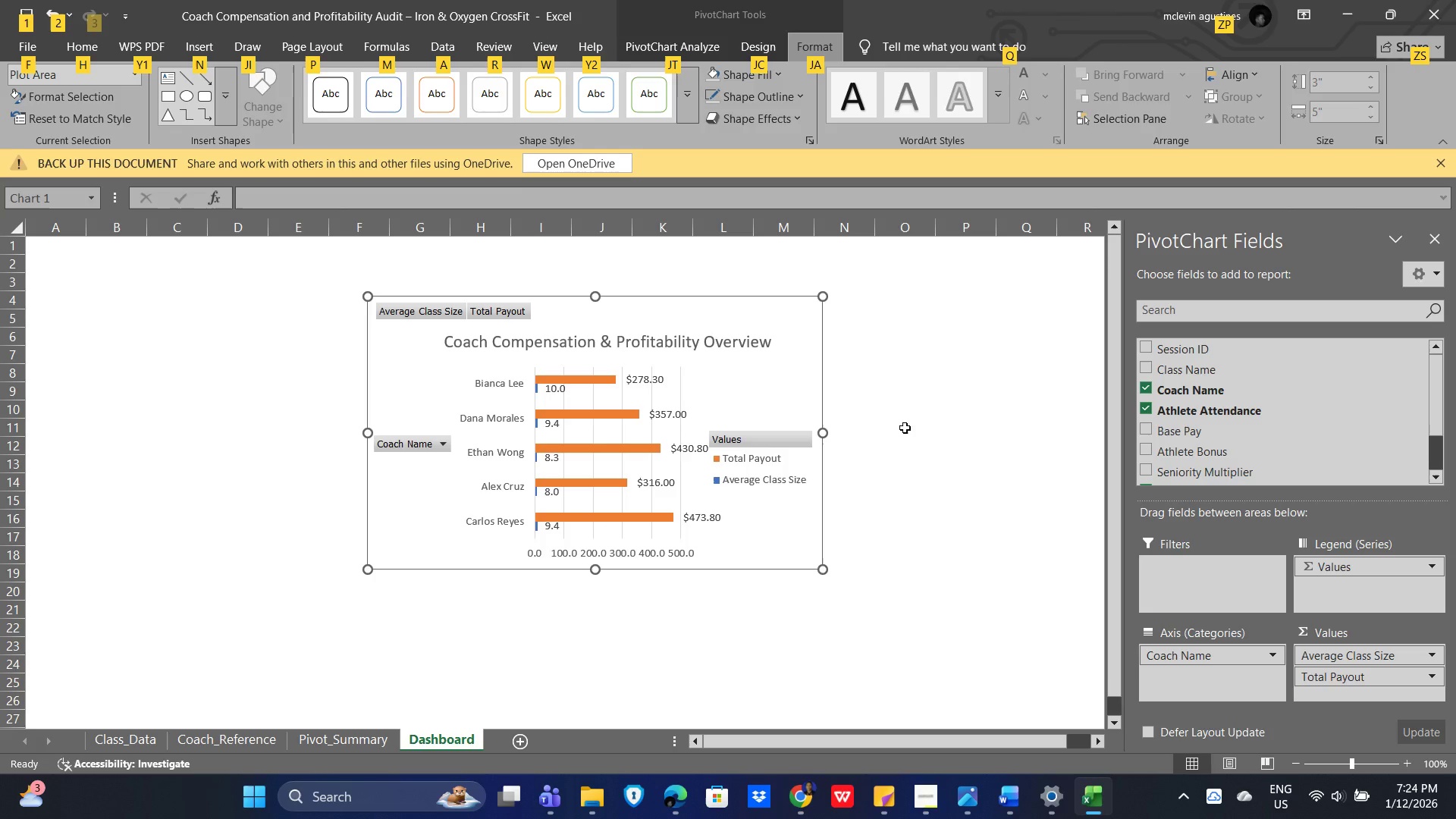 
left_click([971, 422])
 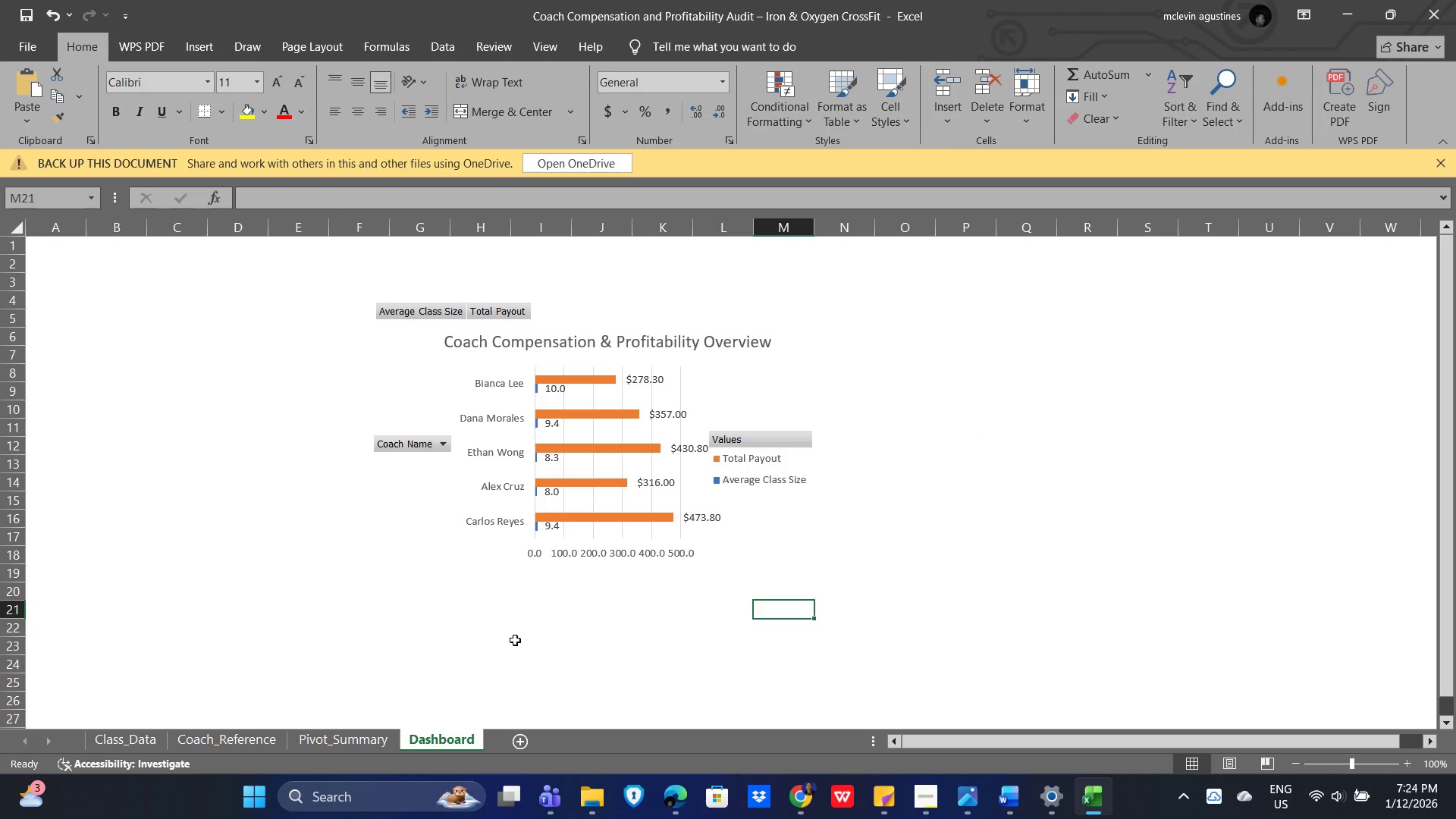 
wait(11.44)
 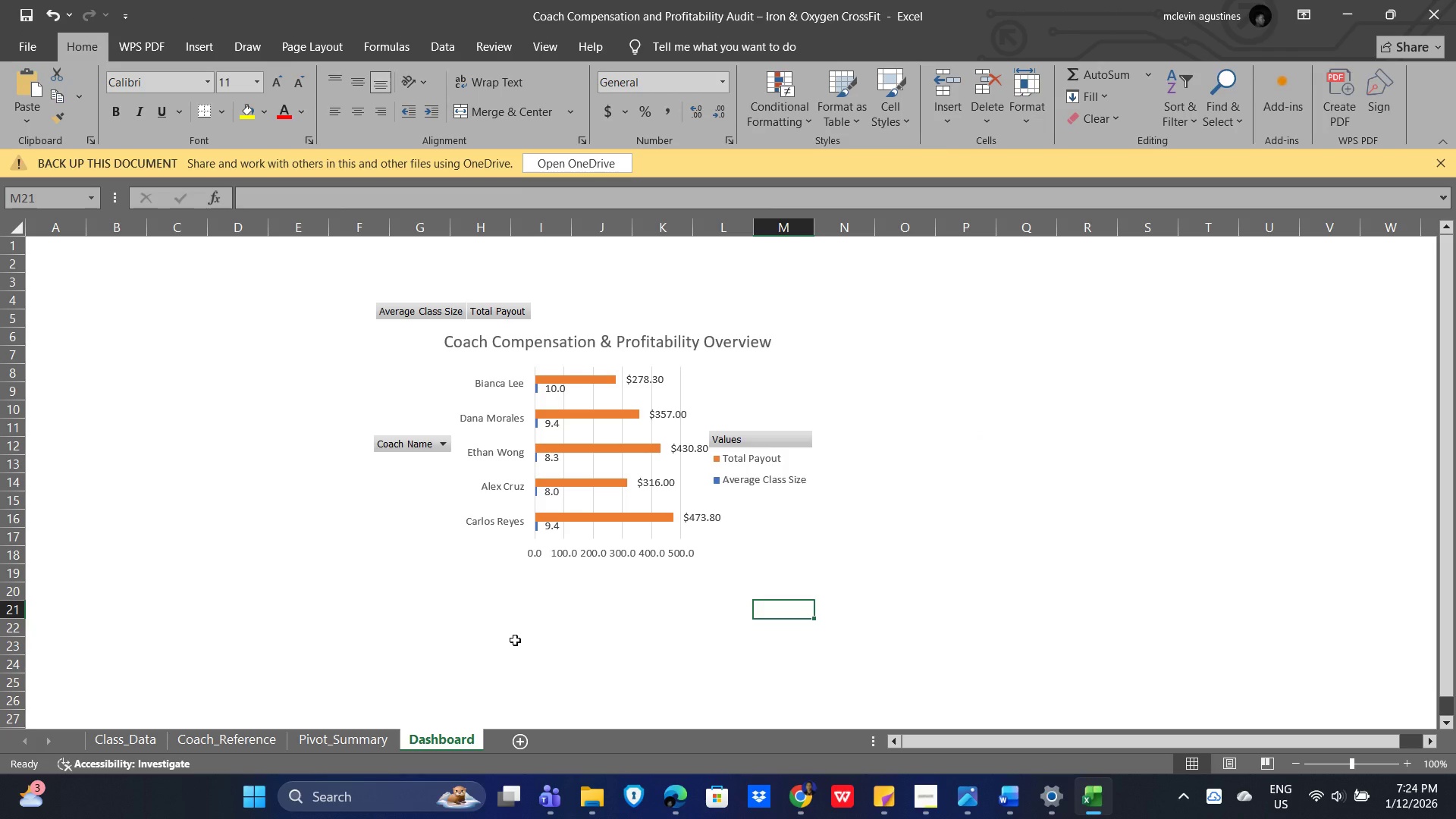 
left_click([386, 364])
 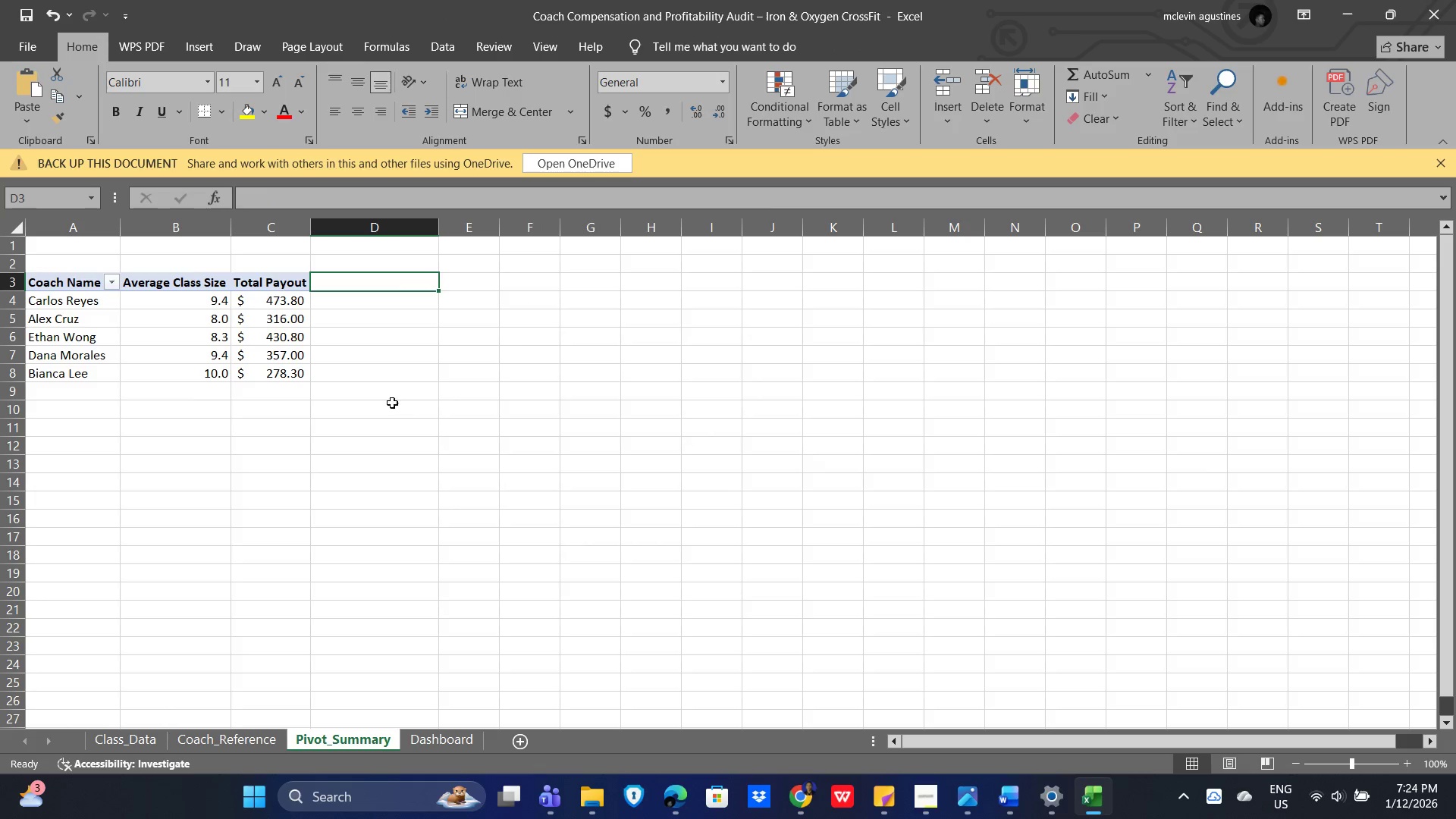 
left_click([394, 280])
 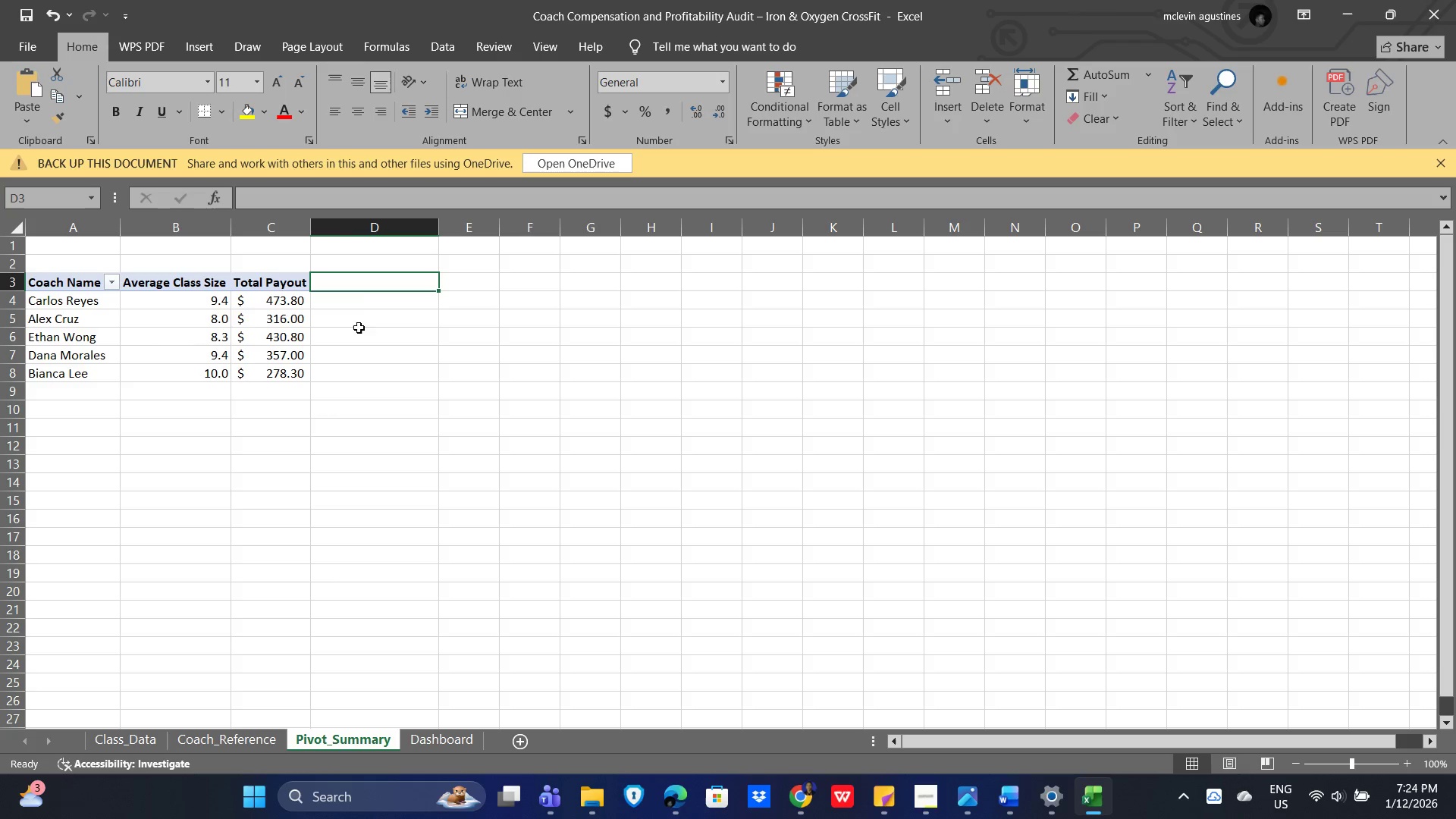 
left_click([445, 740])
 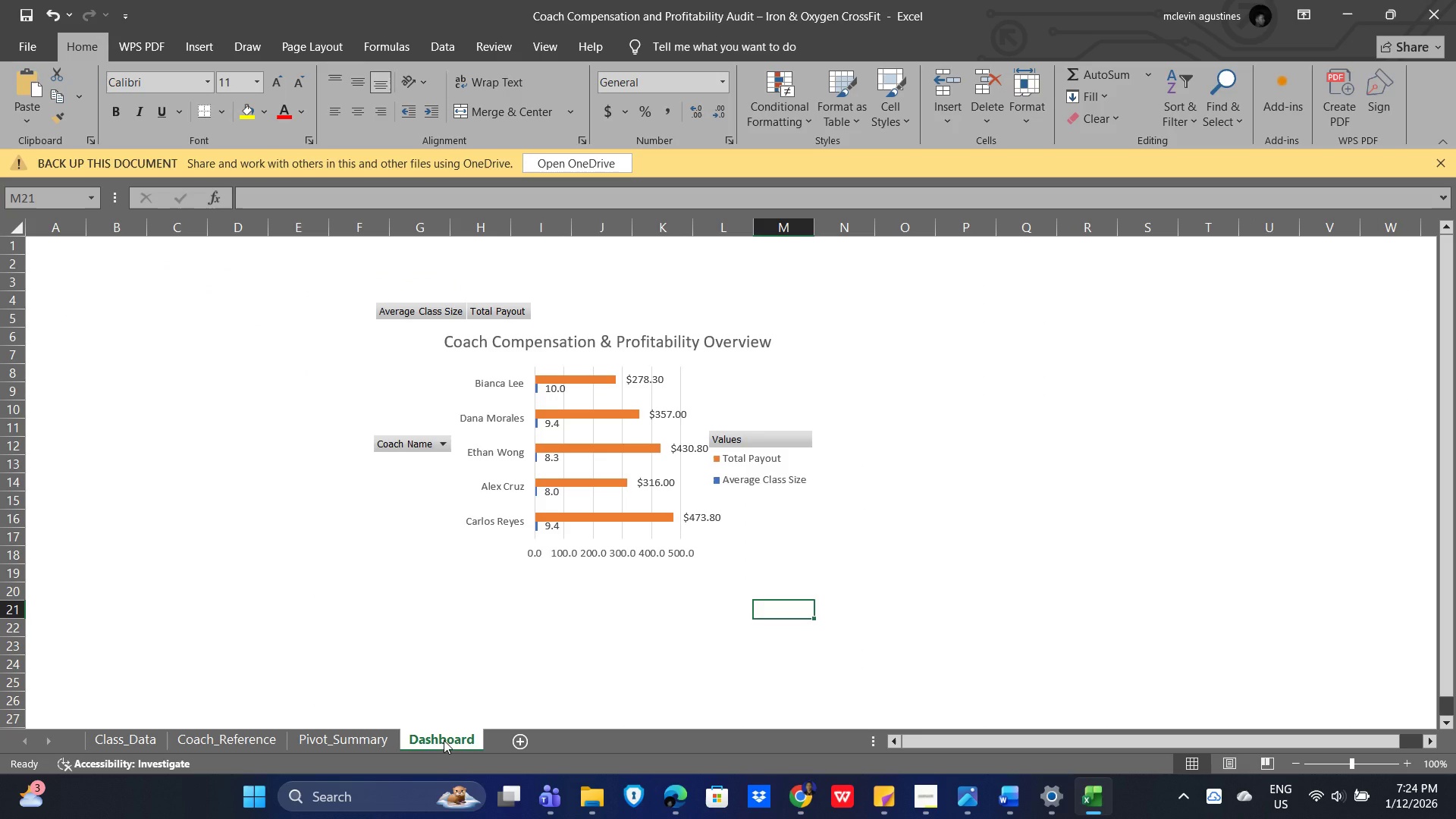 
key(Alt+AltLeft)
 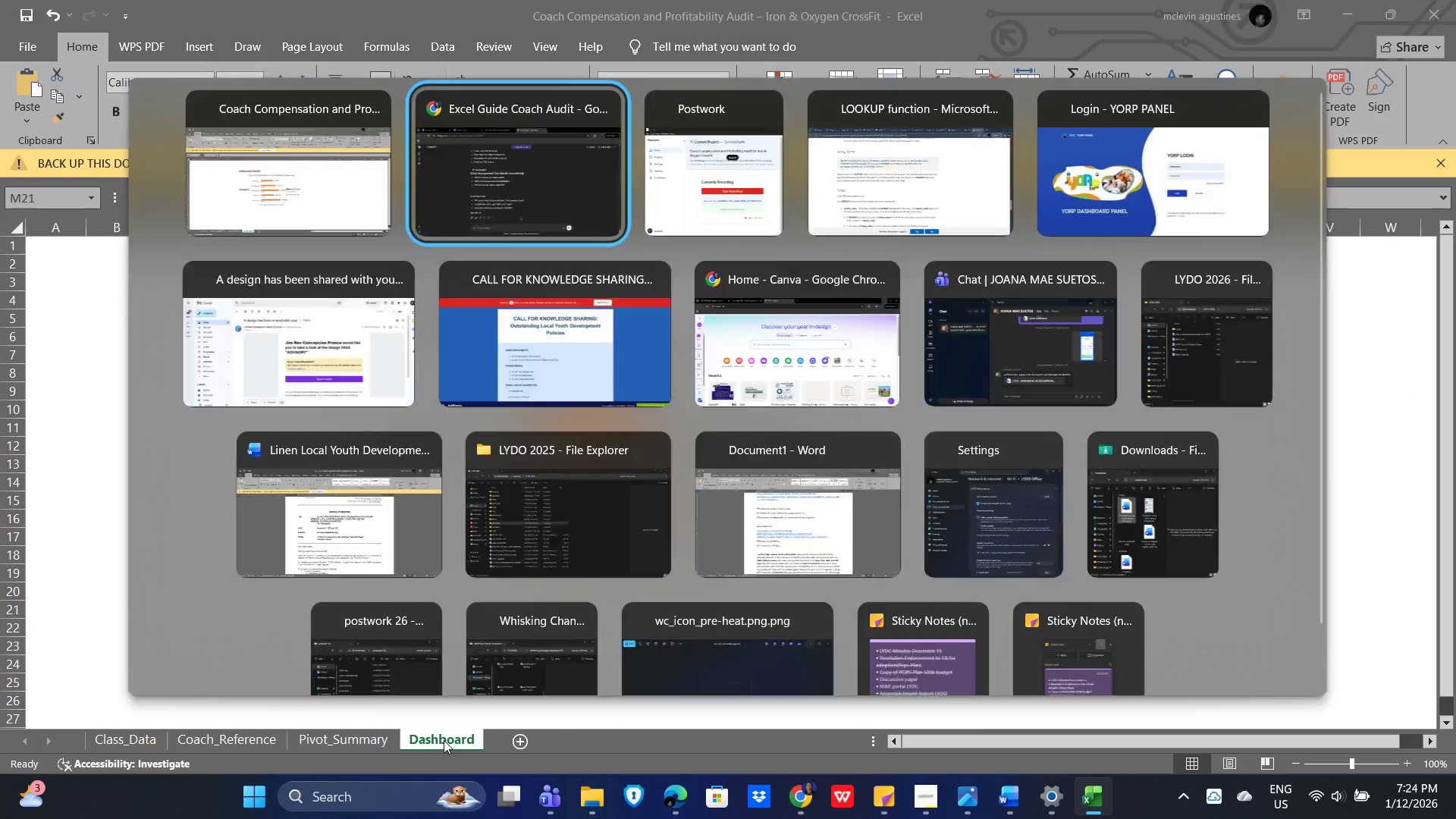 
key(Alt+Tab)
 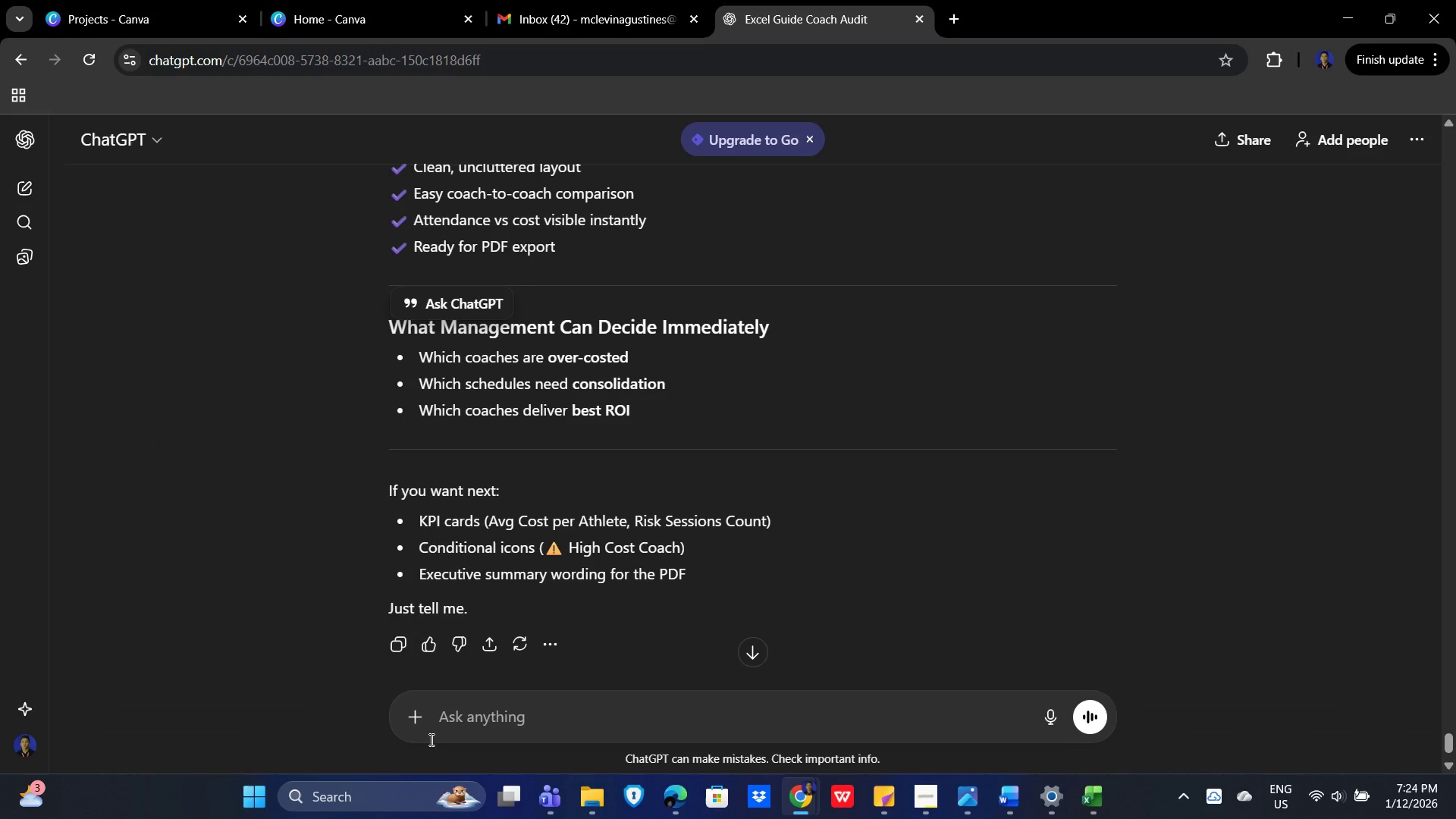 
key(Alt+AltLeft)
 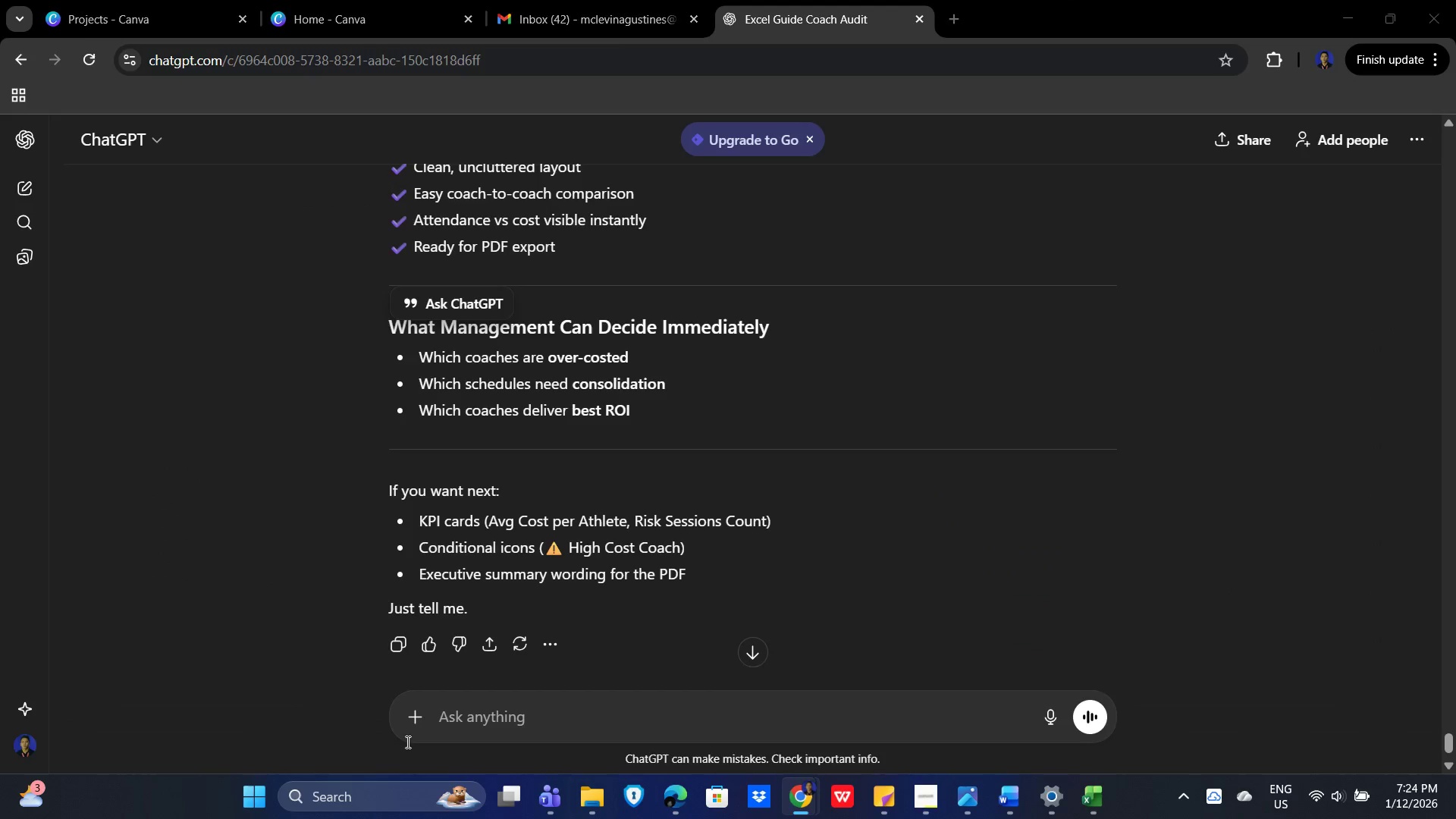 
key(Alt+Tab)
 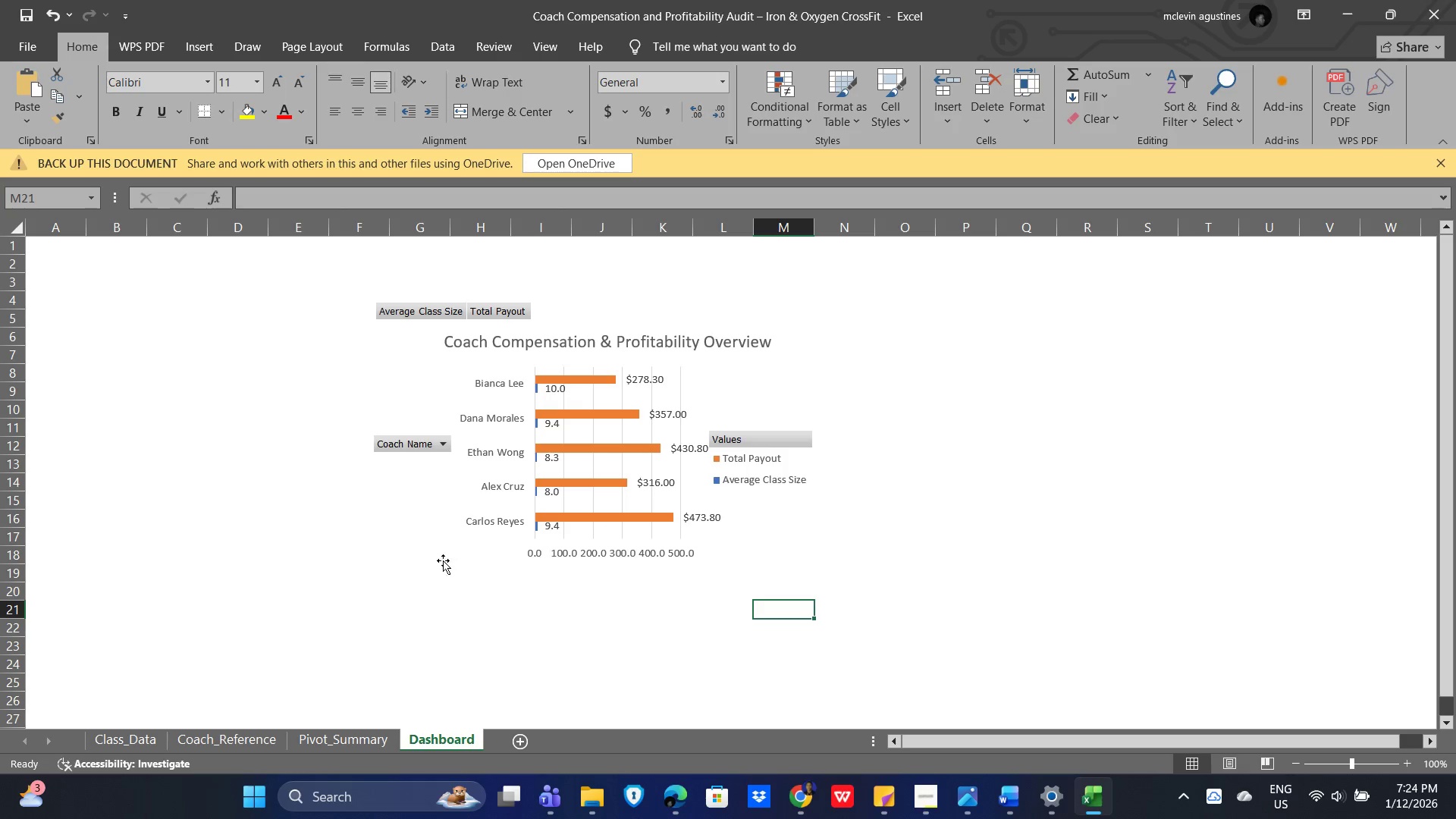 
left_click([422, 561])
 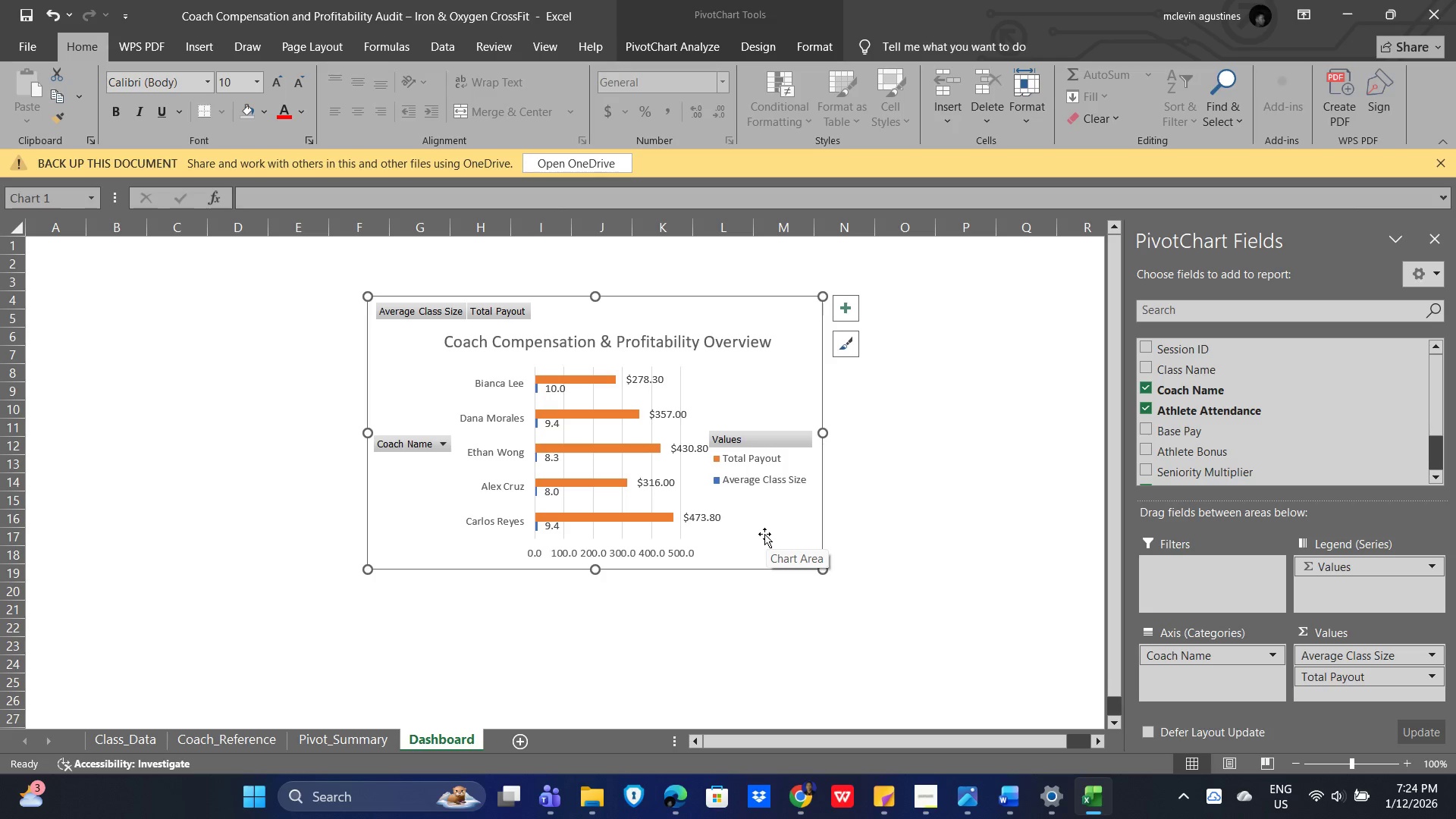 
scroll: coordinate [1395, 682], scroll_direction: down, amount: 2.0
 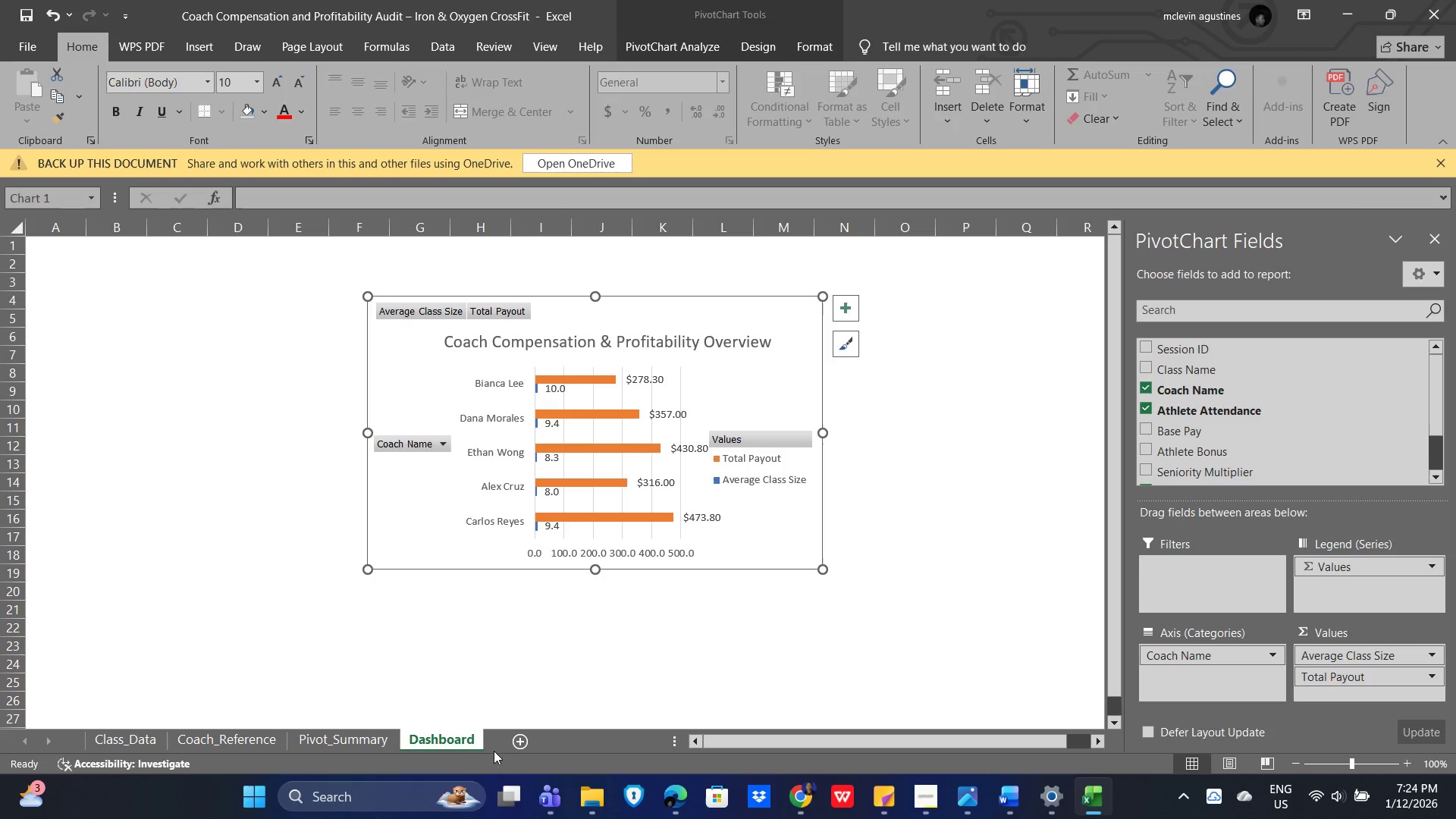 
left_click([331, 745])
 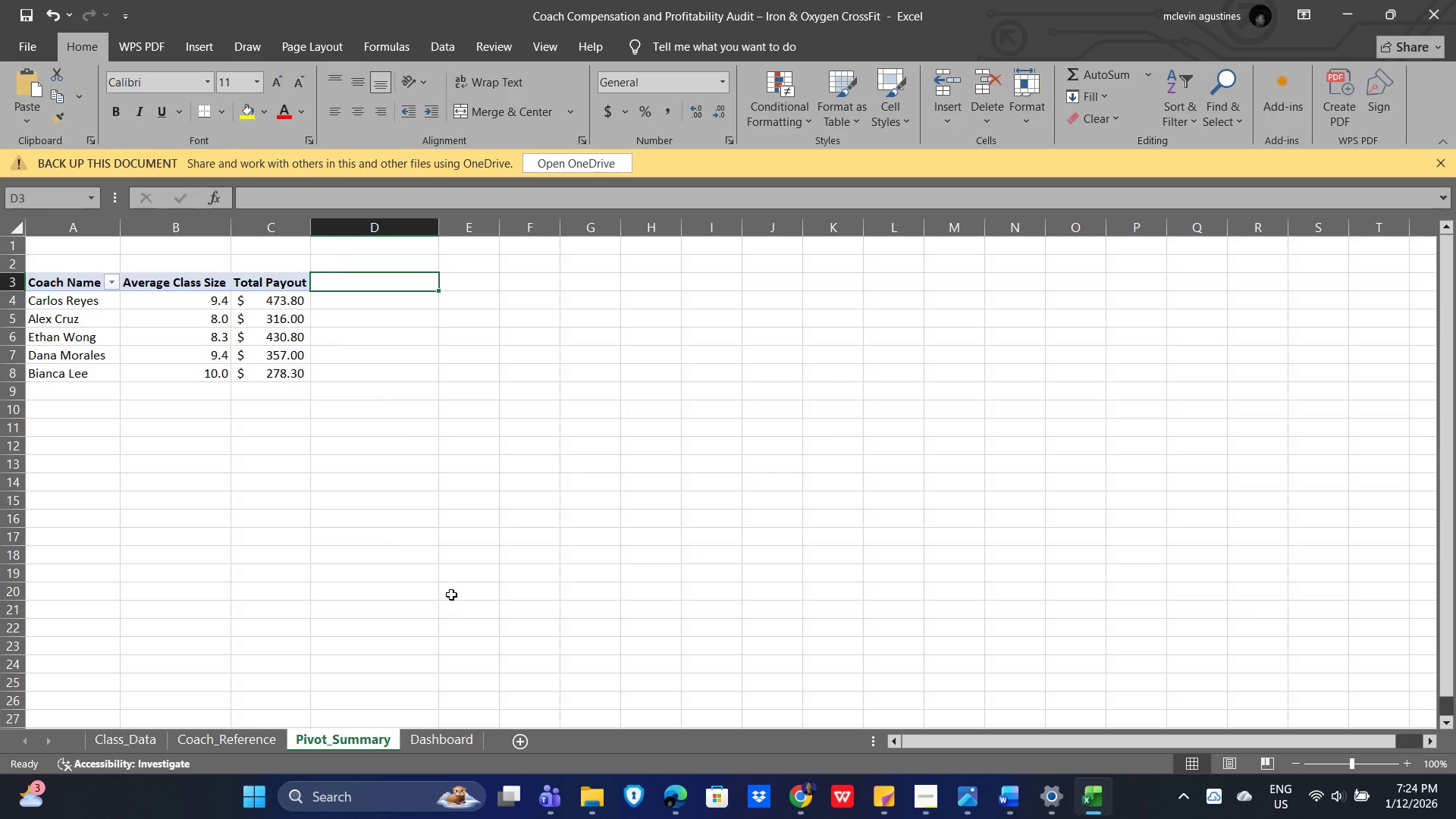 
key(Alt+AltLeft)
 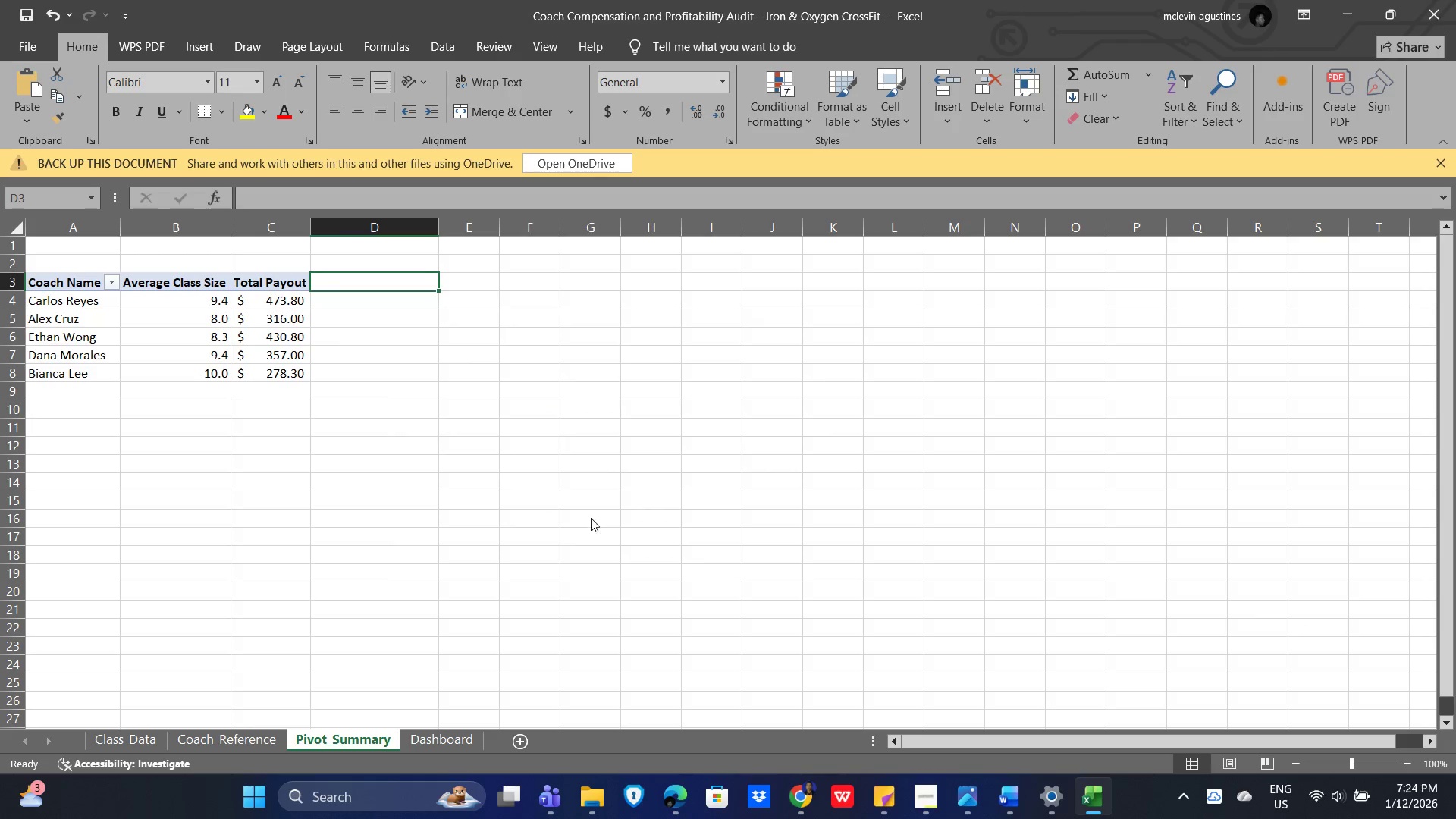 
key(Alt+Tab)
 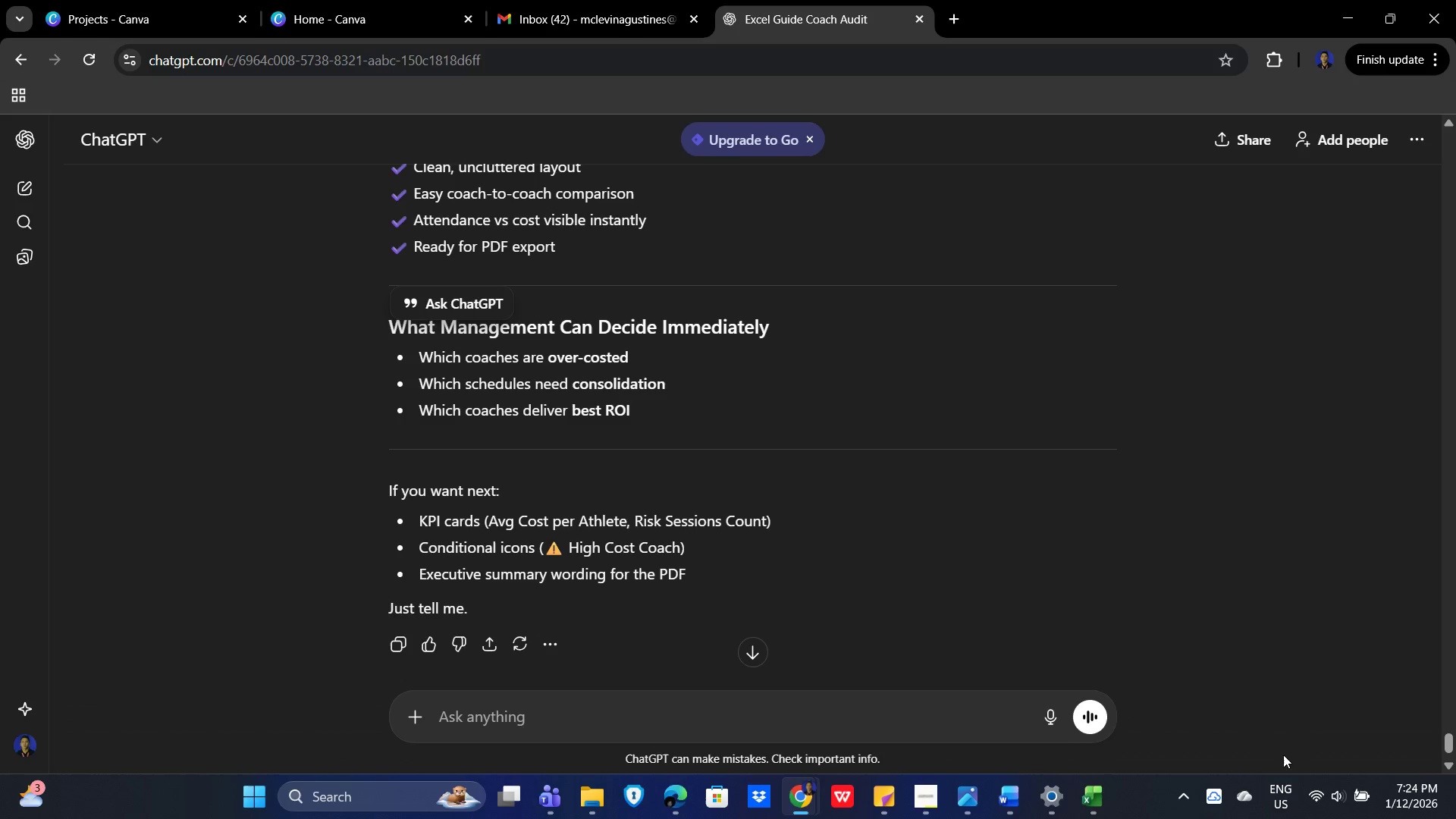 
key(Alt+AltLeft)
 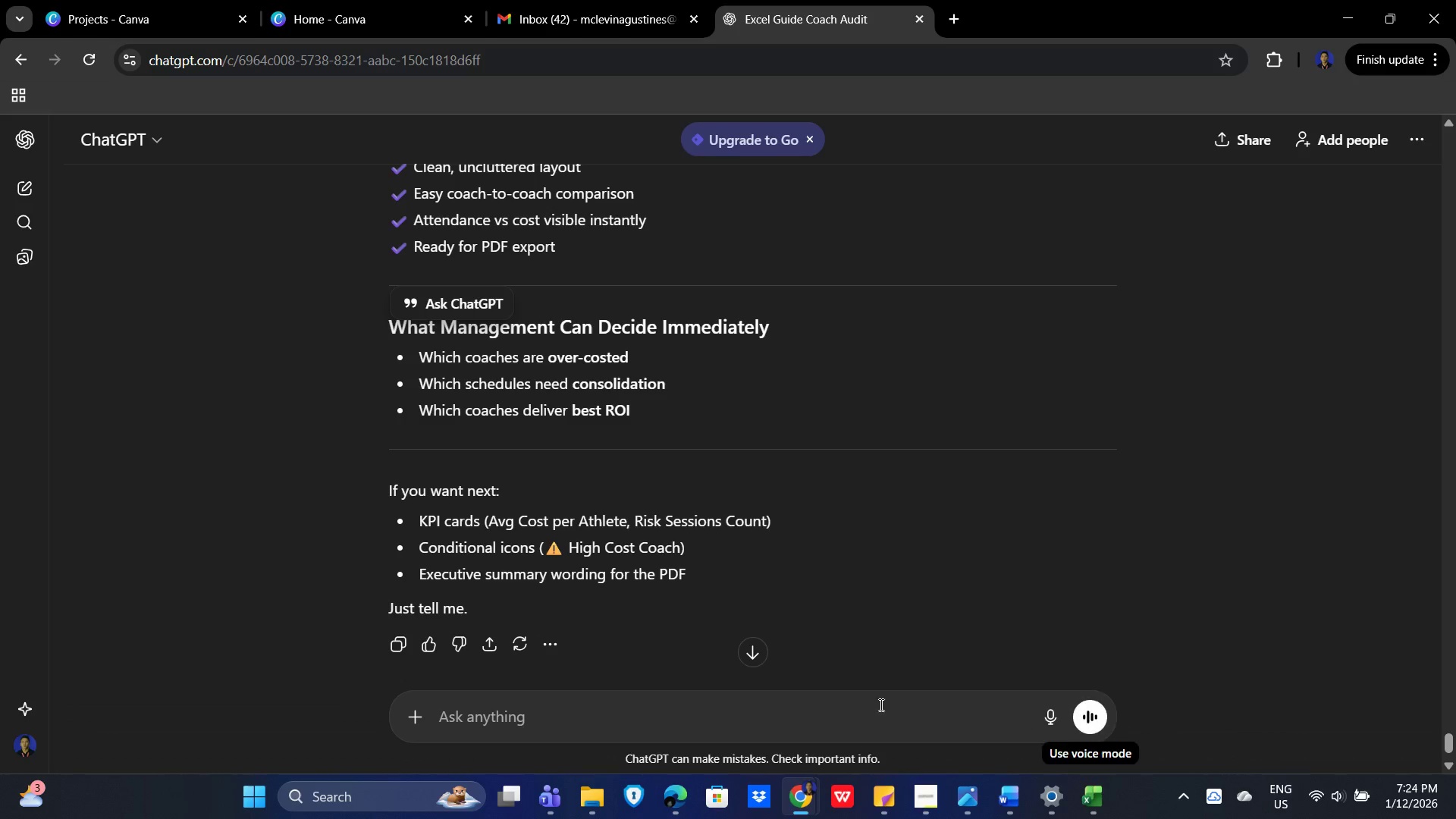 
key(Alt+Tab)
 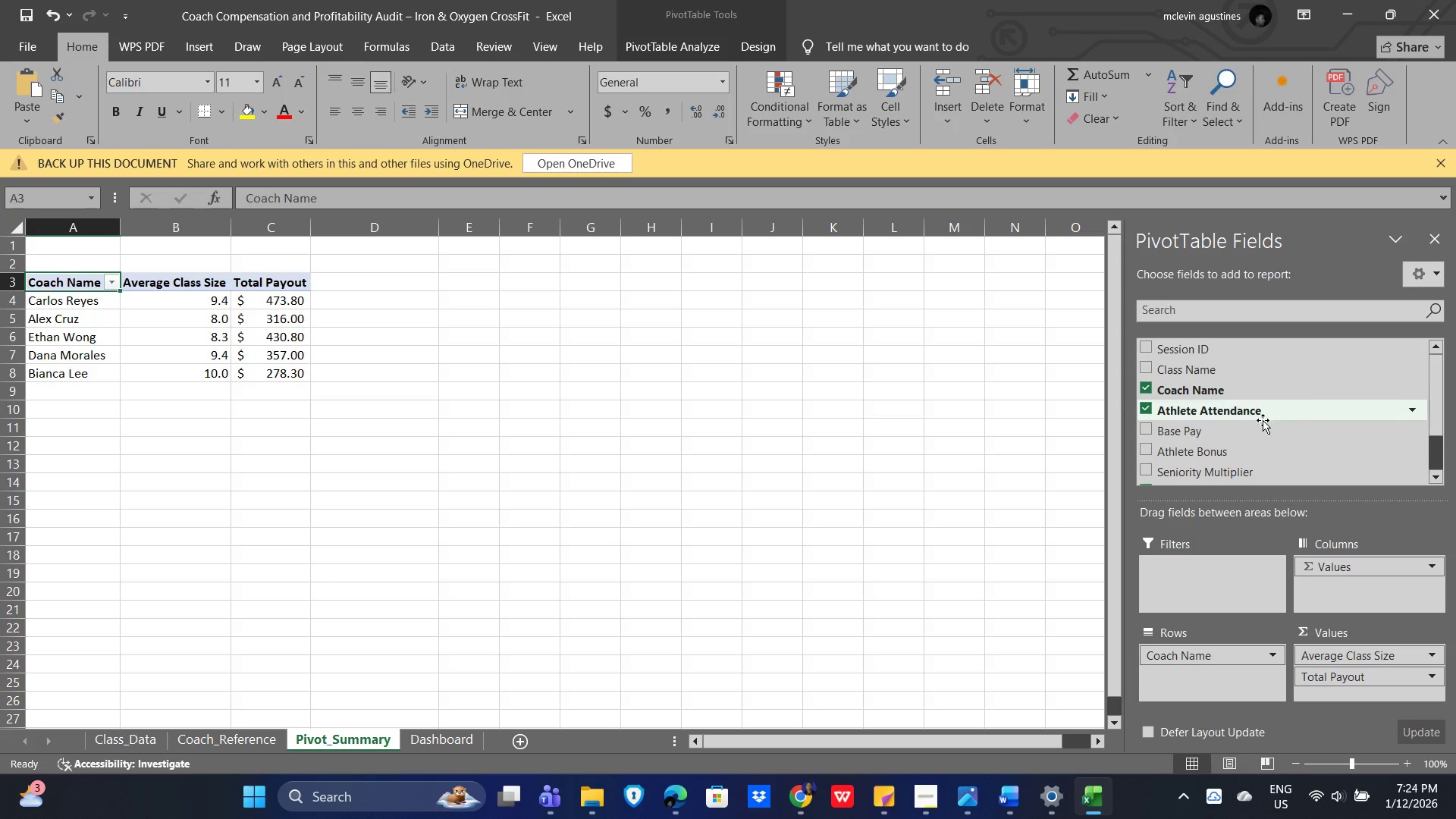 
scroll: coordinate [1232, 423], scroll_direction: down, amount: 5.0
 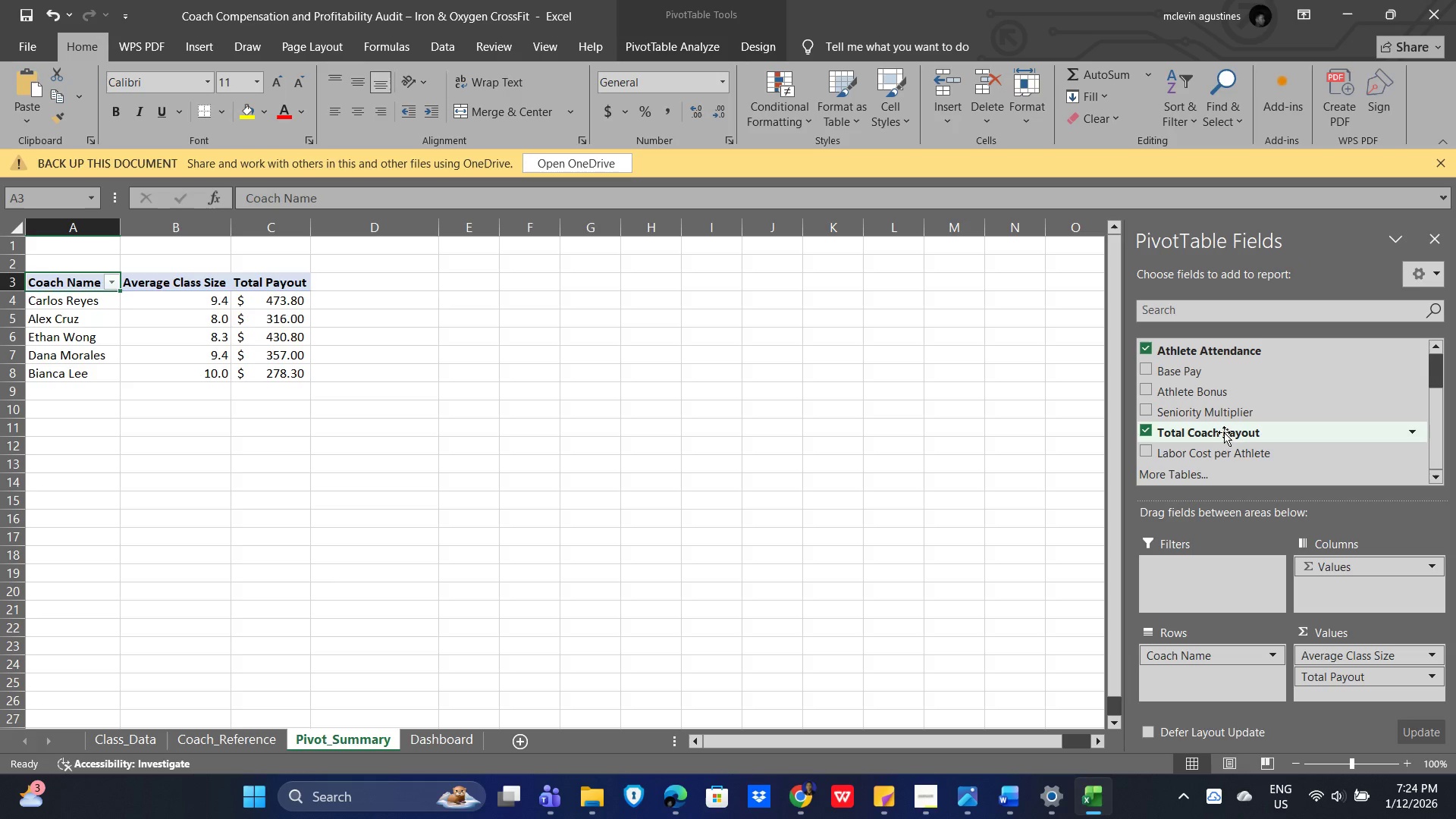 
left_click_drag(start_coordinate=[1224, 432], to_coordinate=[1360, 691])
 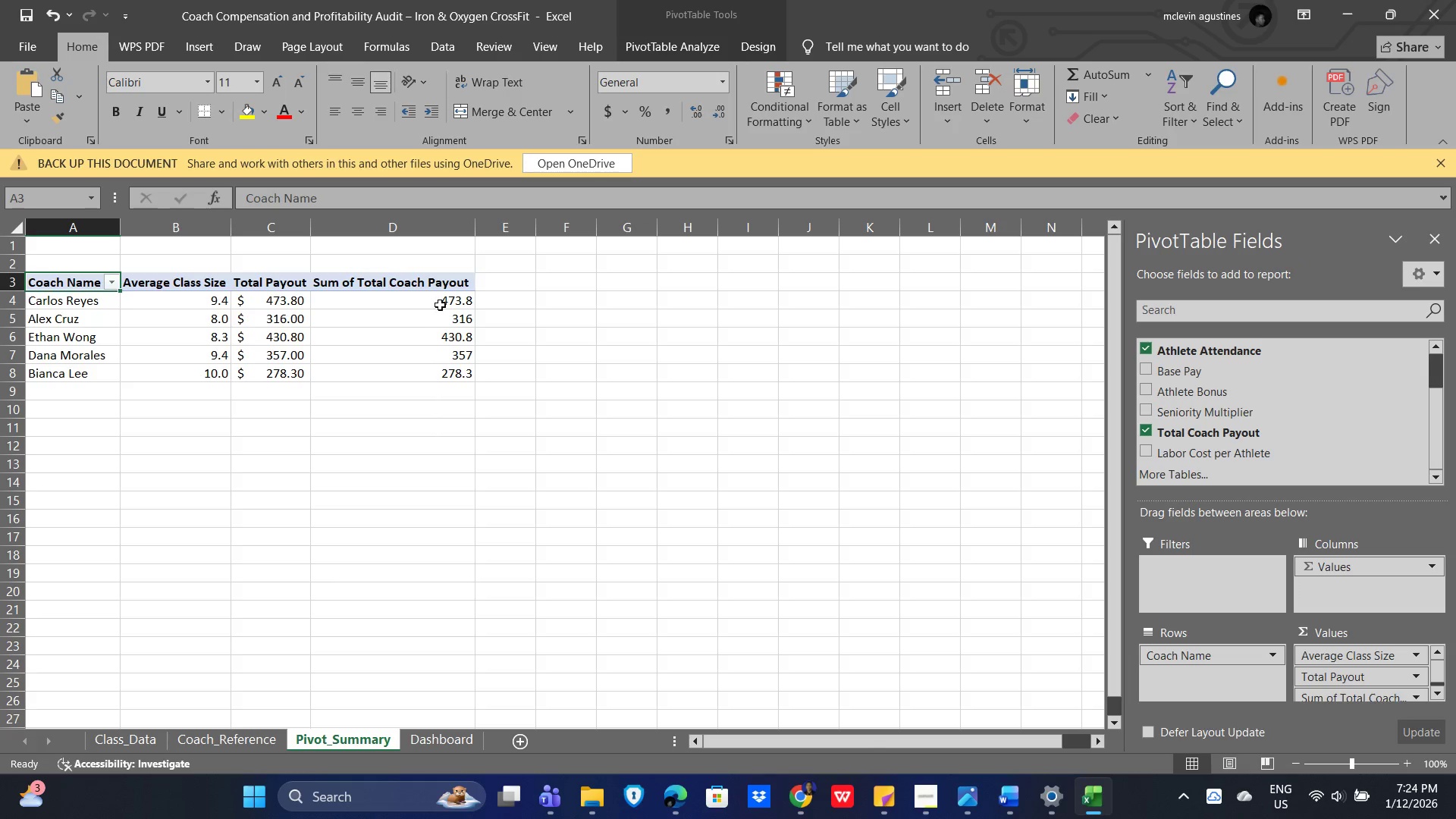 
left_click([399, 281])
 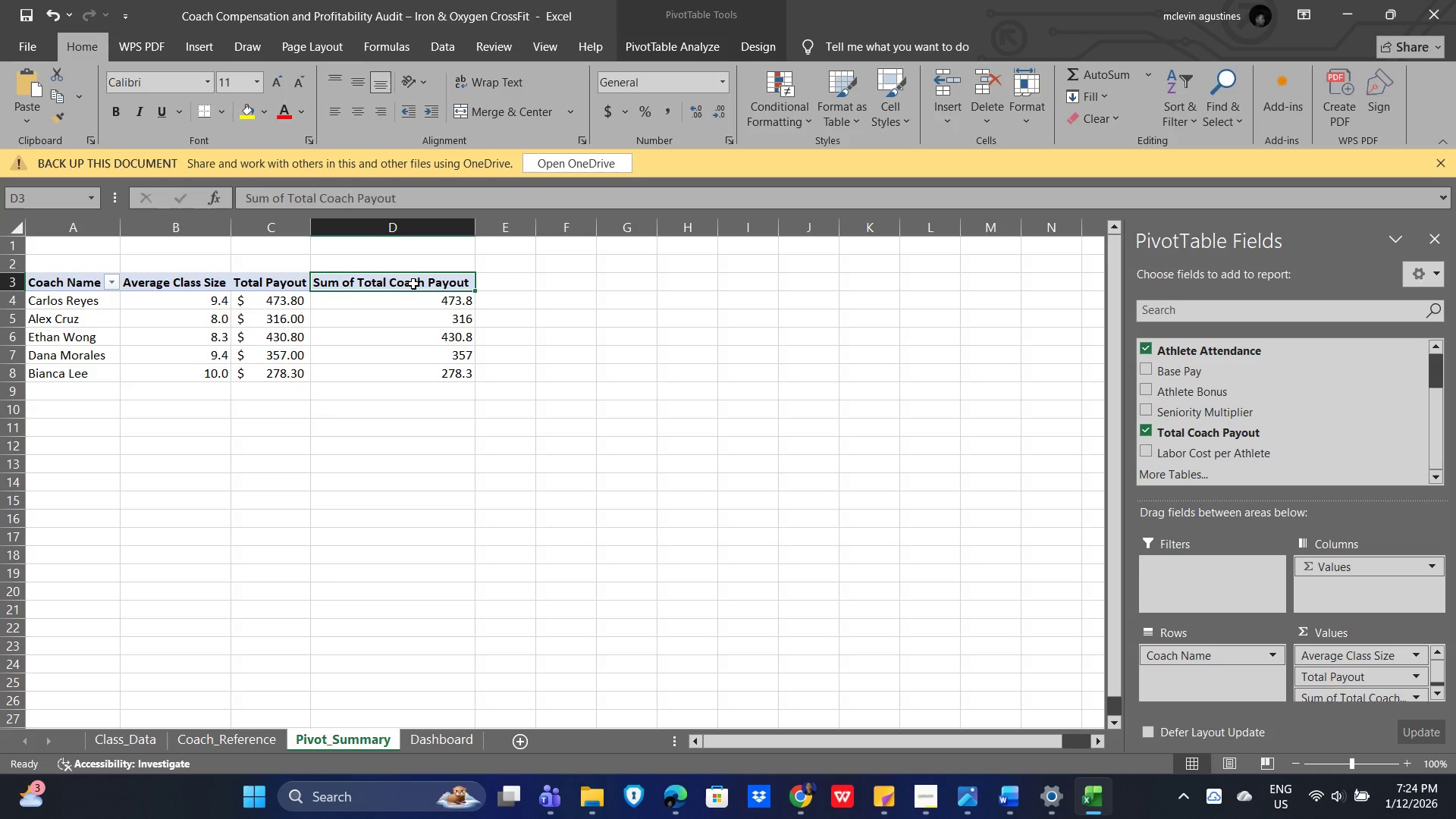 
double_click([413, 284])
 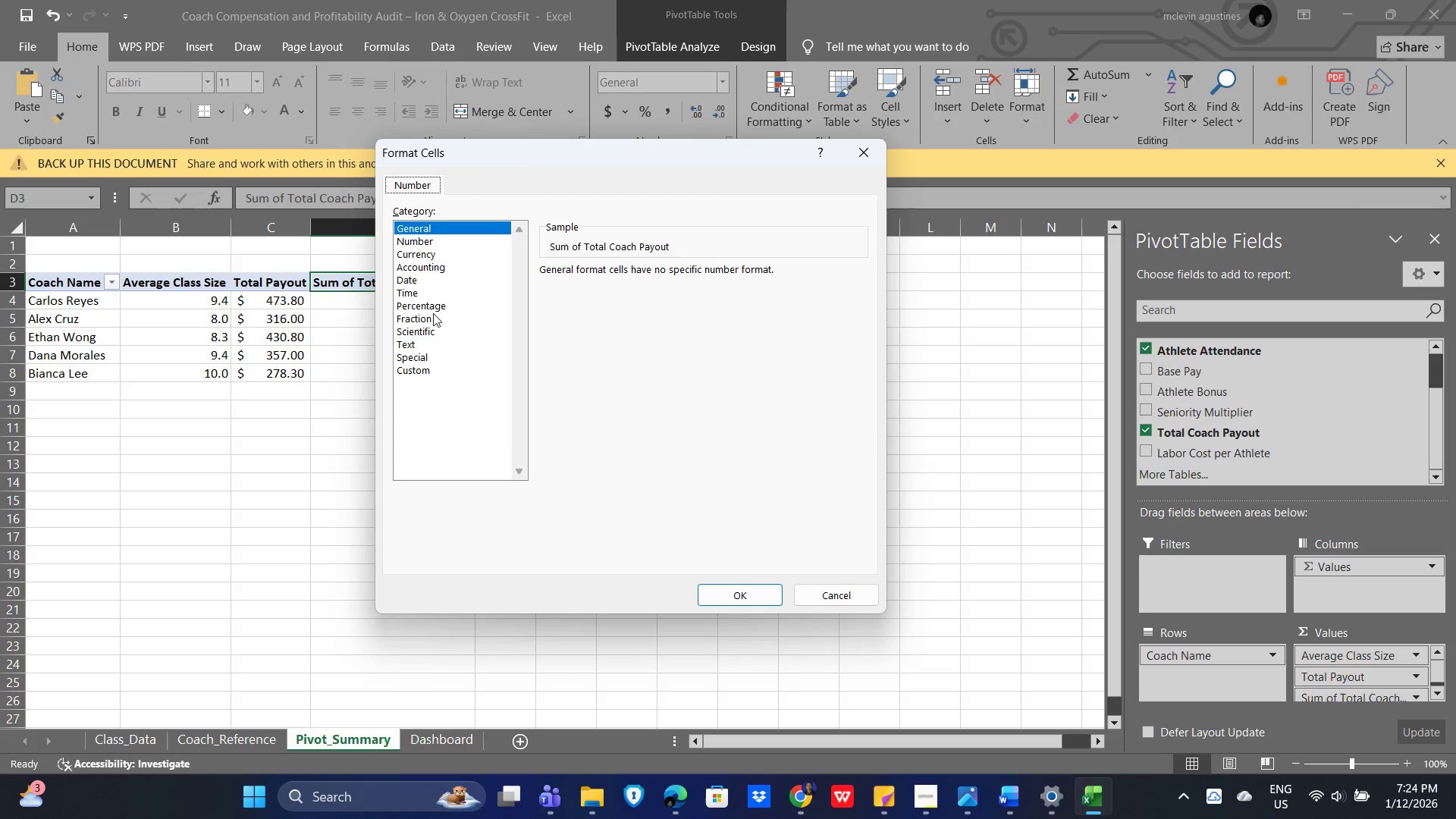 
left_click([415, 369])
 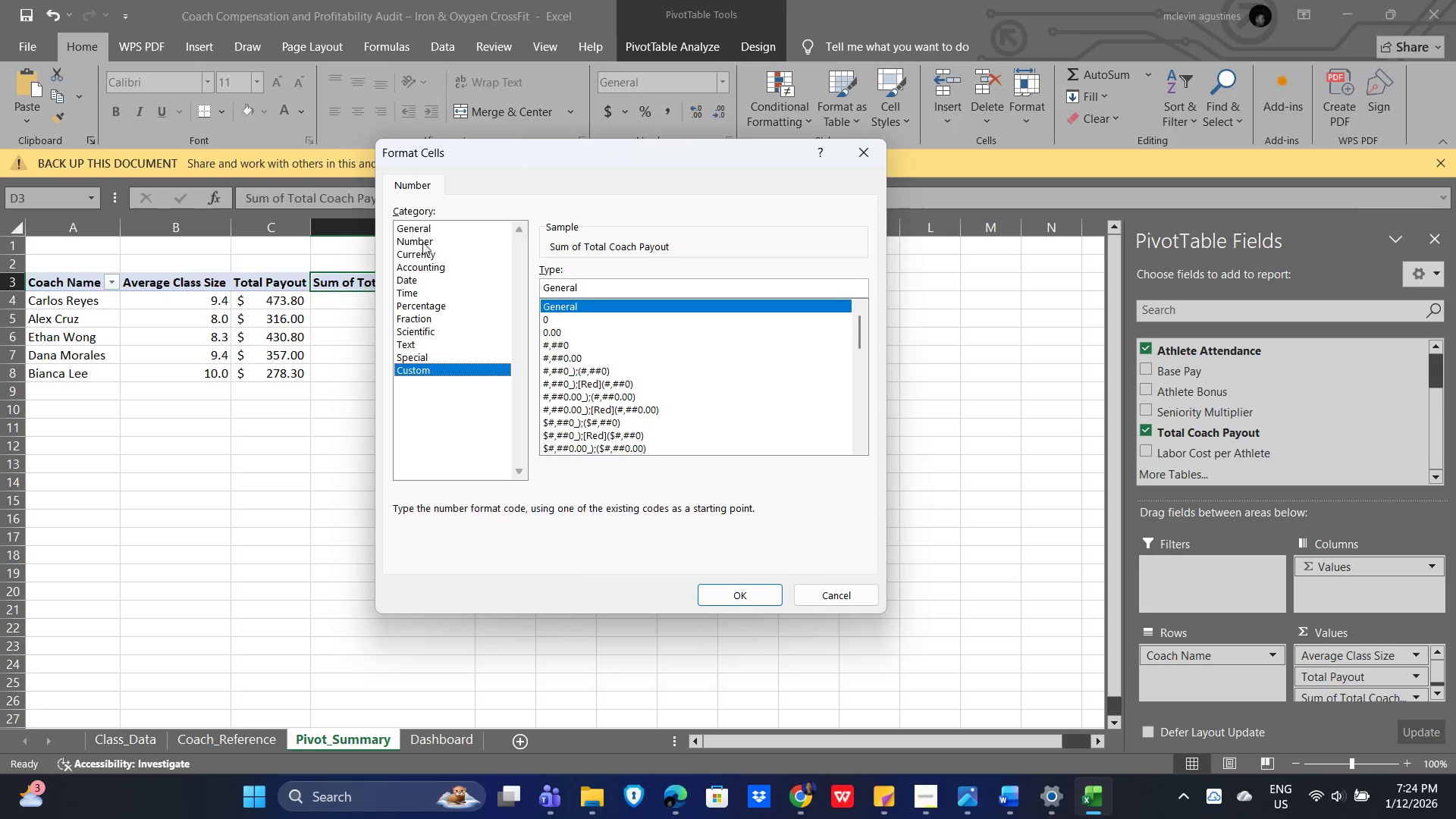 
left_click([422, 247])
 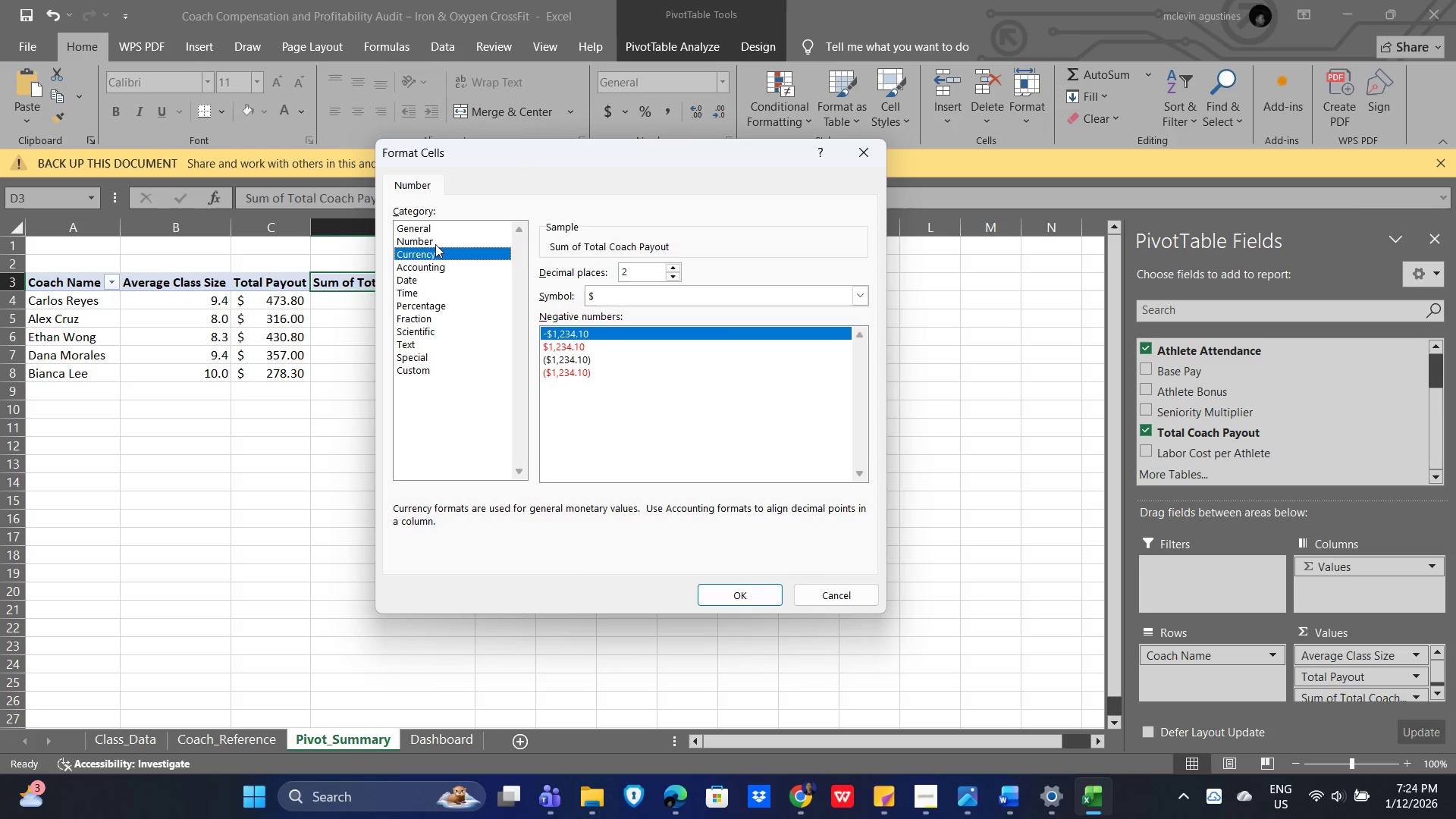 
left_click([435, 243])
 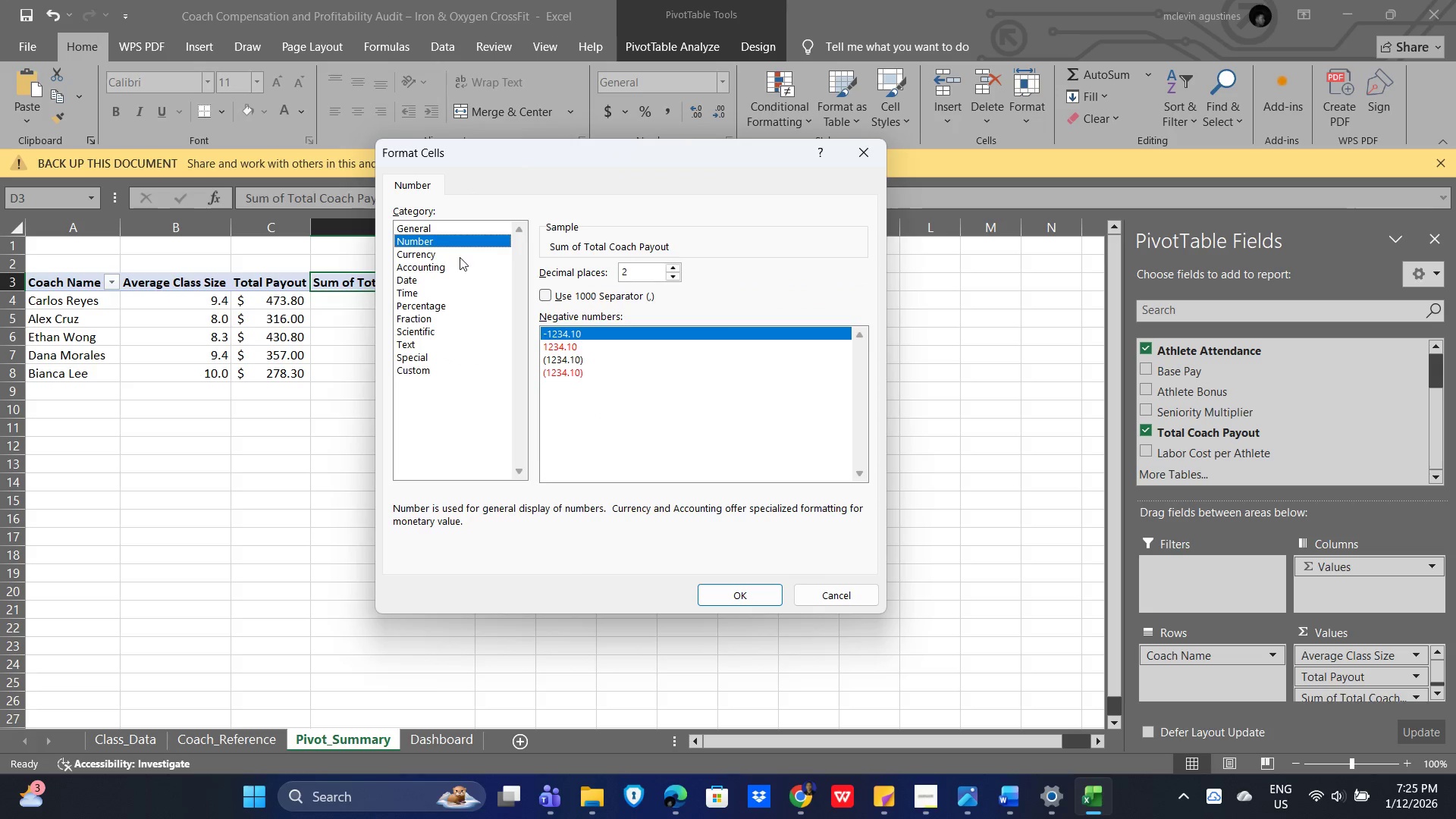 
left_click([443, 250])
 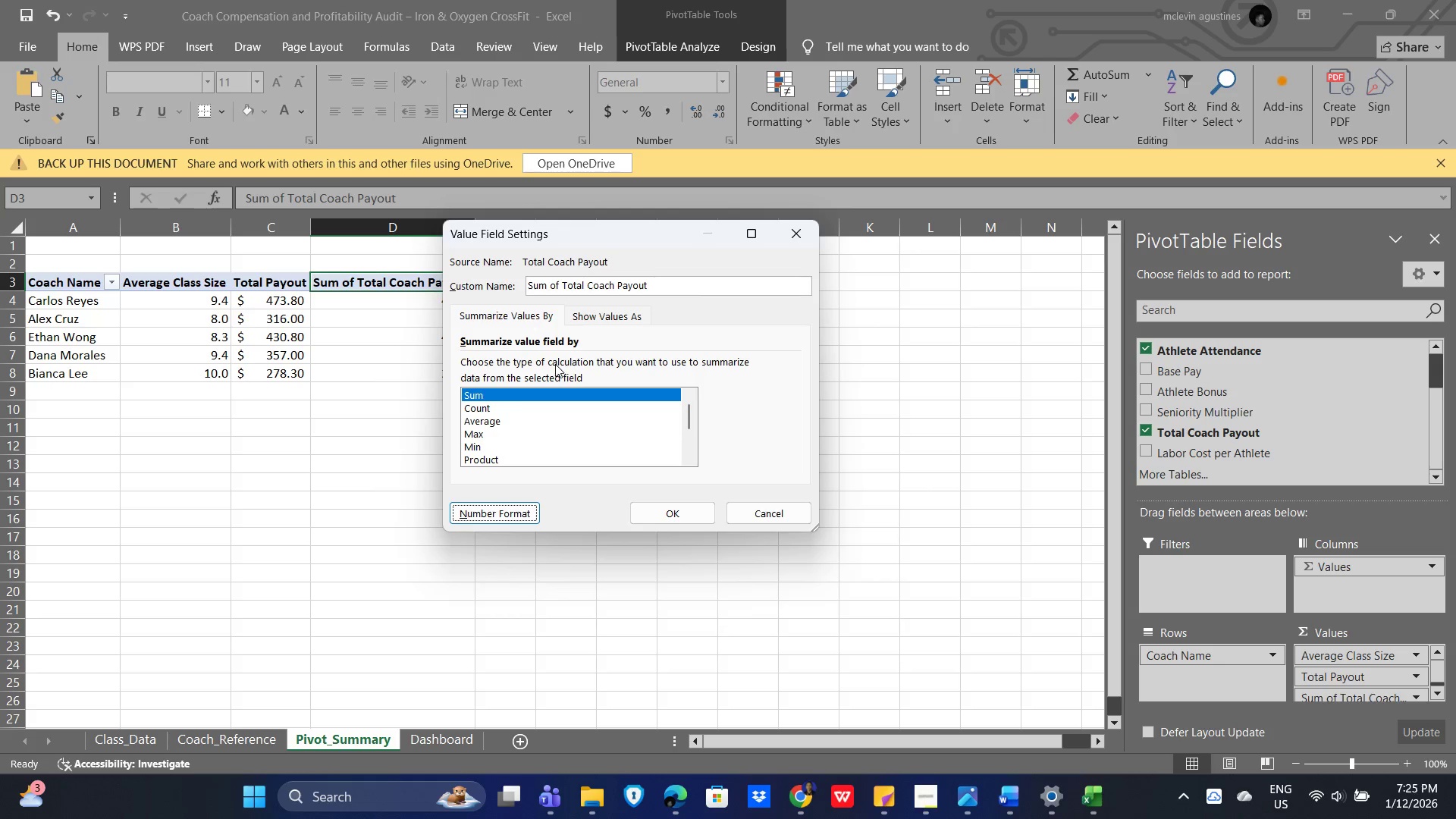 
left_click([491, 419])
 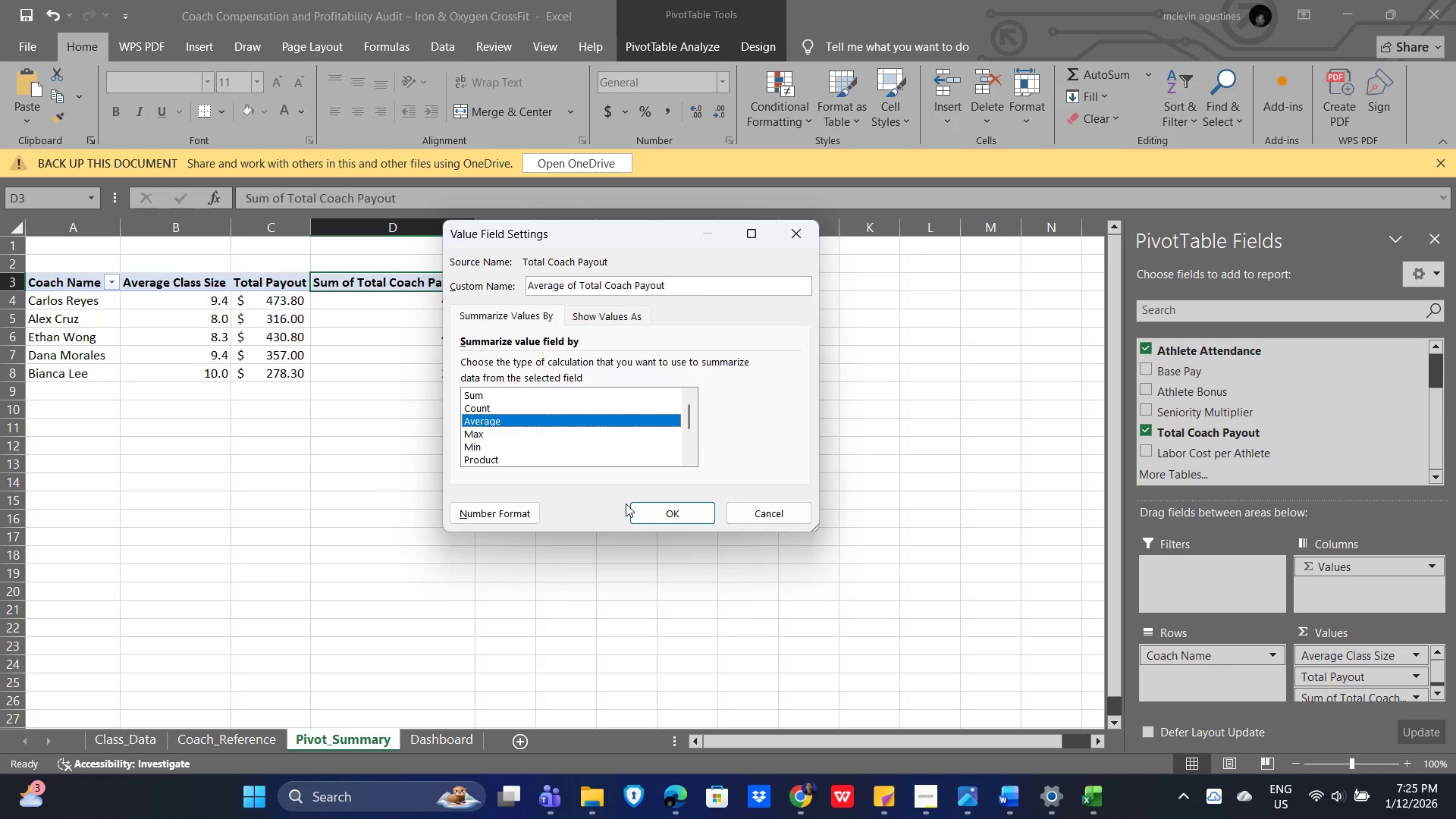 
wait(7.7)
 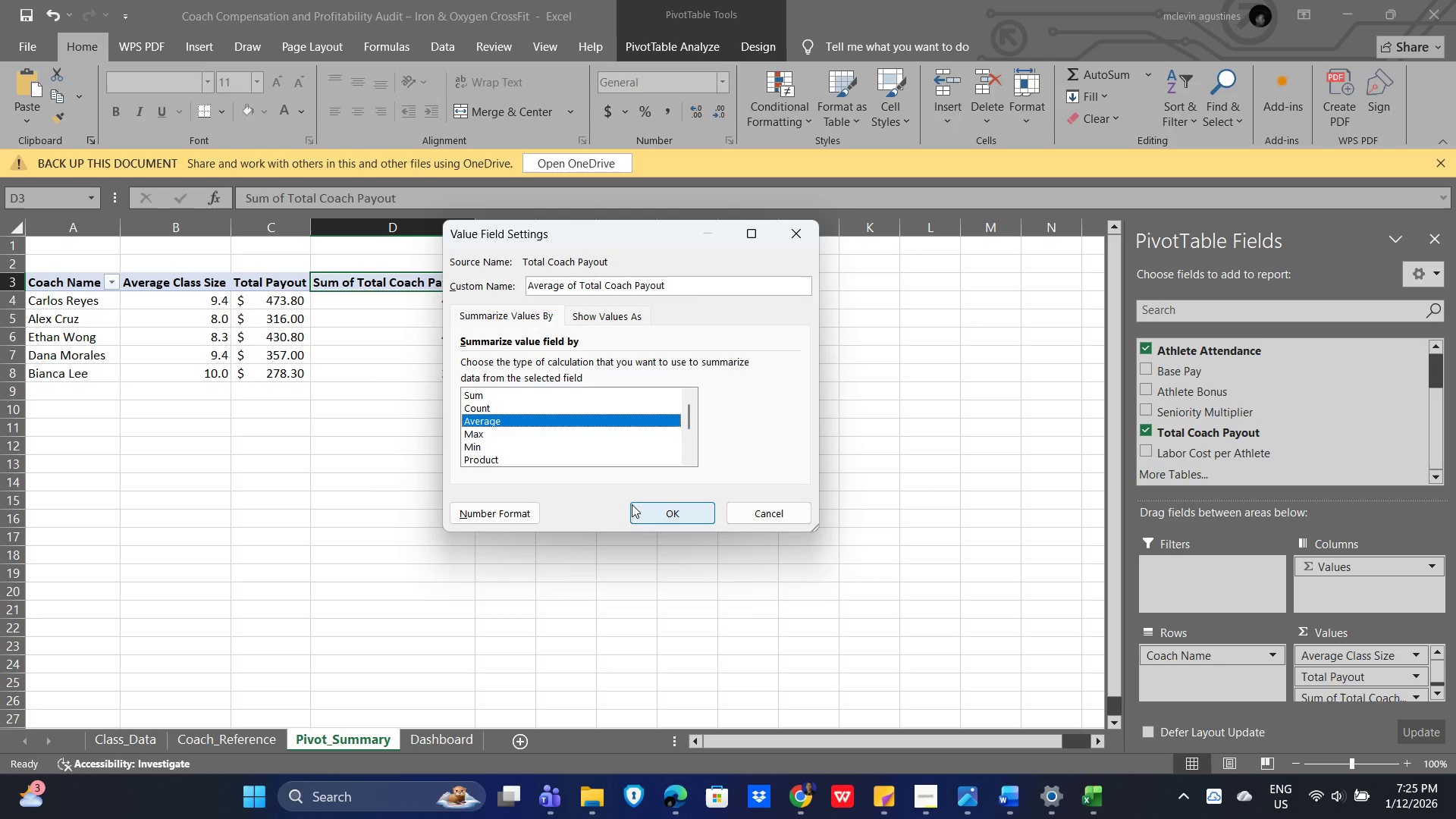 
left_click([677, 515])
 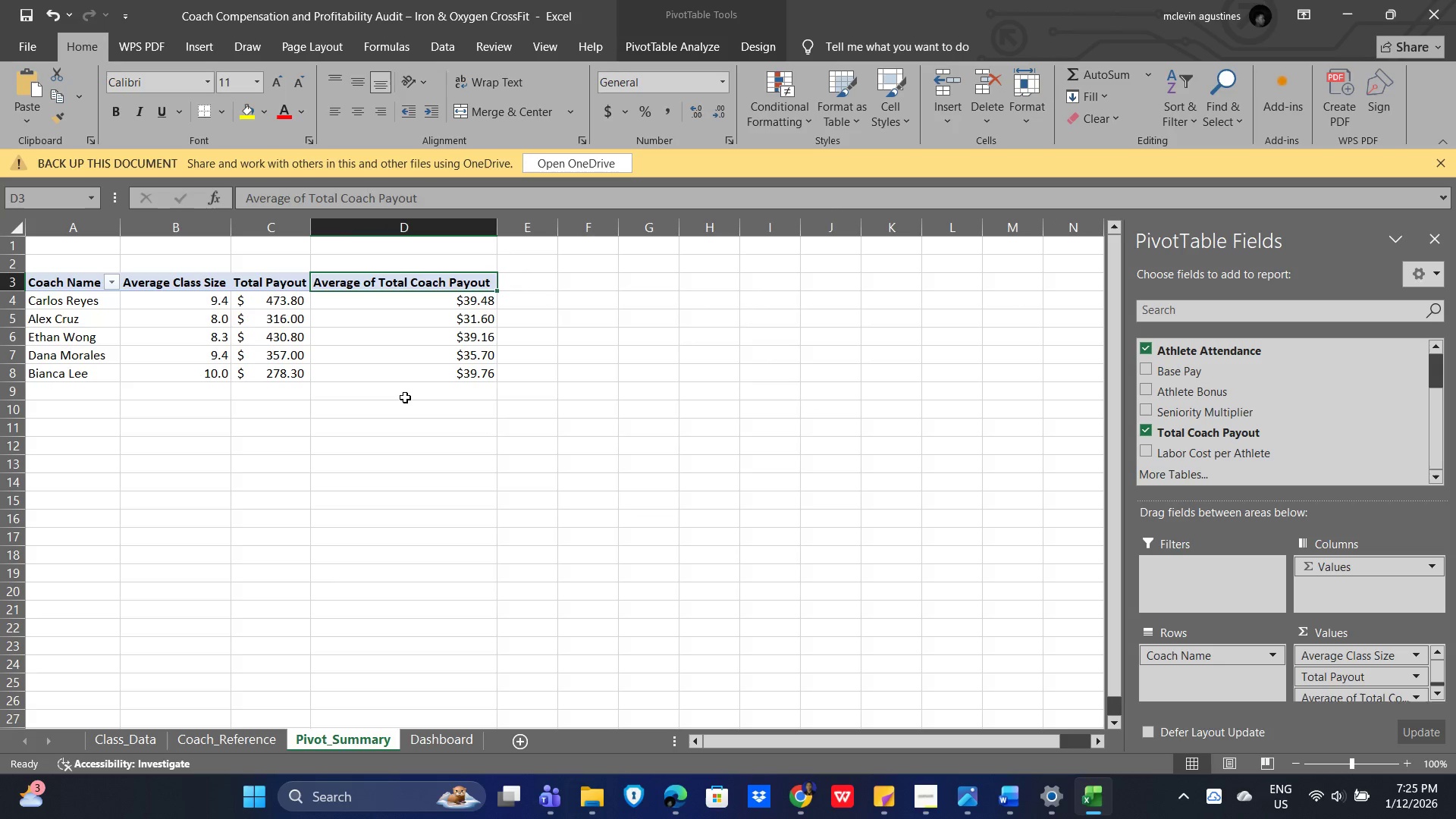 
left_click([404, 397])
 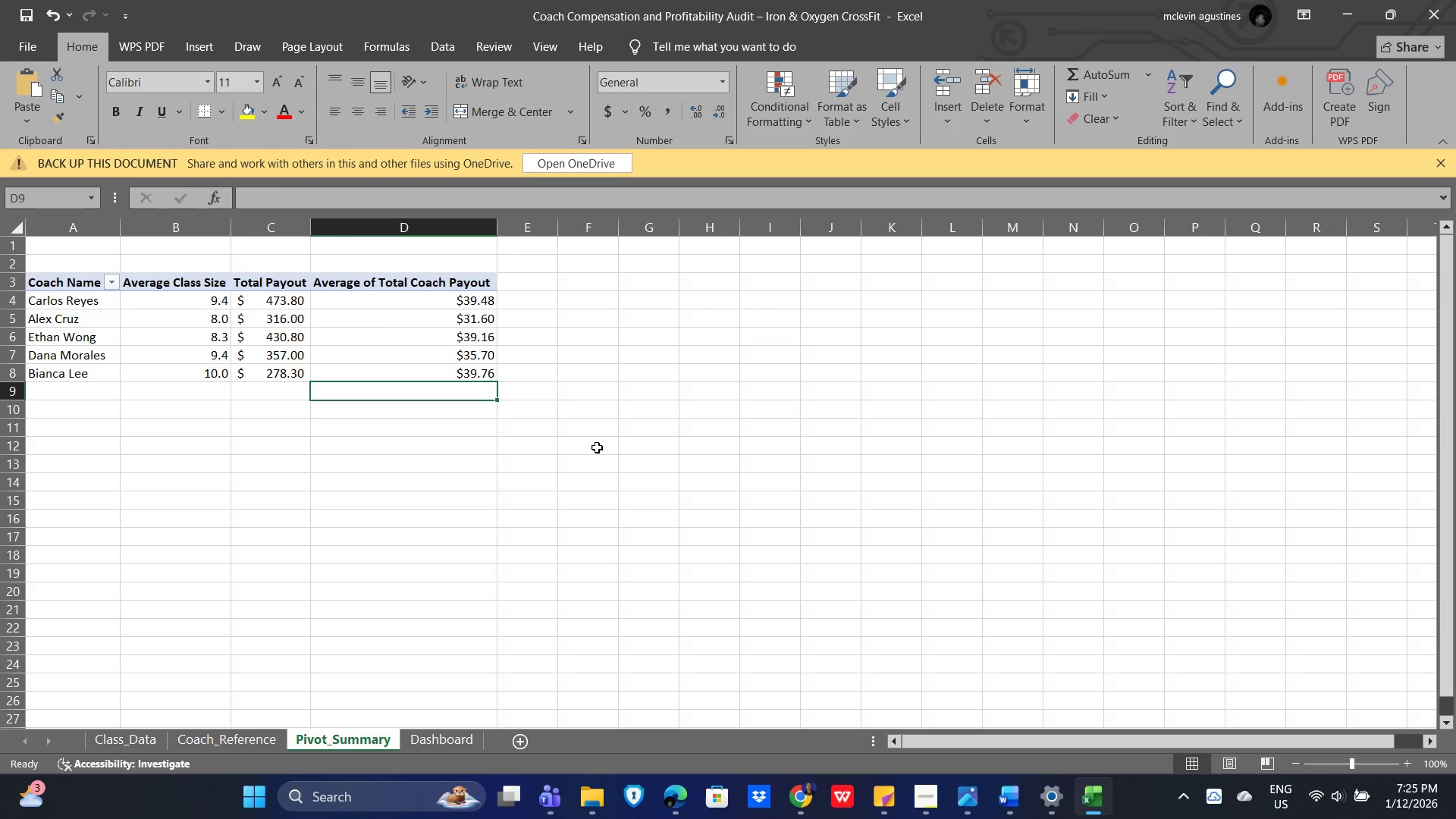 
hold_key(key=AltLeft, duration=0.77)
 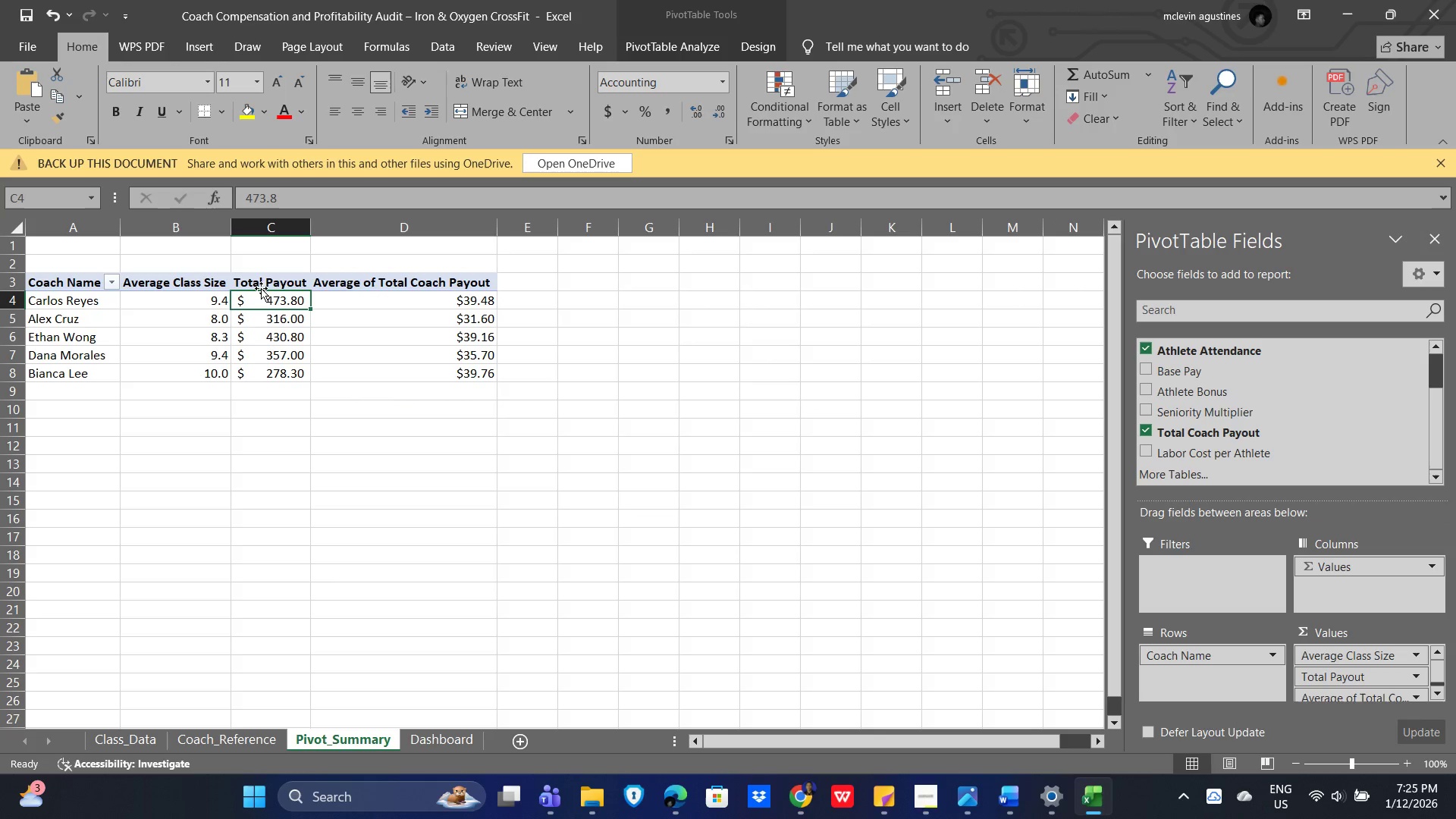 
left_click([259, 284])
 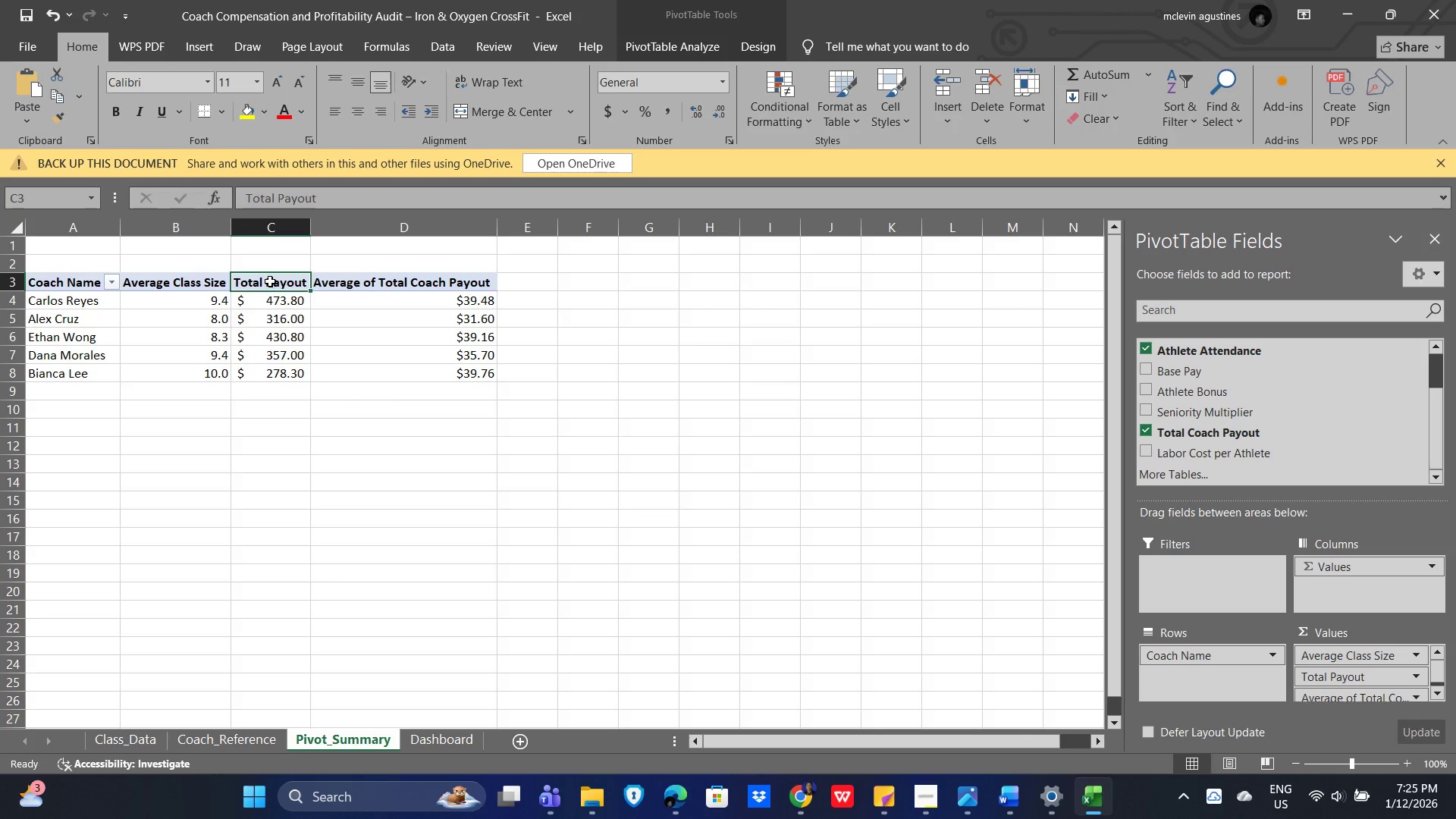 
left_click([270, 281])
 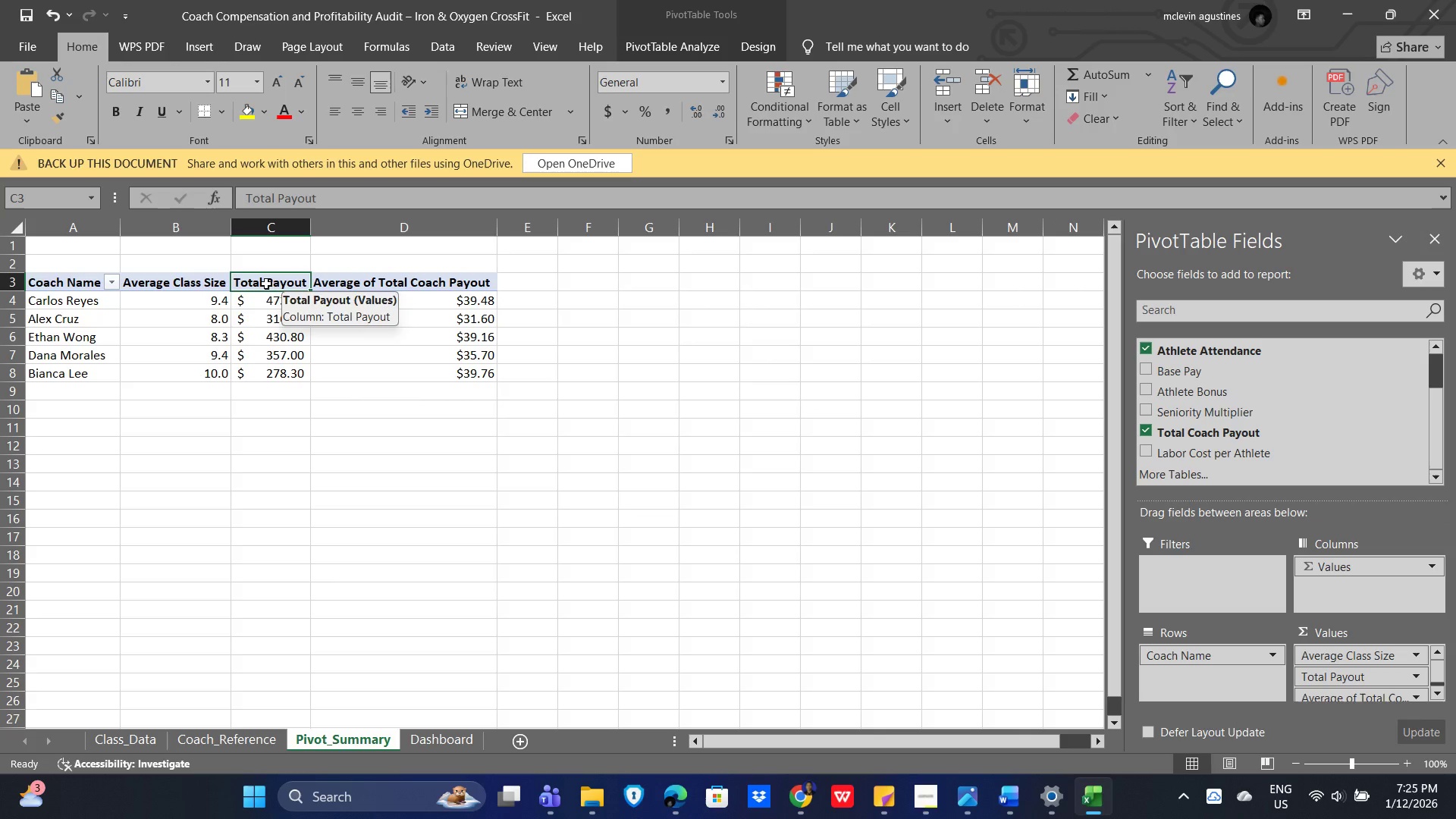 
double_click([266, 284])
 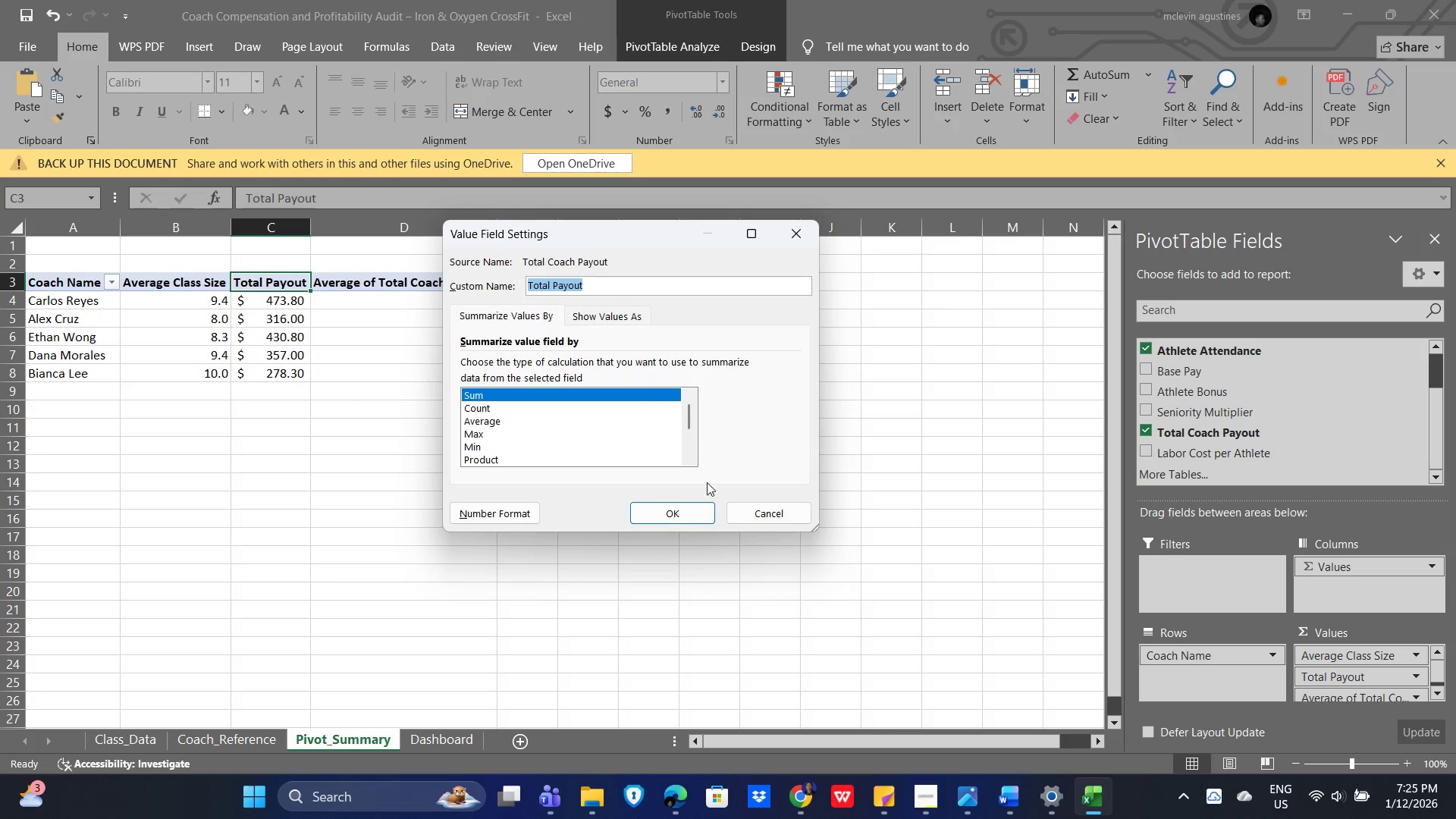 
left_click([777, 514])
 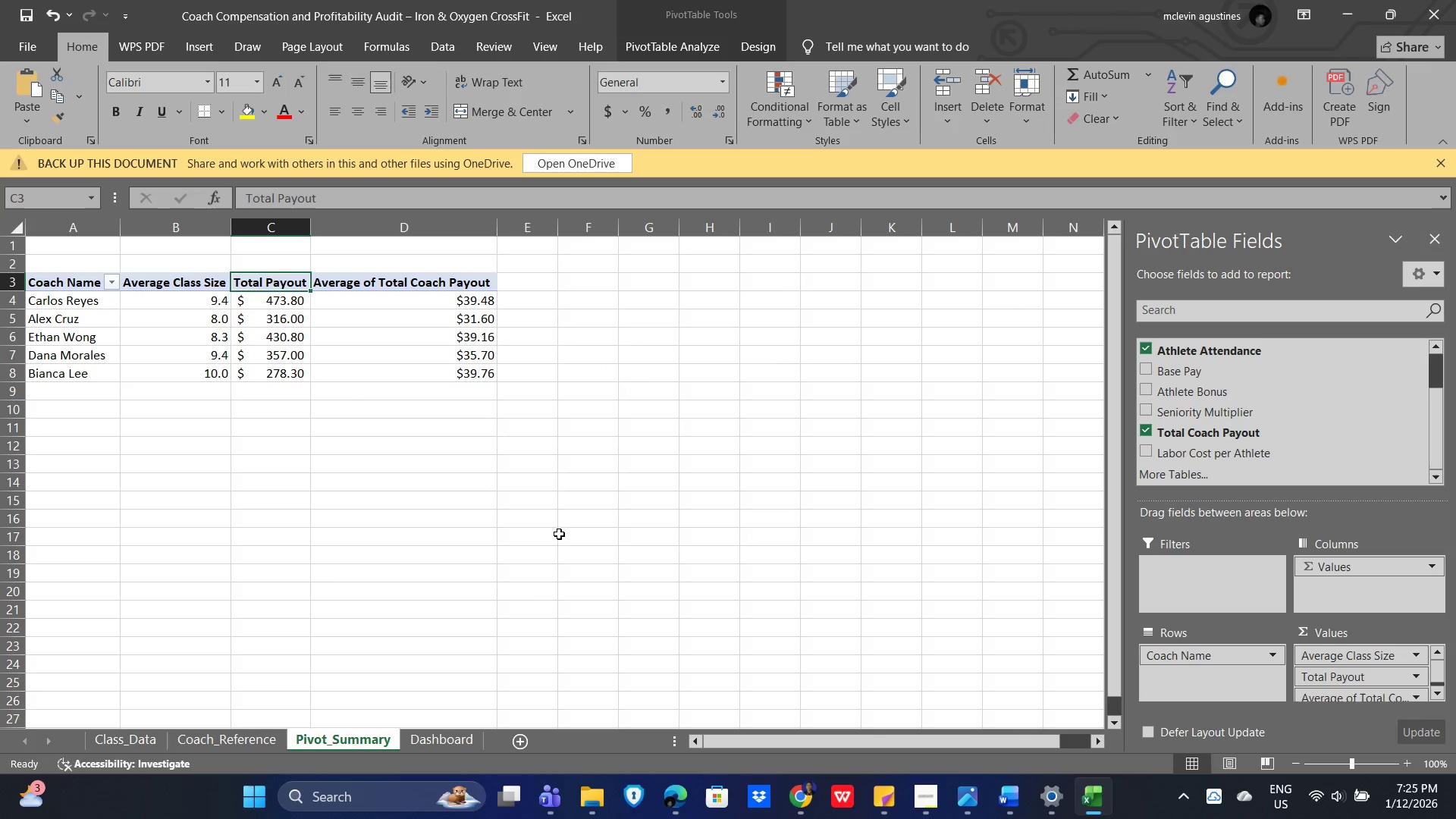 
left_click([415, 446])
 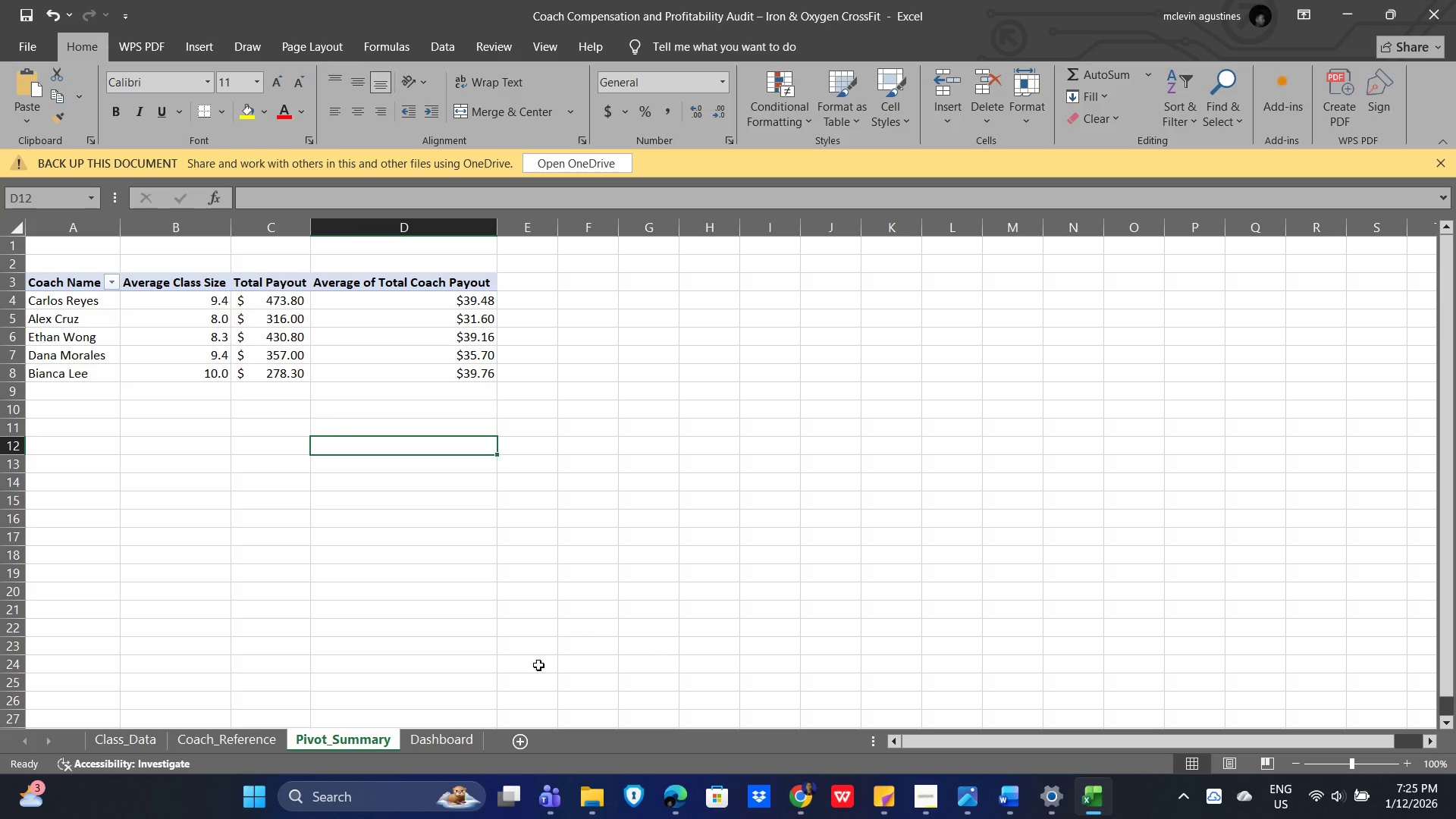 
left_click([447, 737])
 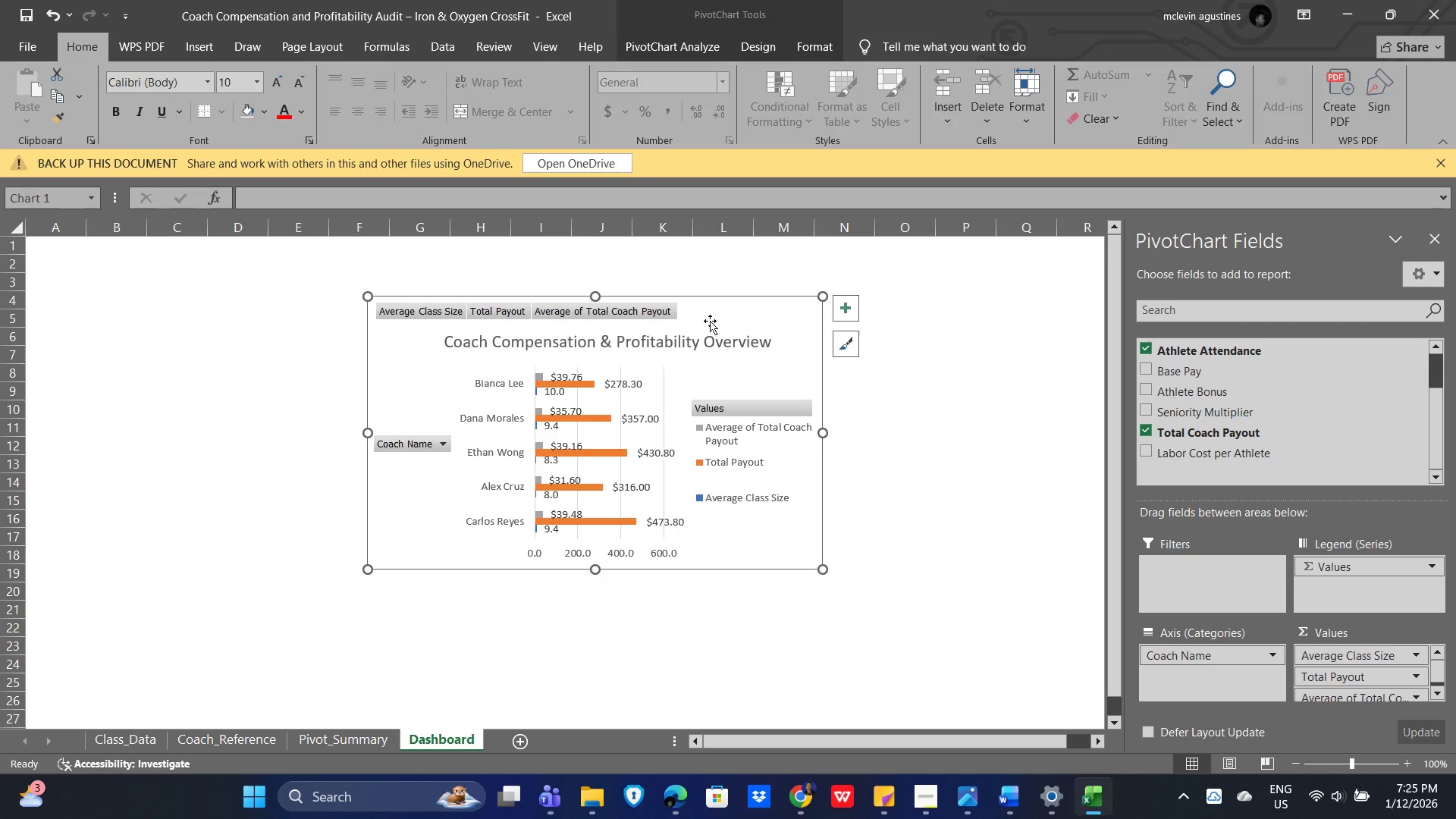 
left_click([639, 311])
 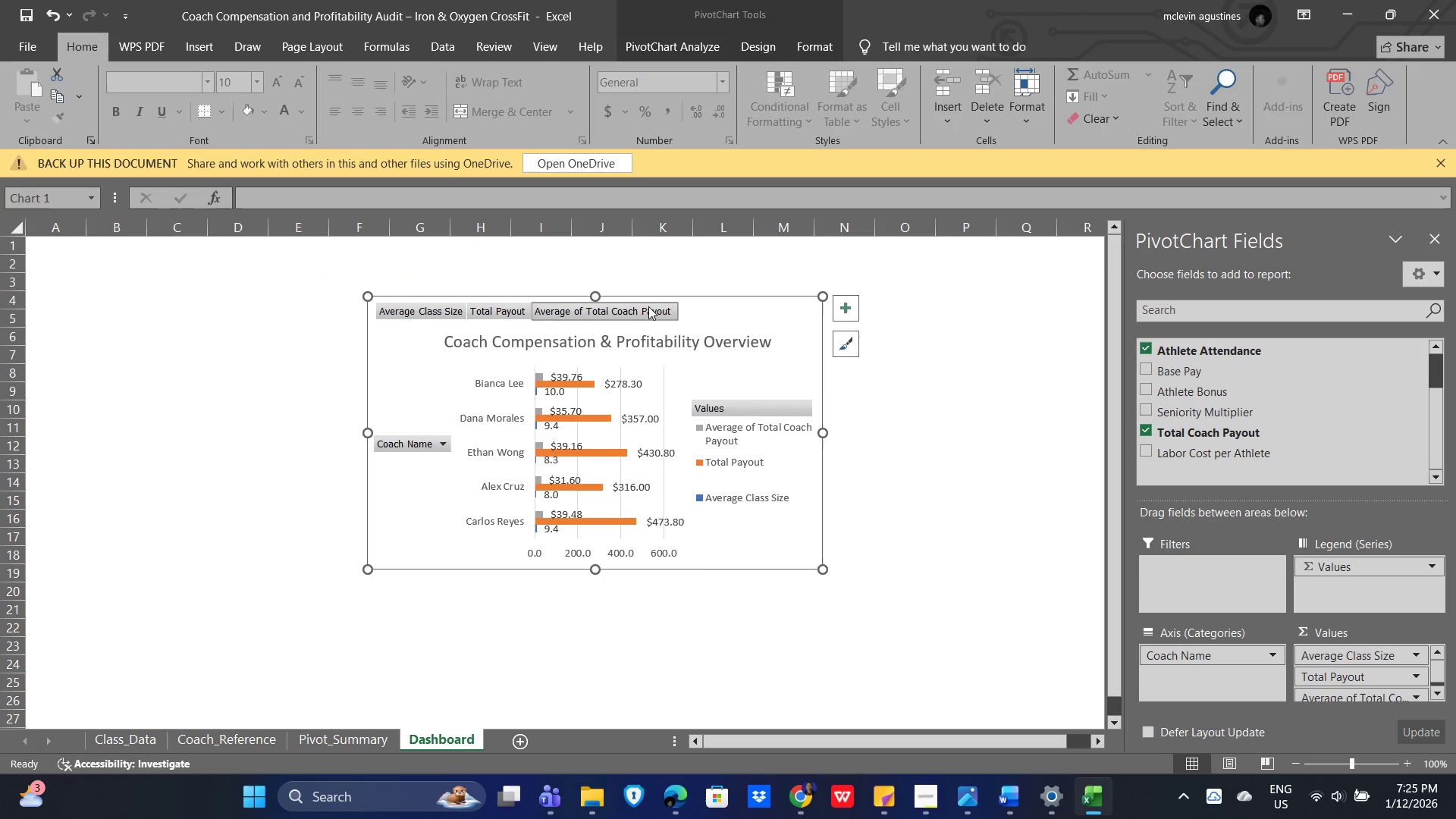 
right_click([642, 306])
 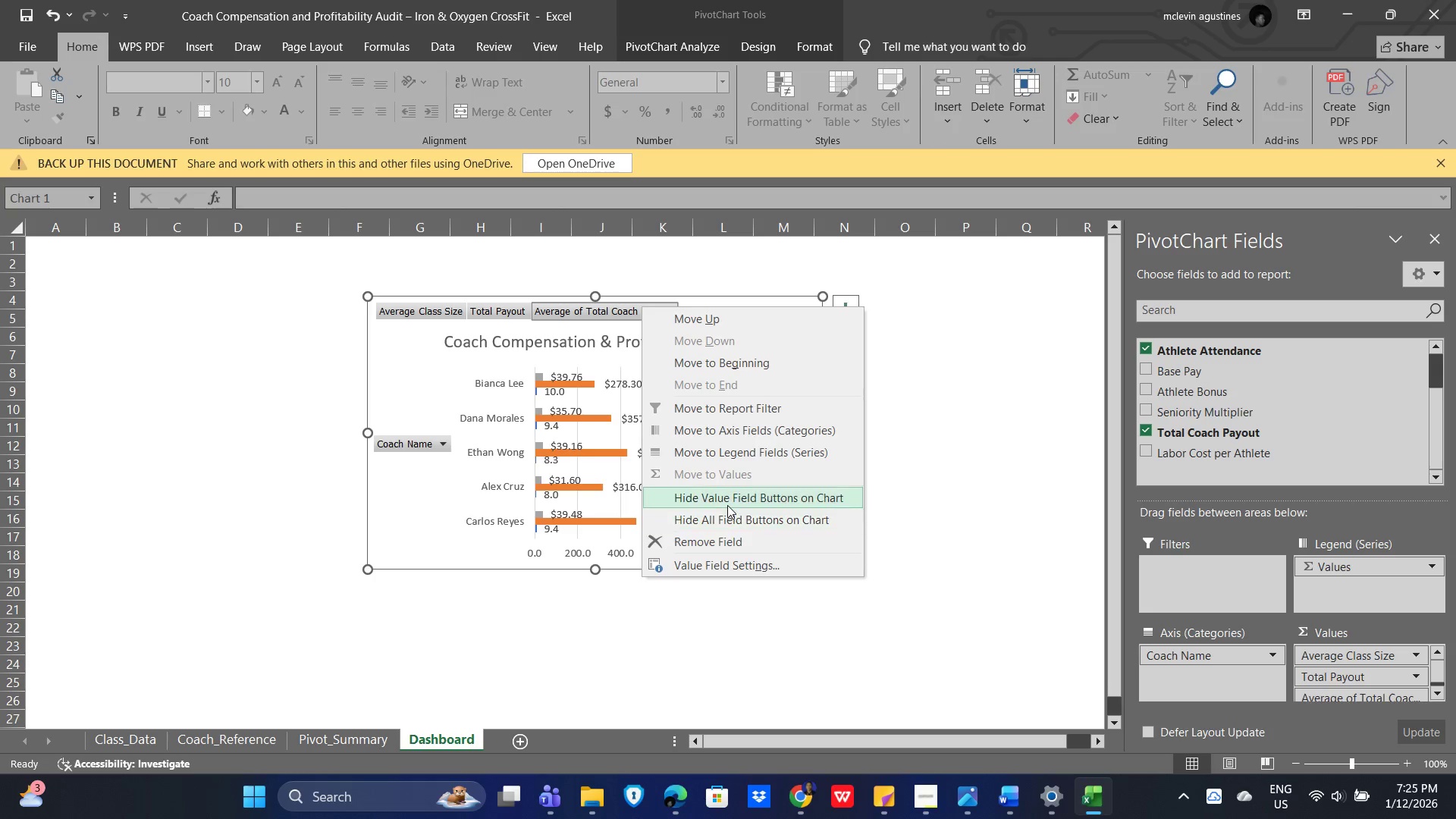 
wait(12.45)
 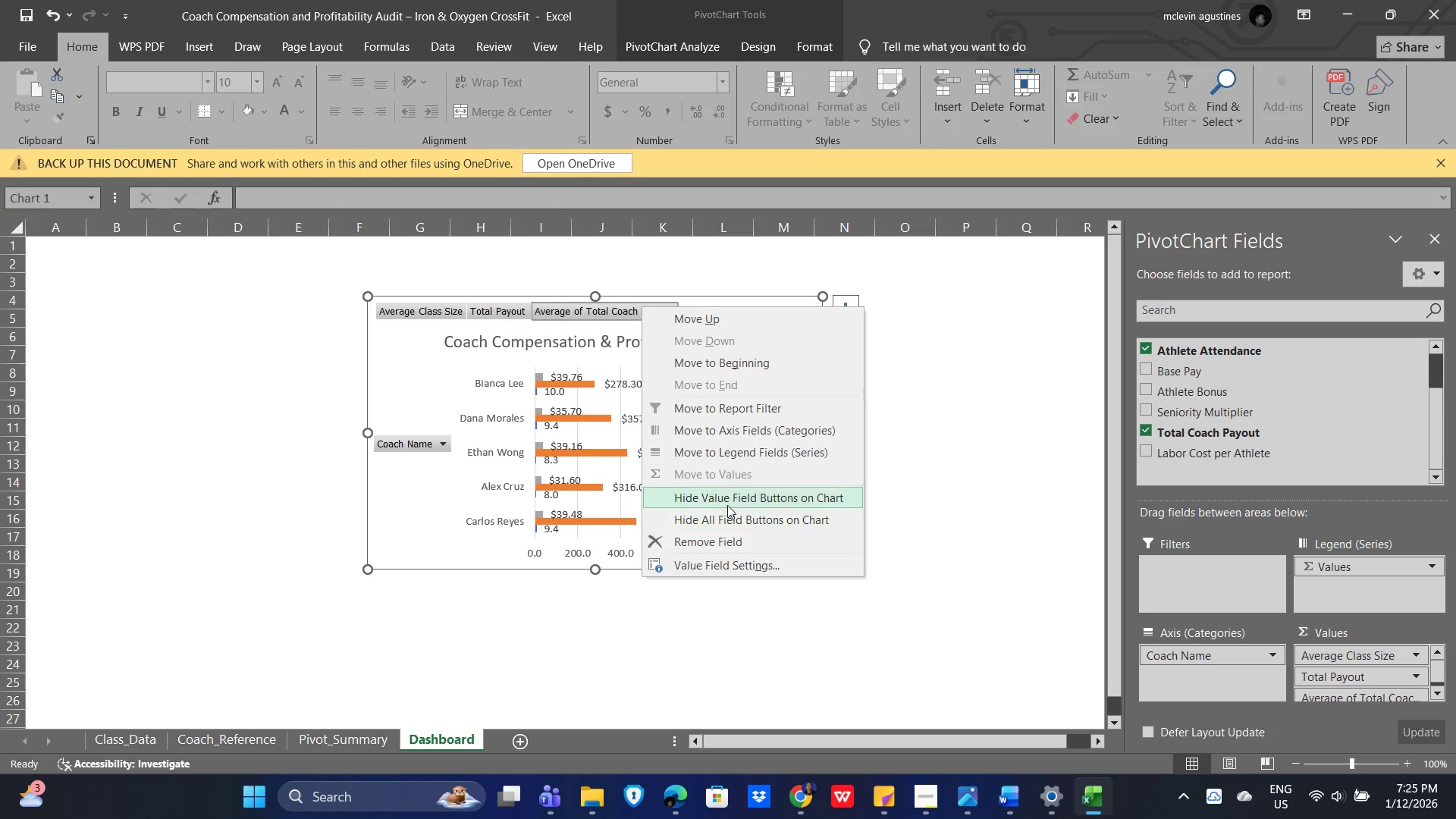 
left_click([779, 356])
 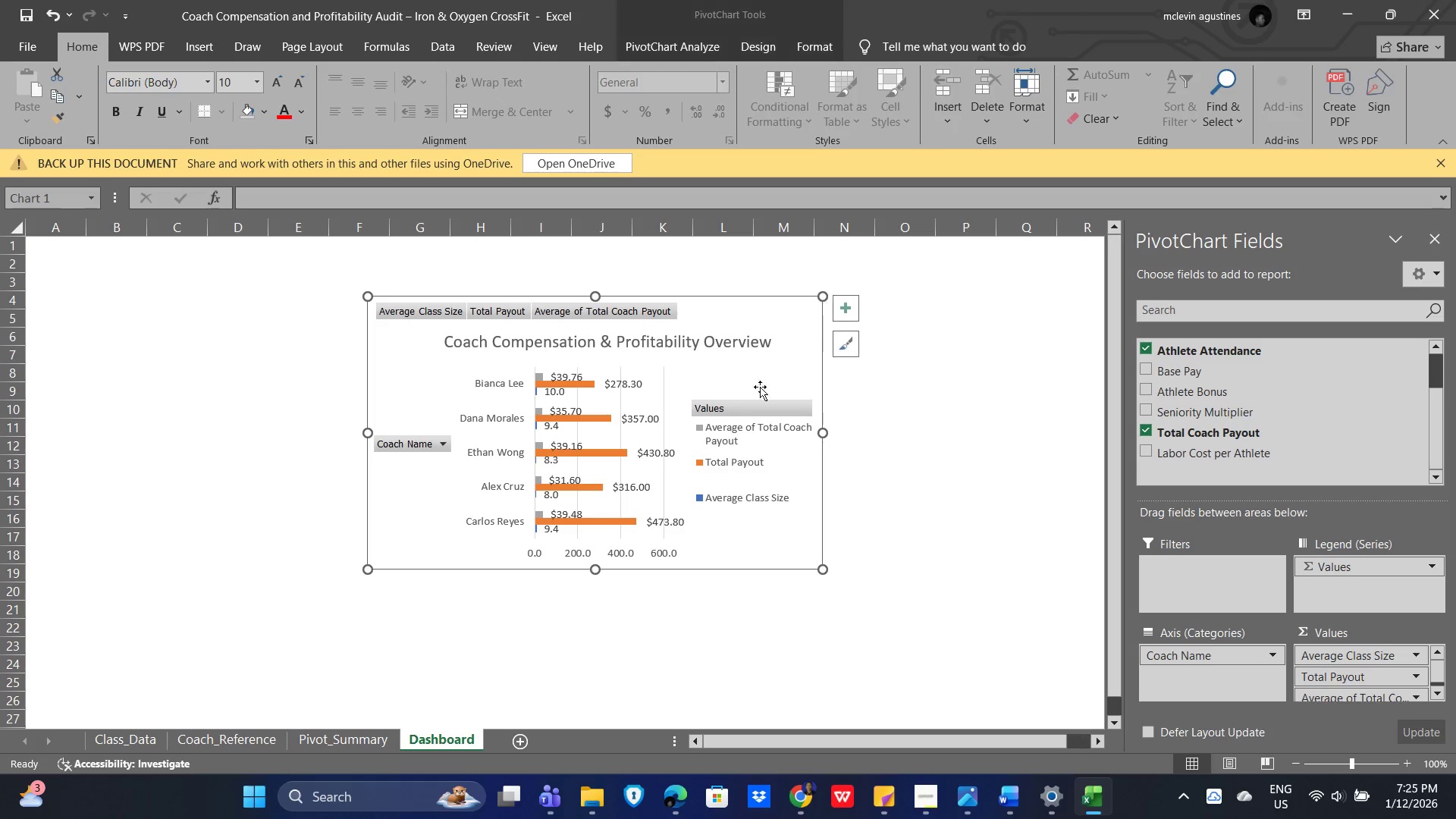 
mouse_move([730, 430])
 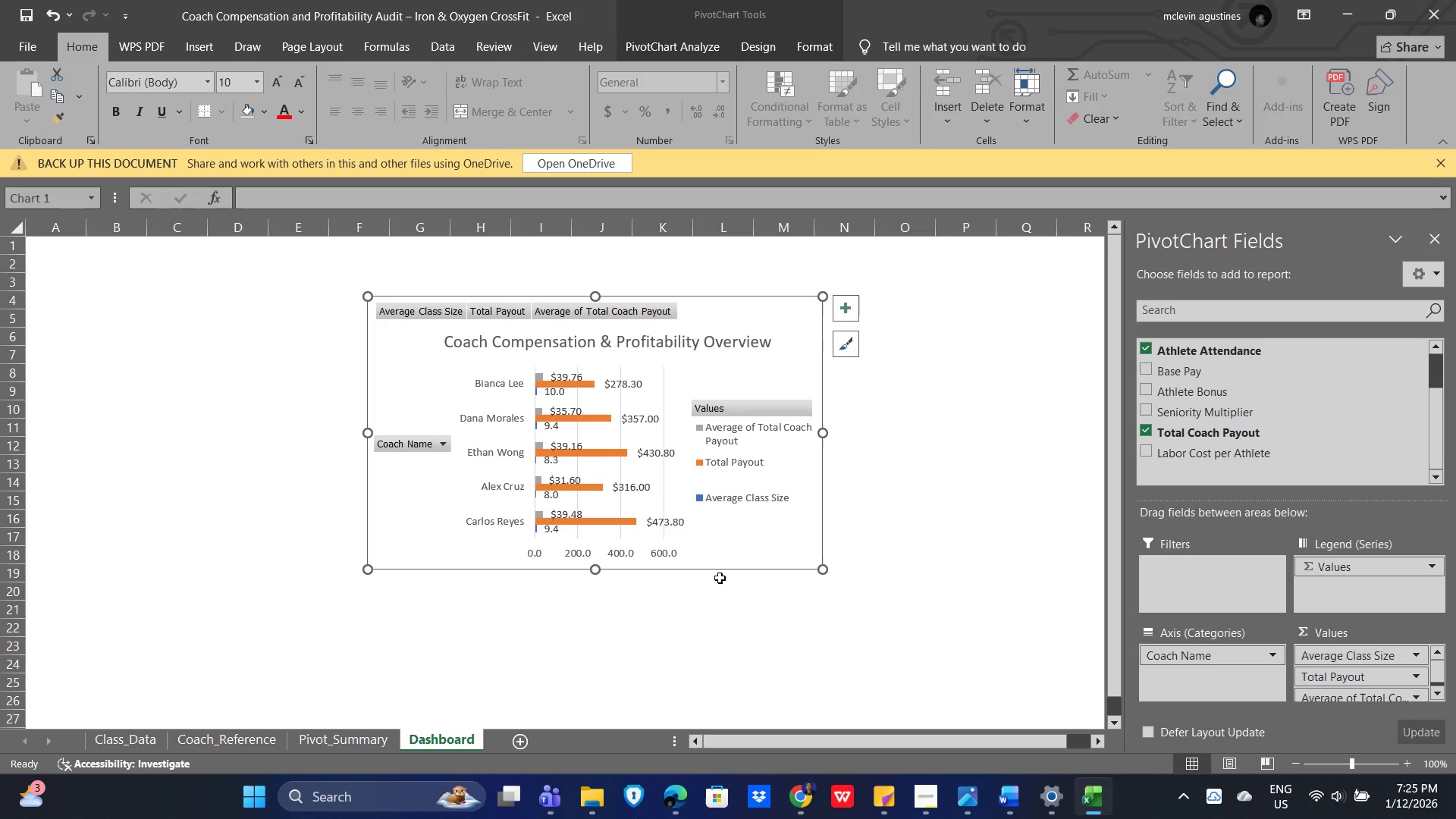 
key(Delete)
 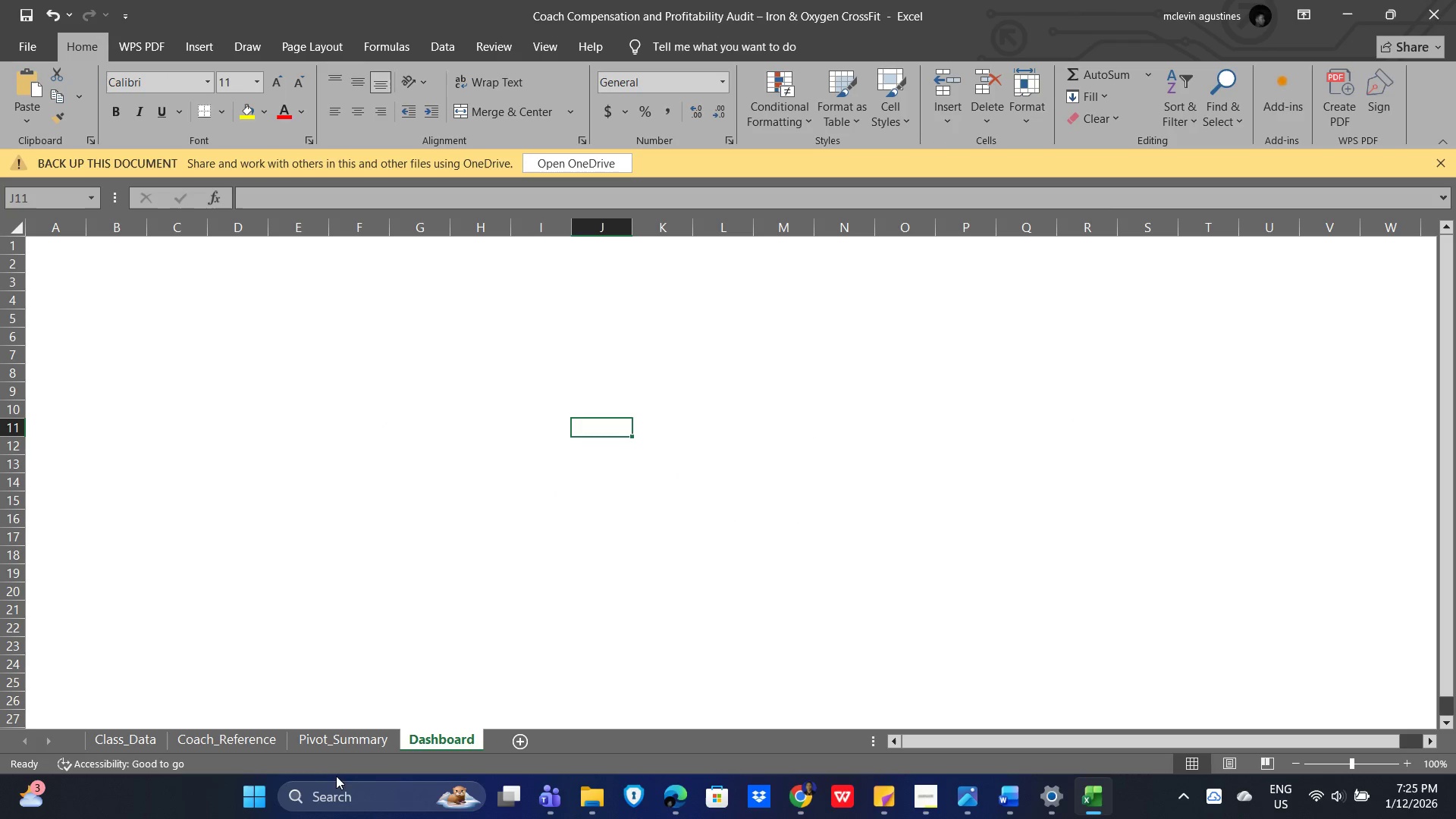 
left_click([331, 741])
 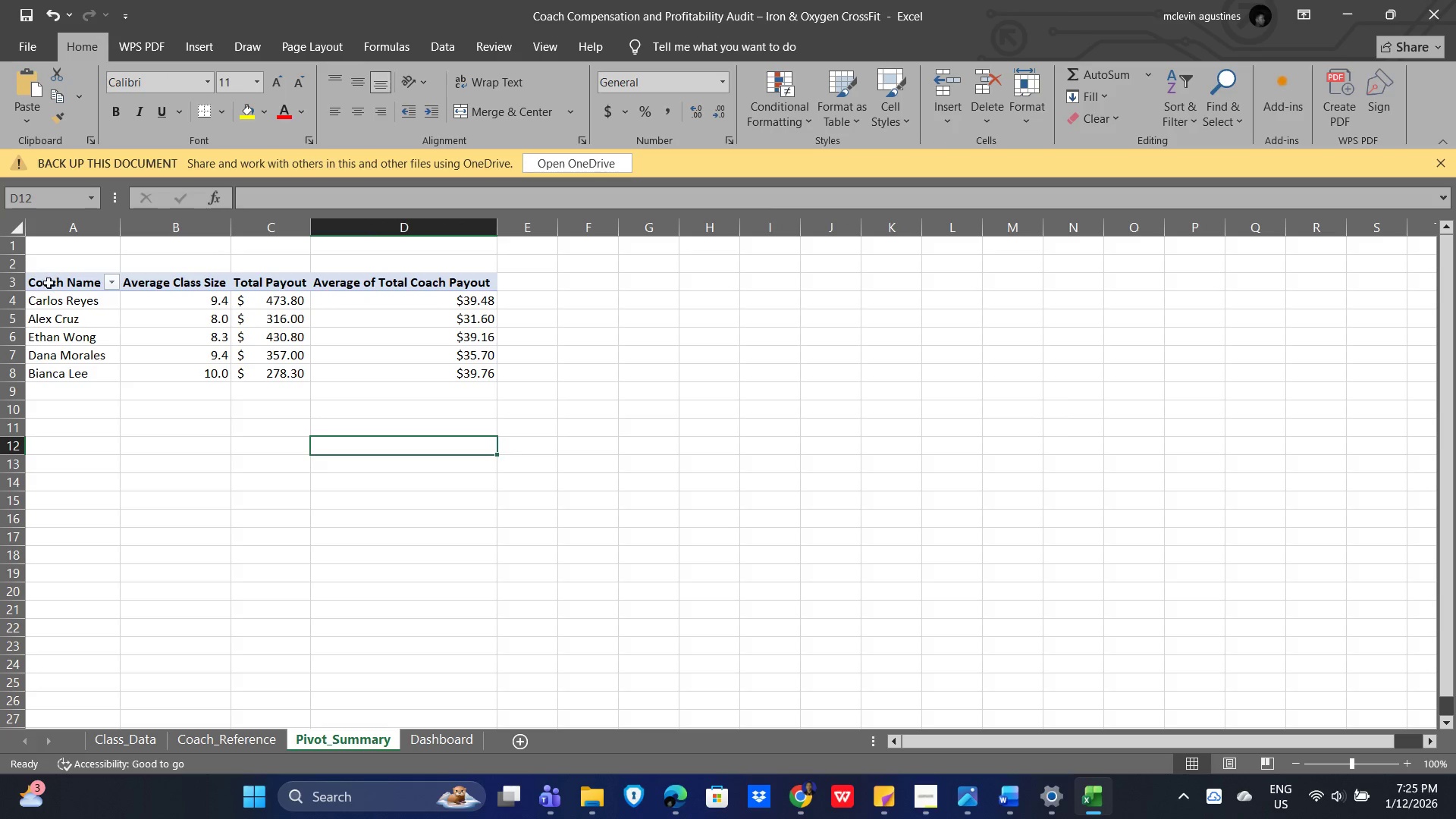 
left_click_drag(start_coordinate=[46, 286], to_coordinate=[269, 281])
 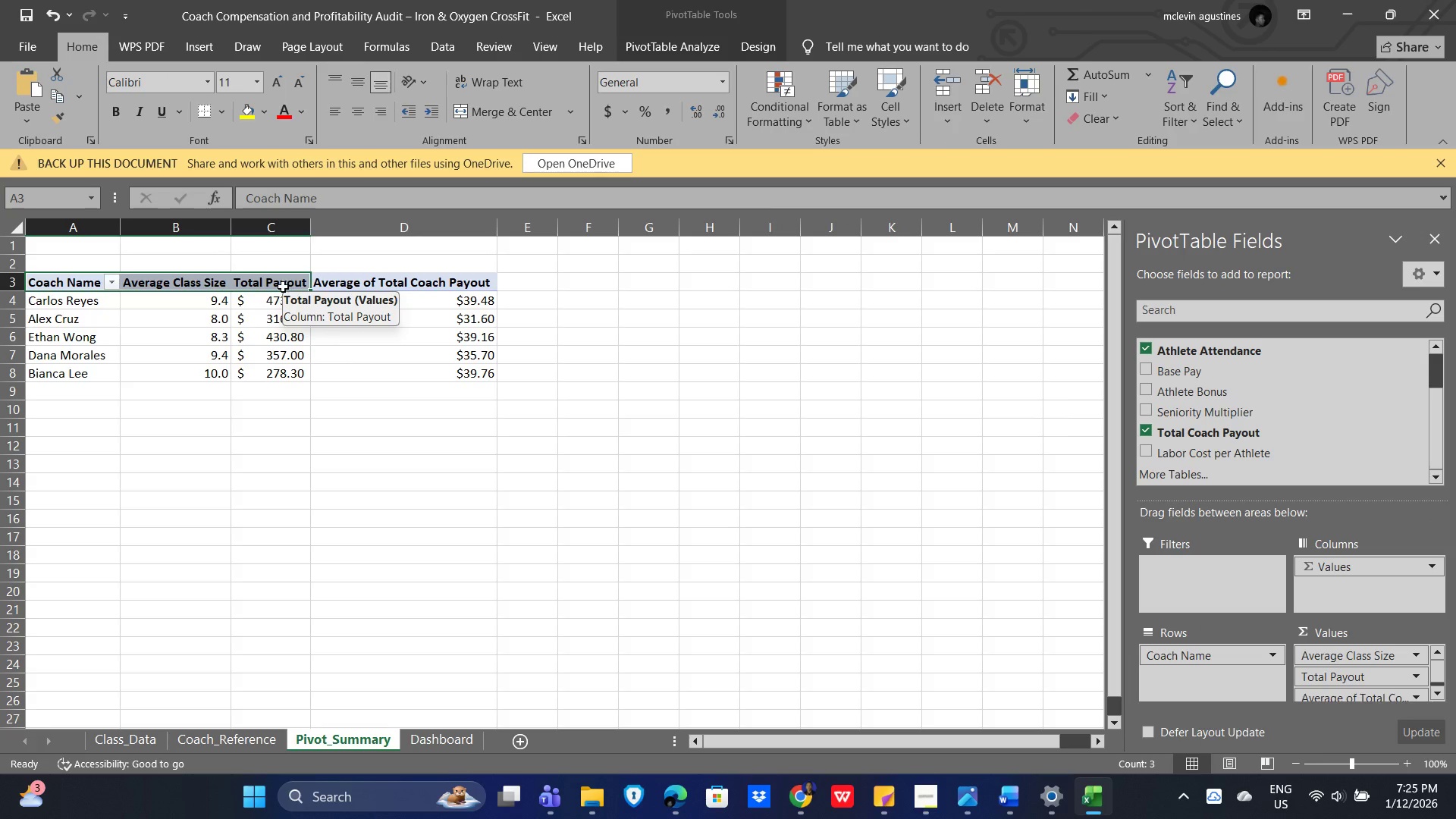 
wait(9.3)
 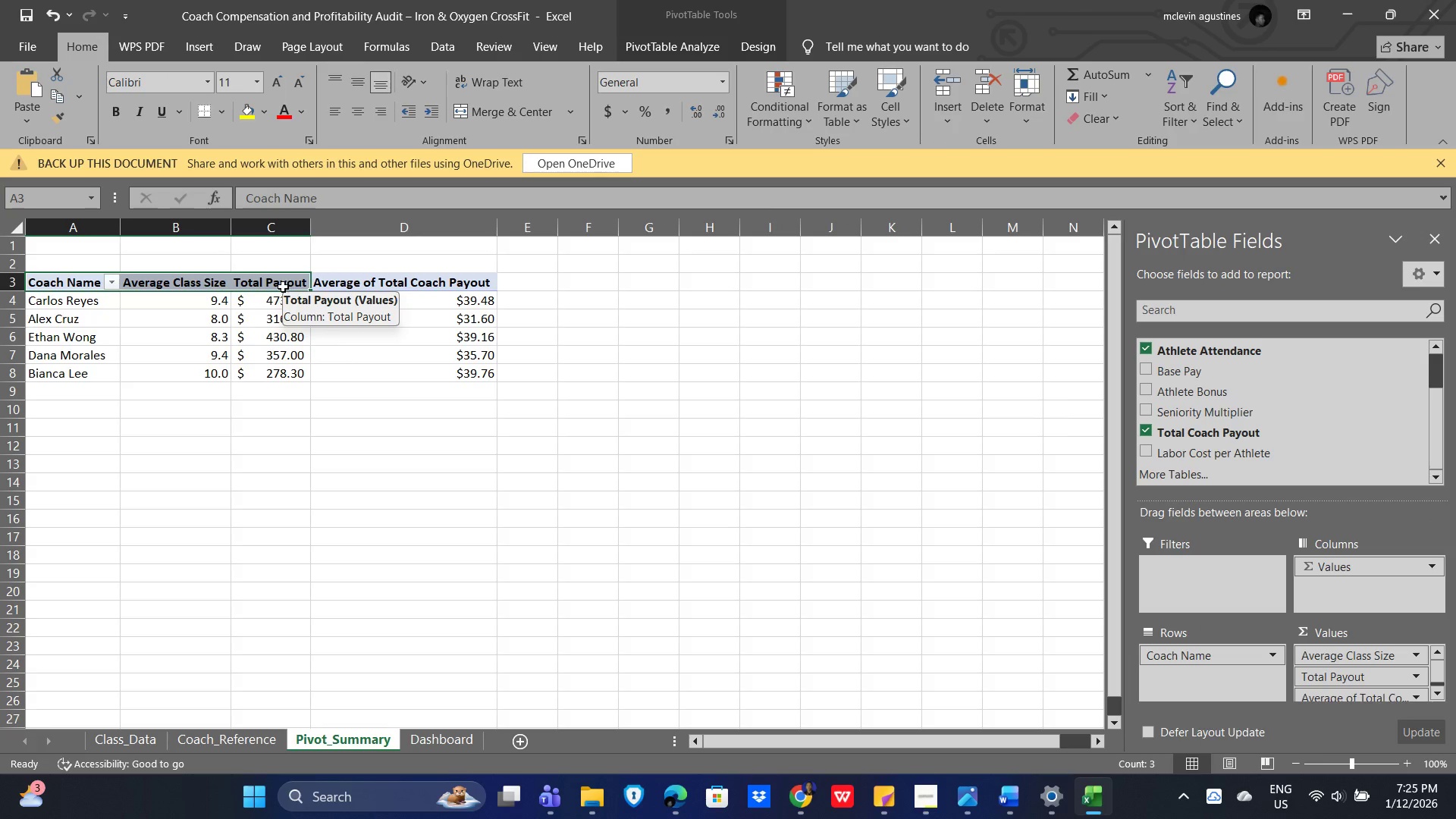 
left_click([595, 70])
 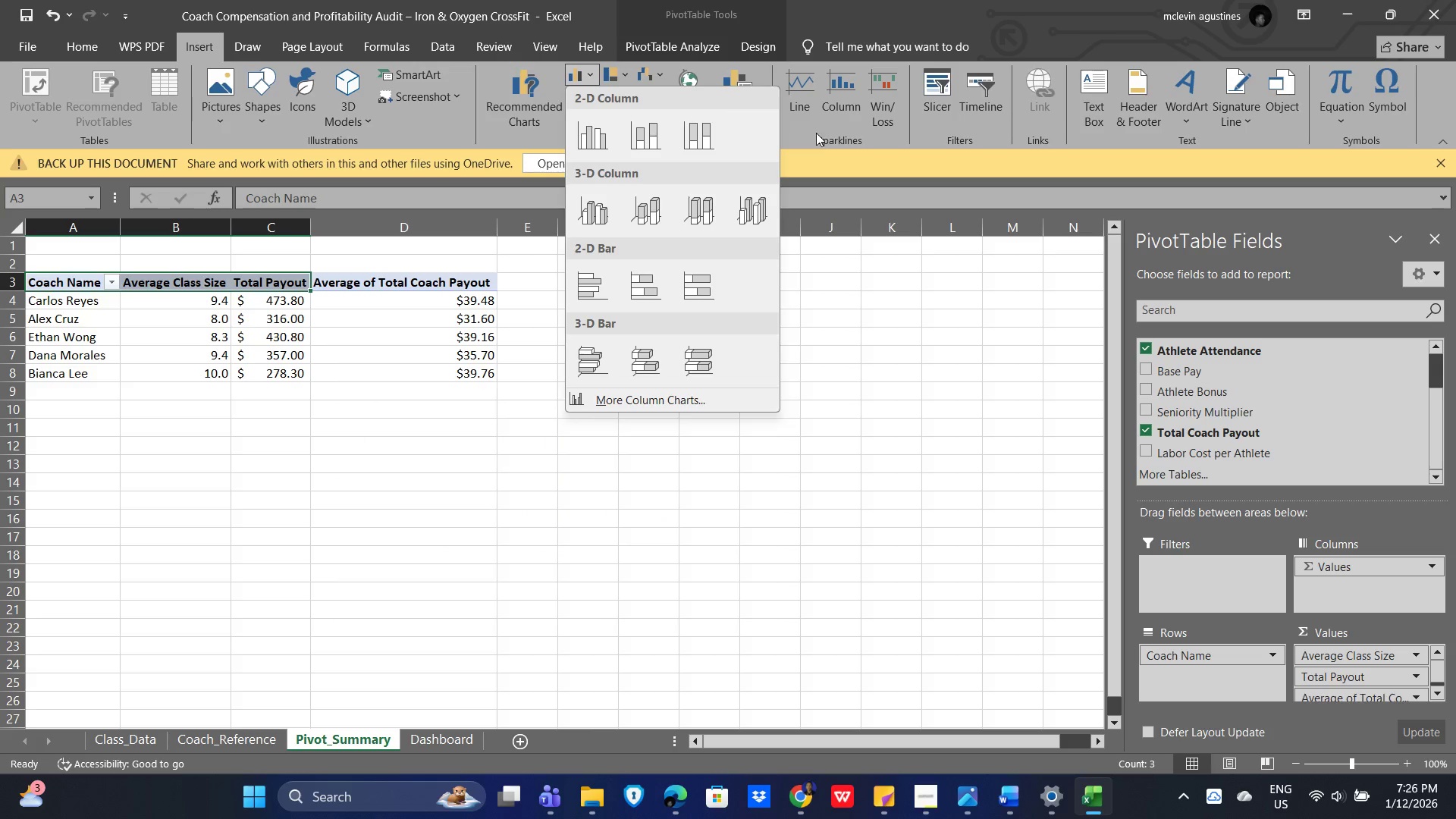 
left_click([800, 126])
 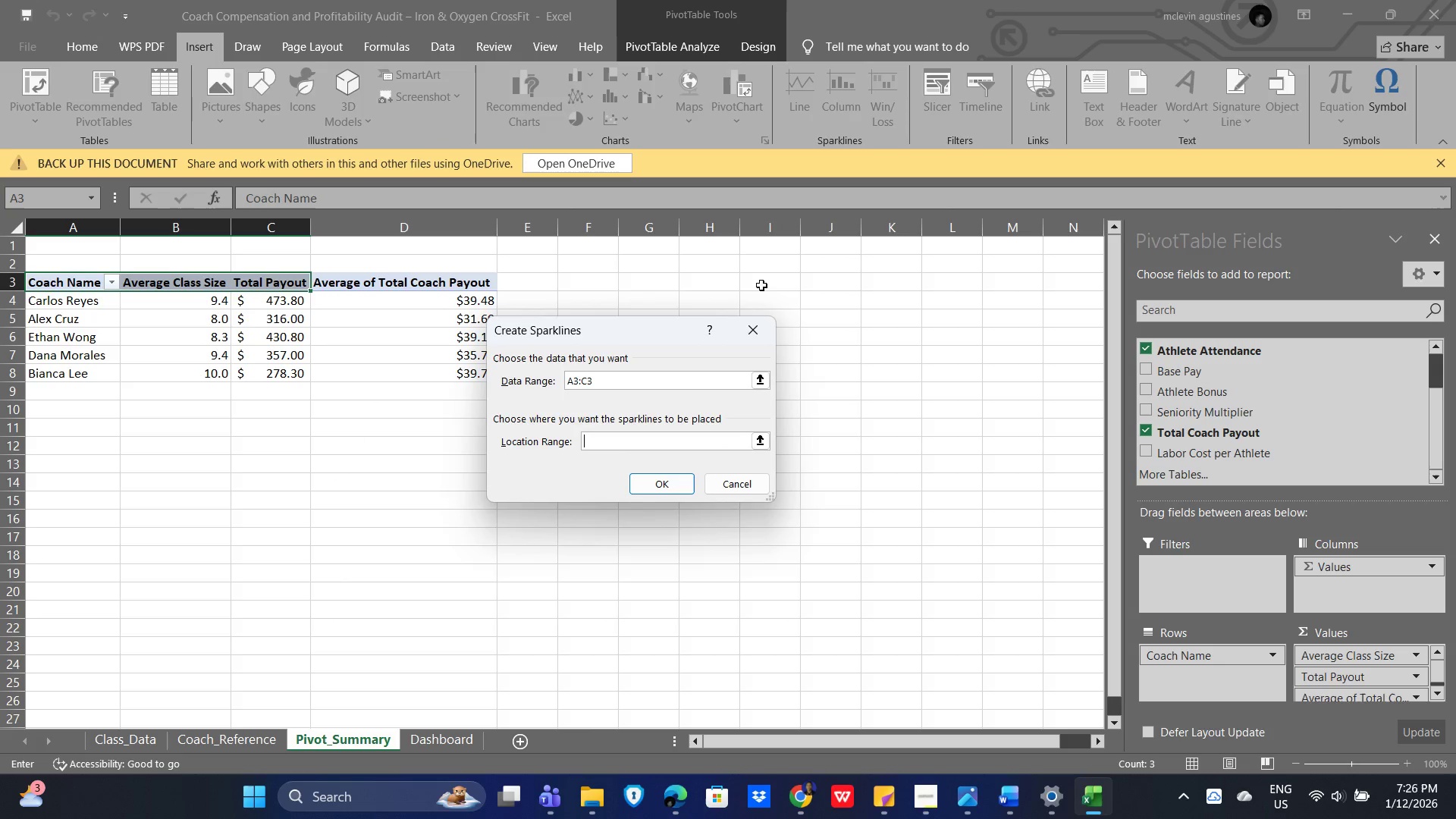 
left_click_drag(start_coordinate=[752, 341], to_coordinate=[751, 336])
 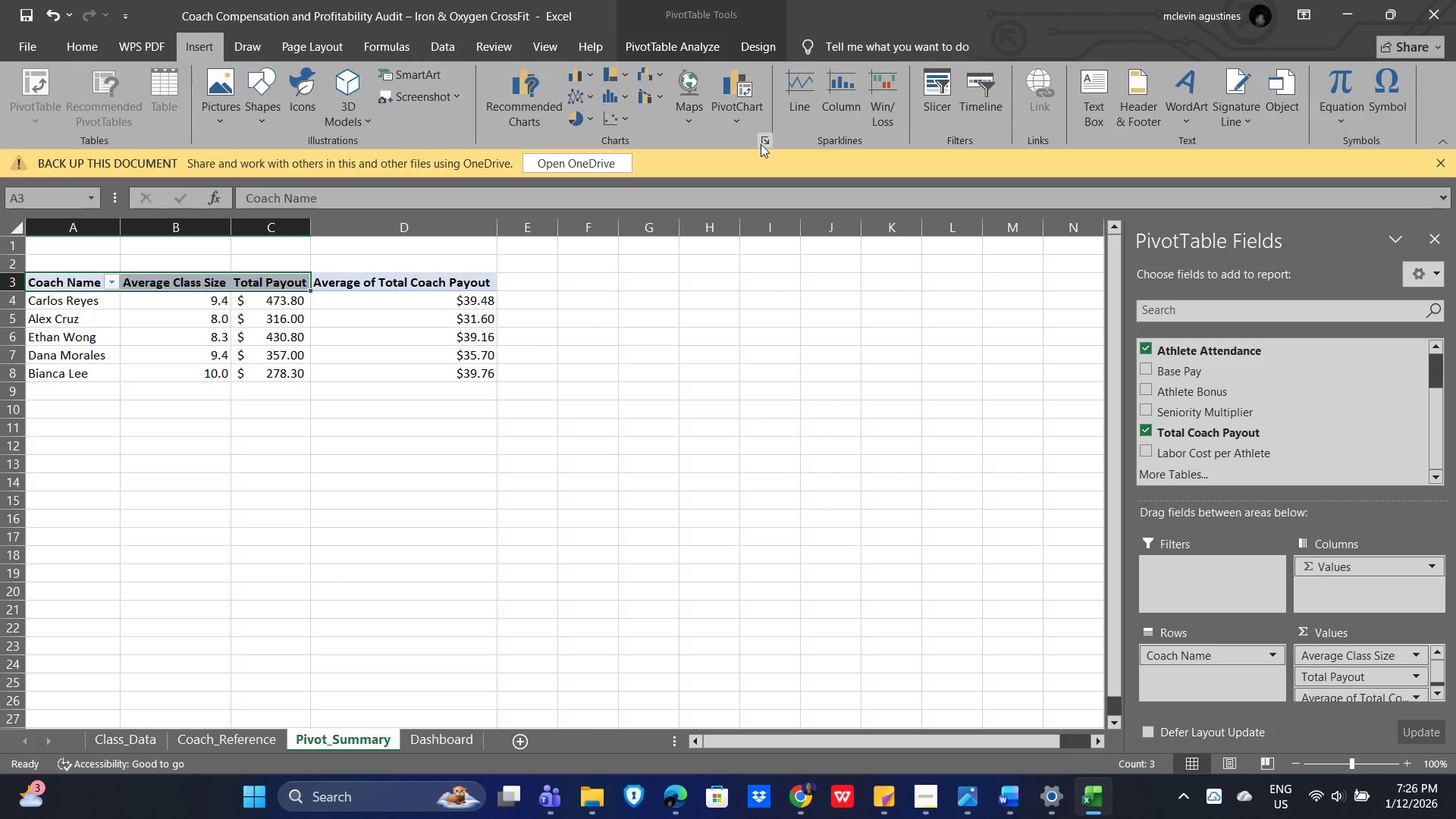 
double_click([761, 144])
 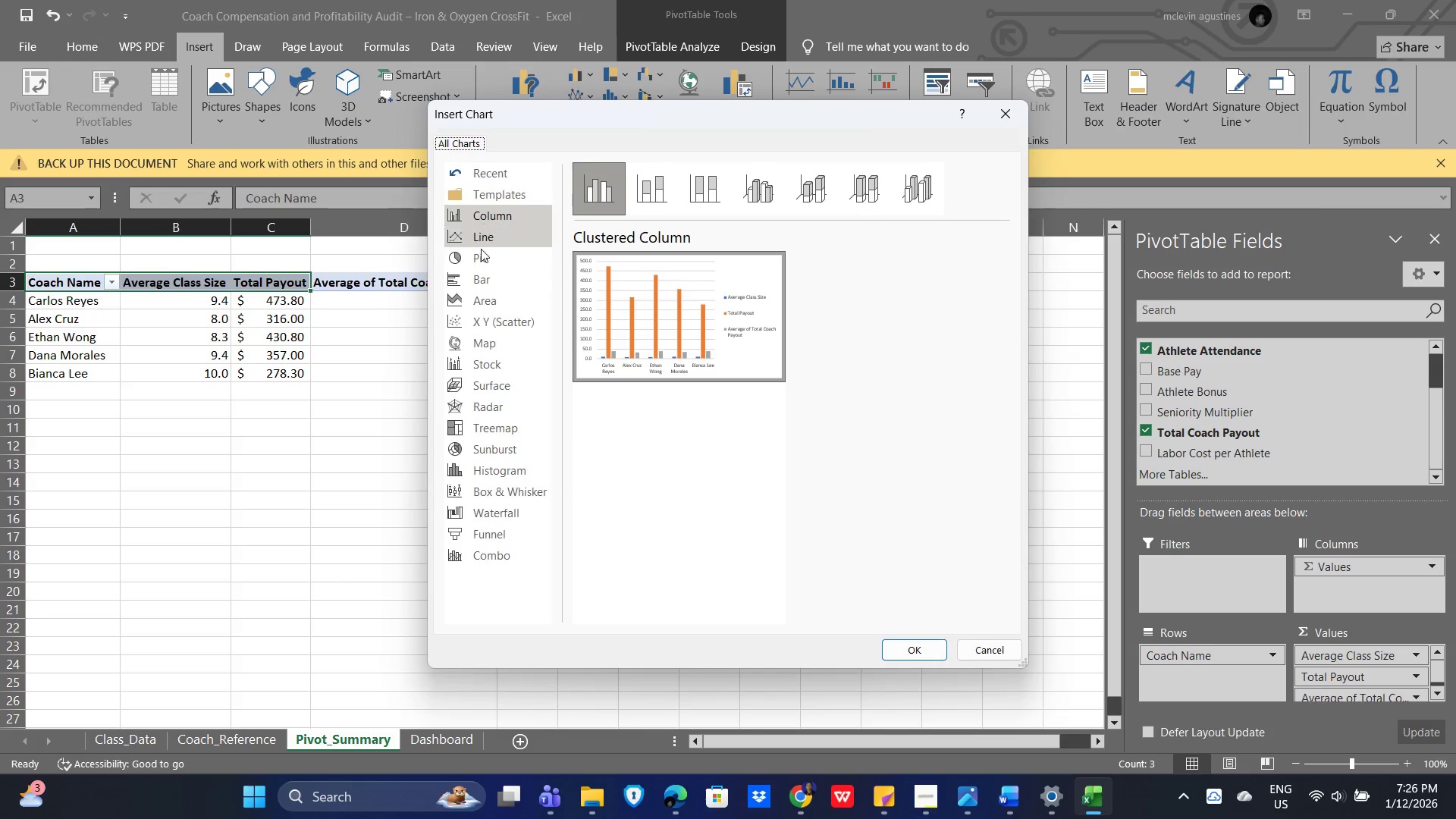 
left_click([471, 280])
 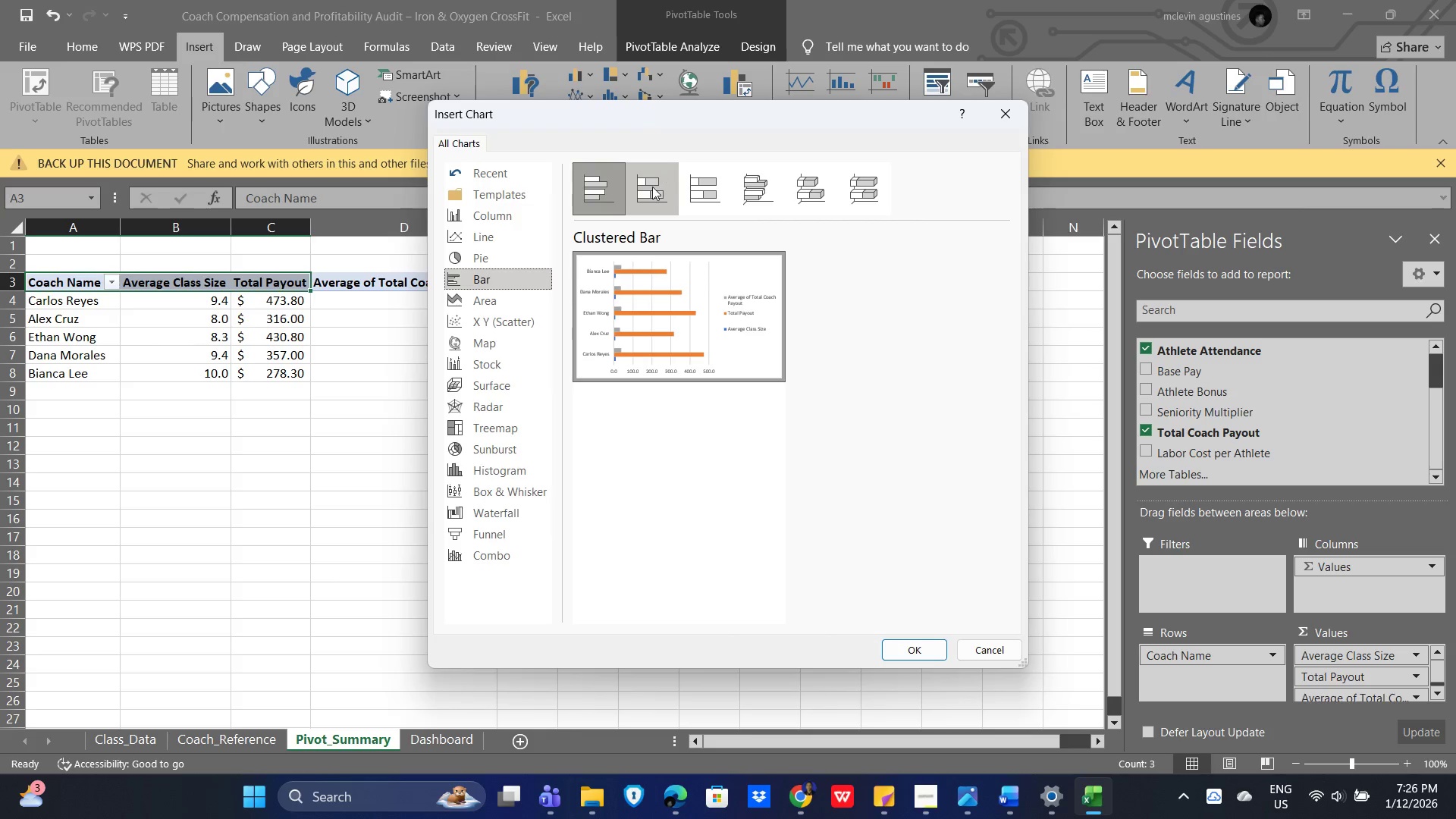 
left_click([651, 187])
 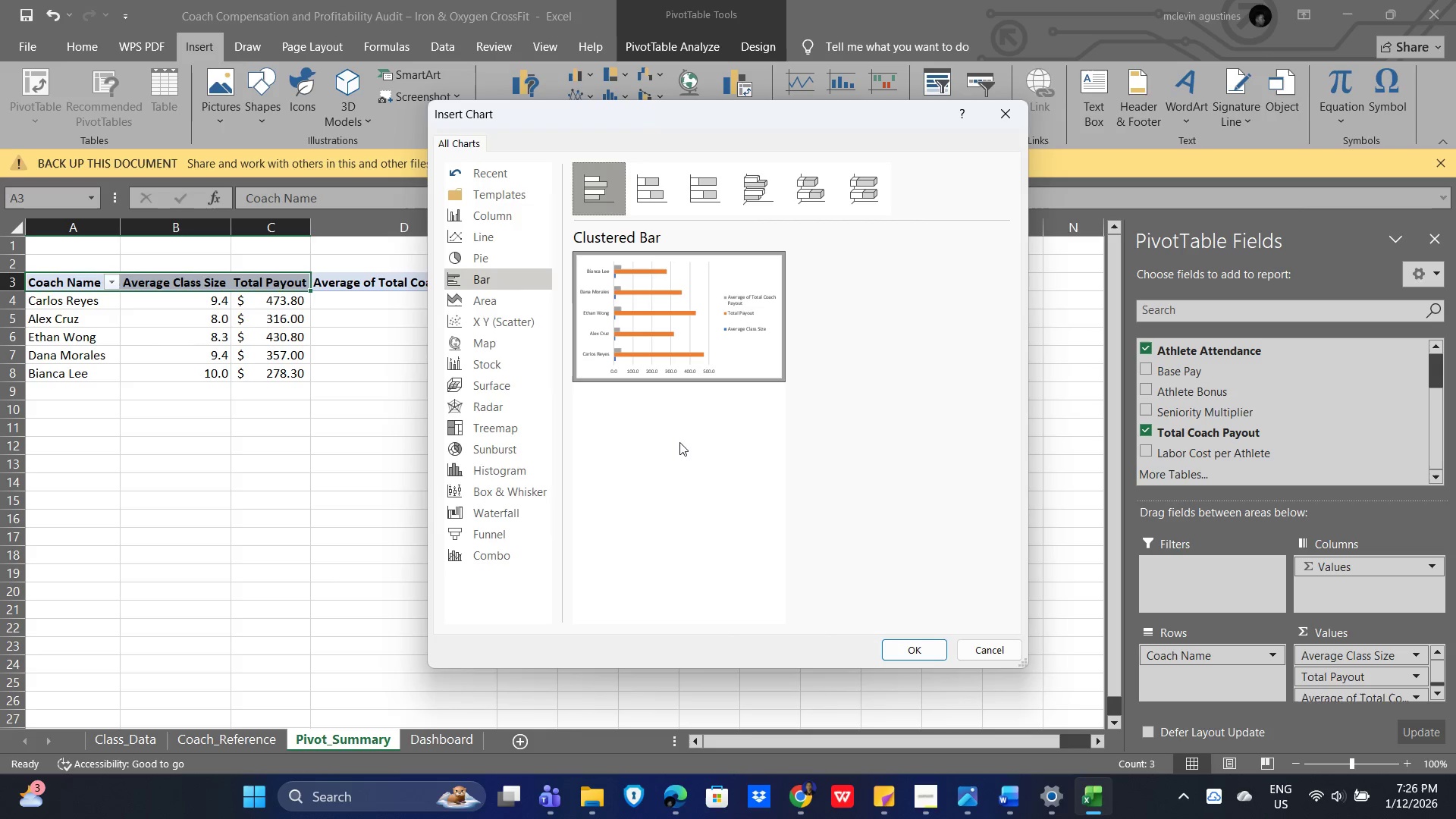 
left_click([904, 641])
 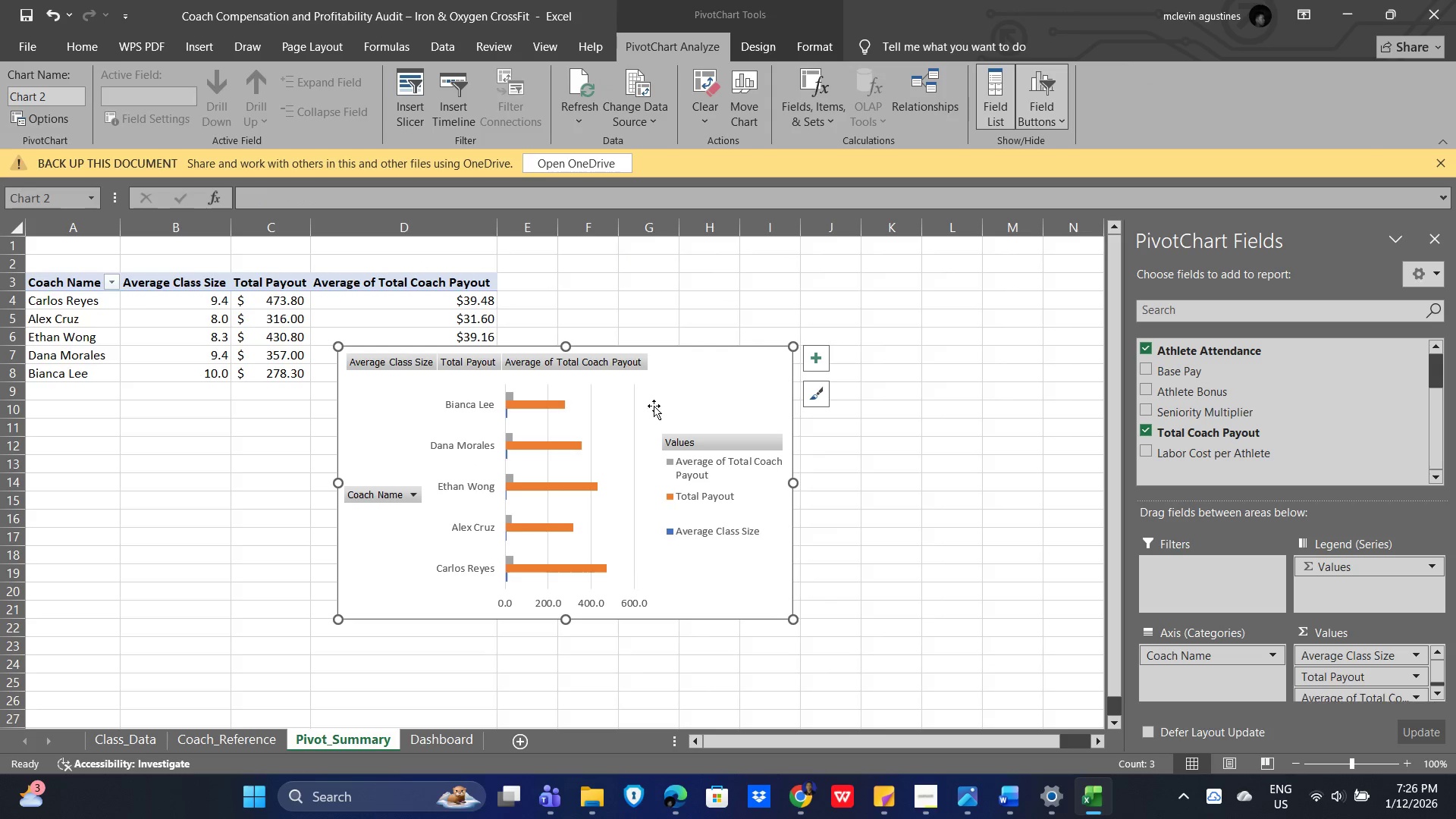 
left_click([694, 388])
 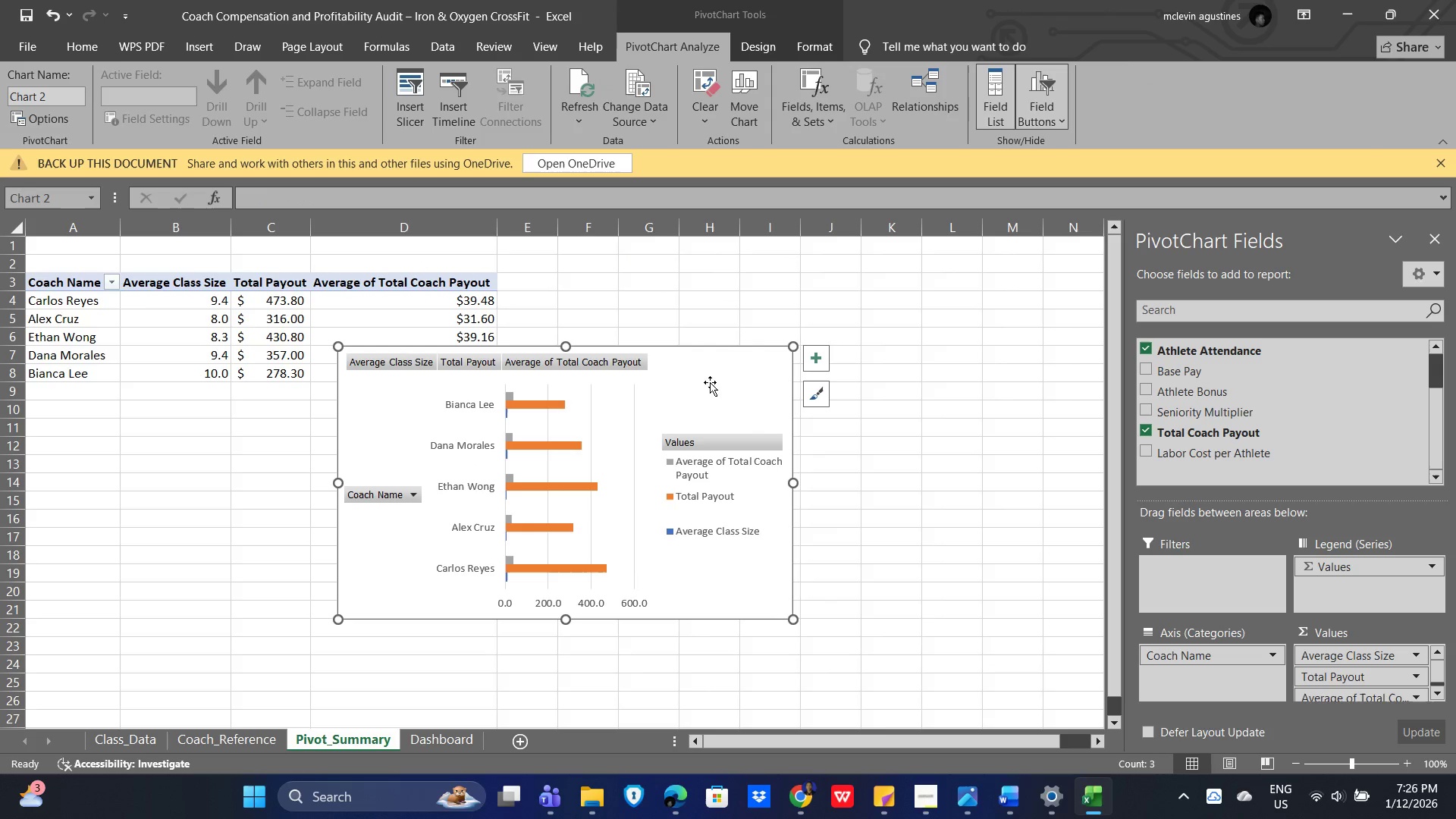 
left_click_drag(start_coordinate=[724, 369], to_coordinate=[737, 396])
 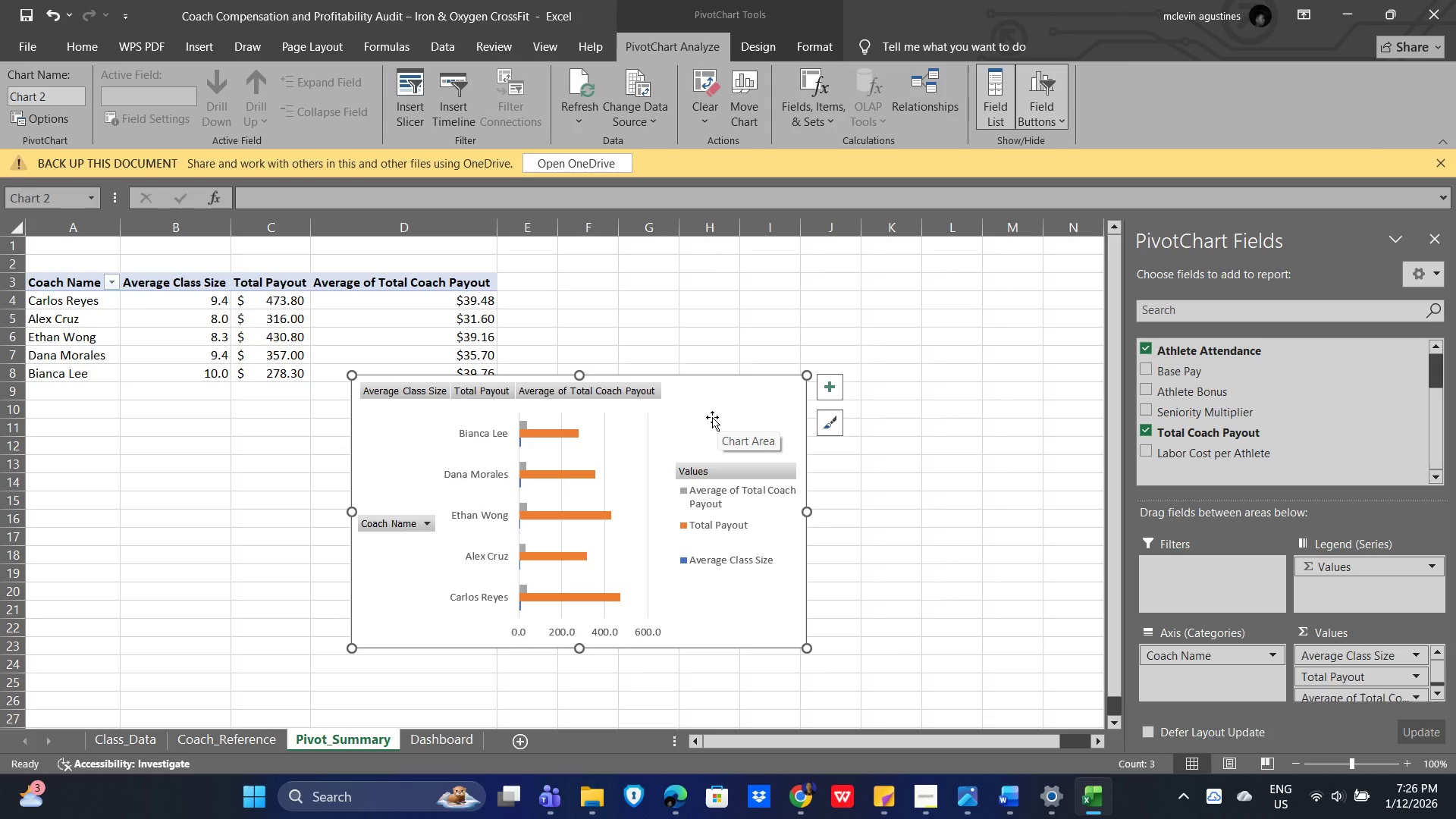 
left_click([712, 417])
 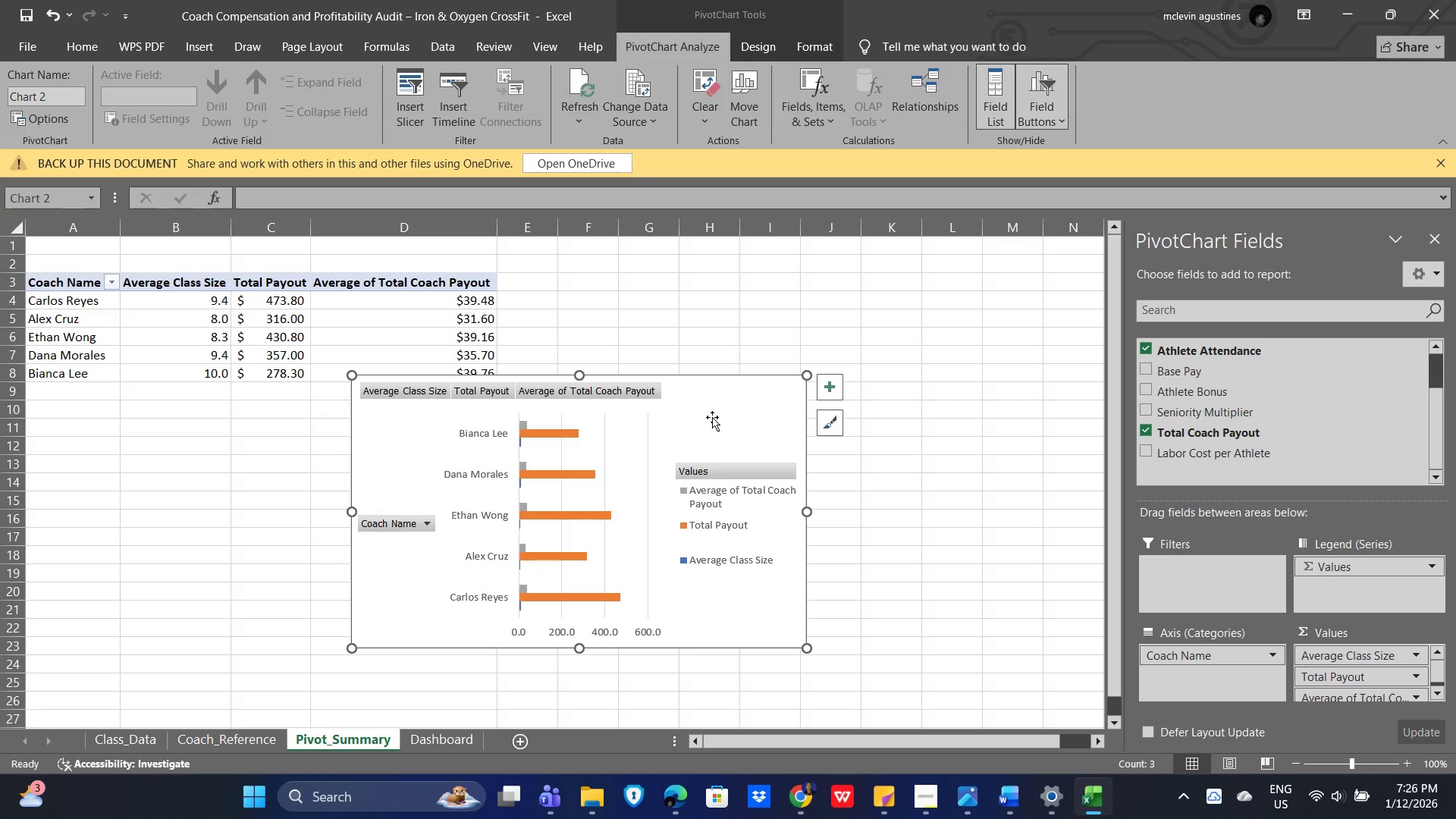 
mouse_move([616, 389])
 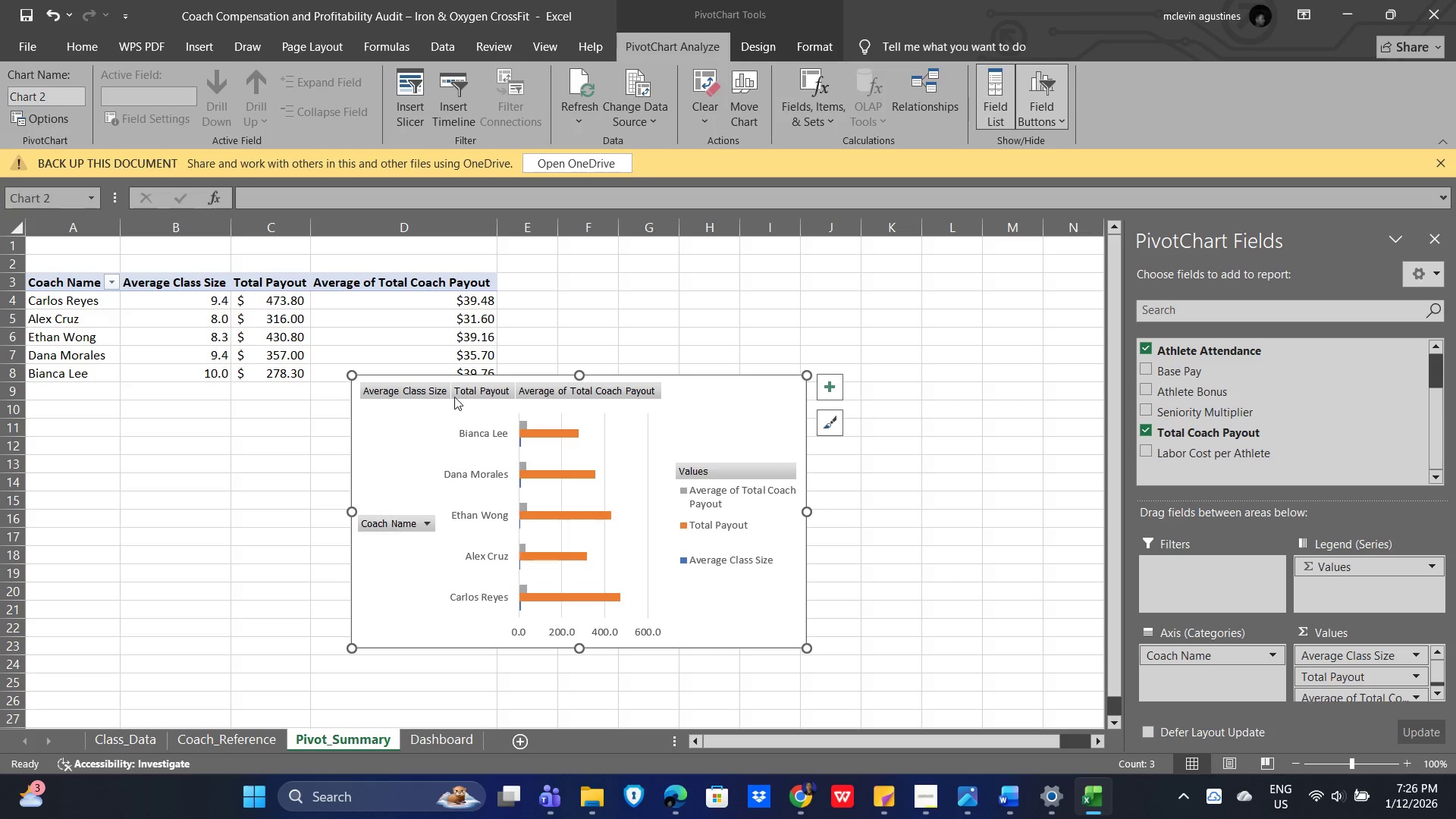 
mouse_move([407, 416])
 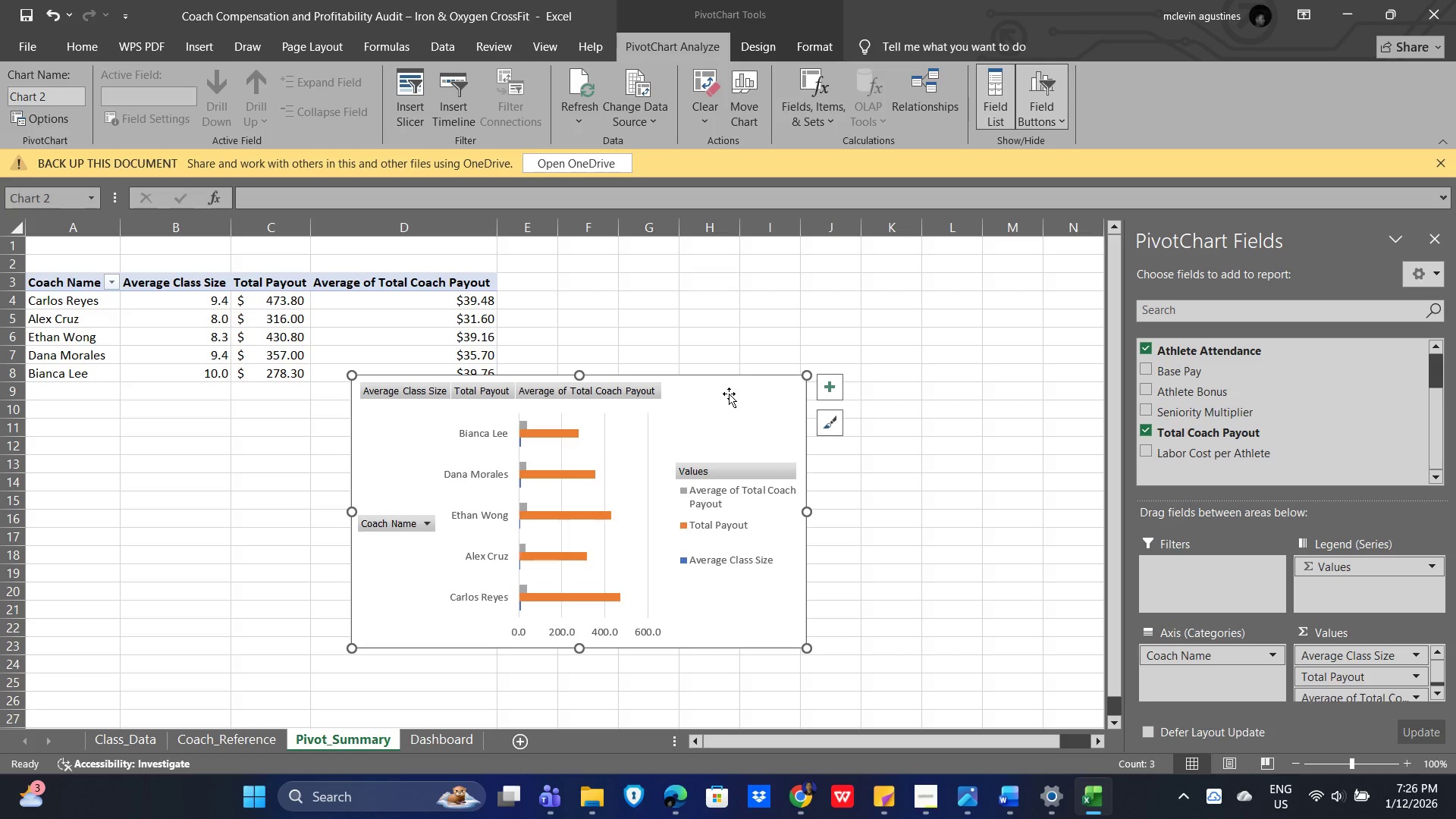 
left_click([732, 394])
 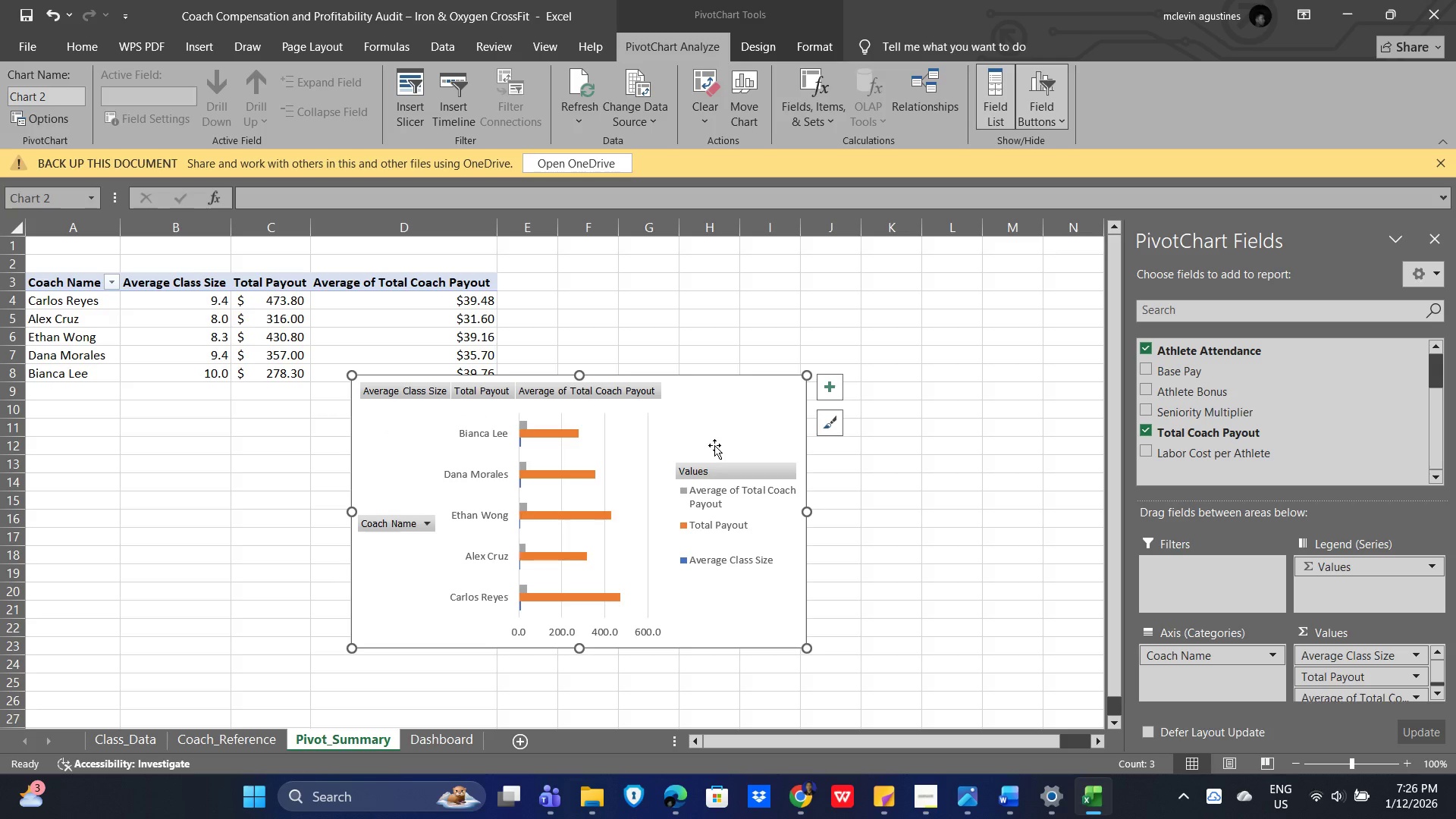 
key(Delete)
 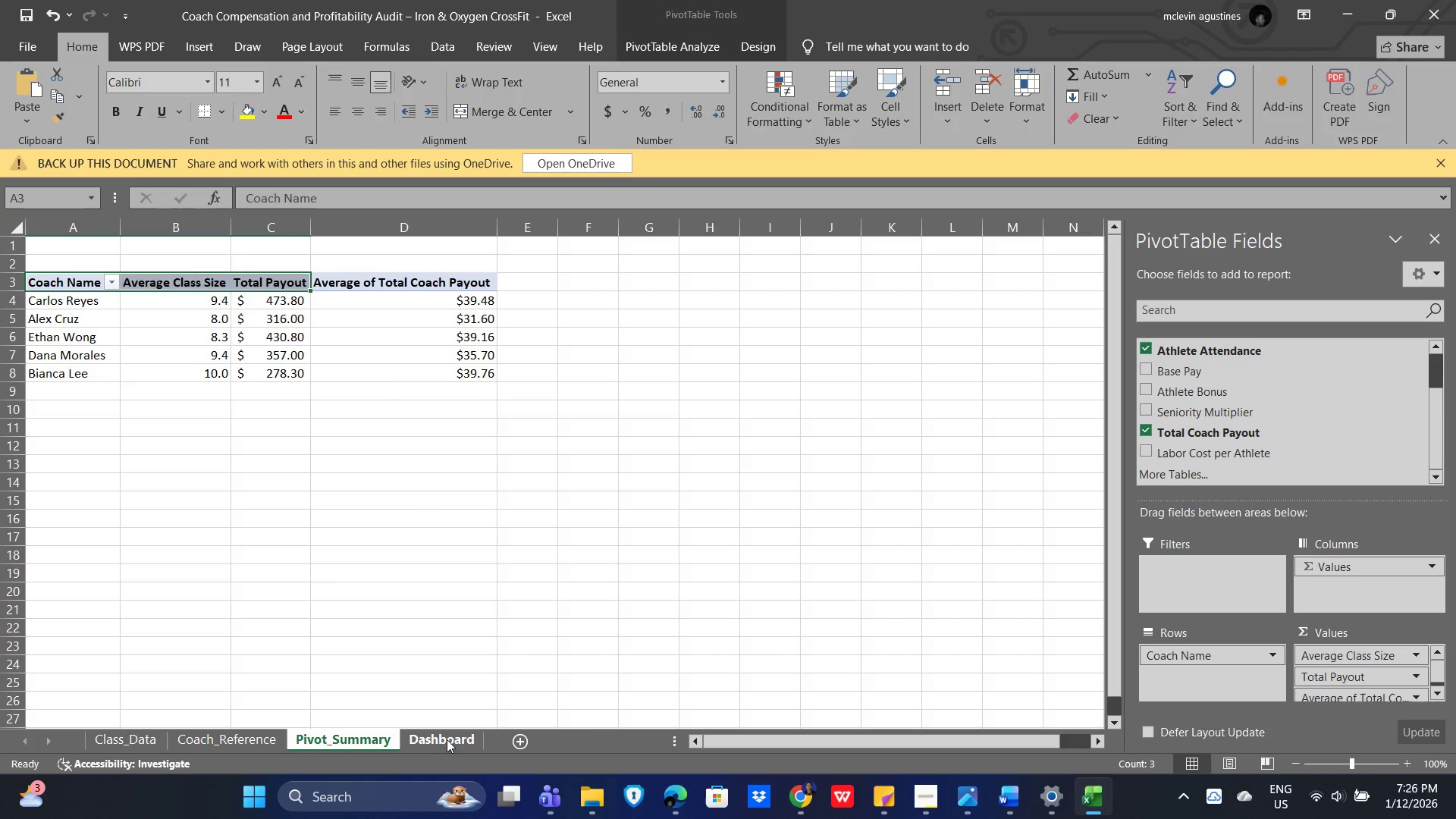 
key(Alt+Tab)
 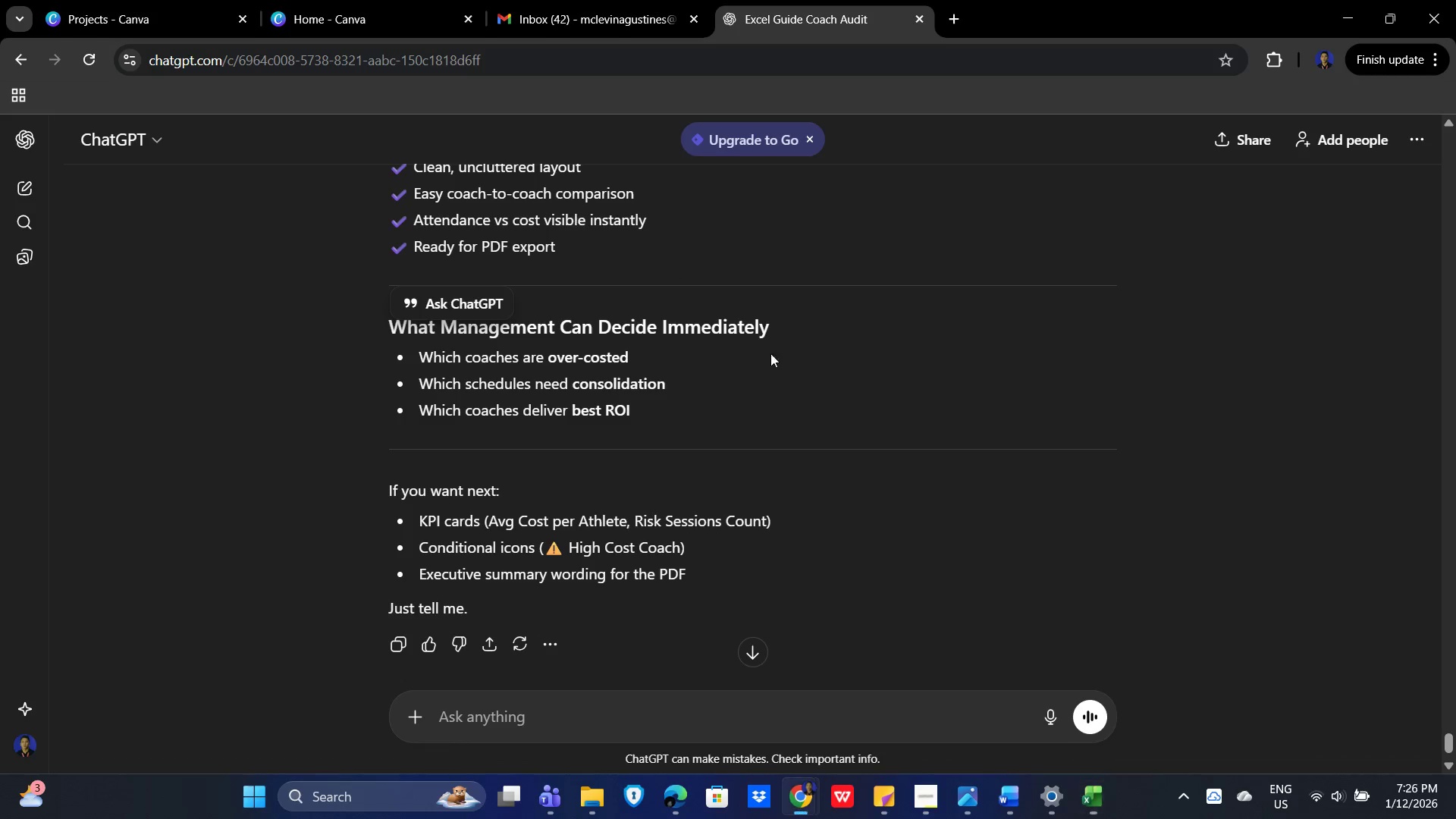 
scroll: coordinate [905, 453], scroll_direction: up, amount: 40.0
 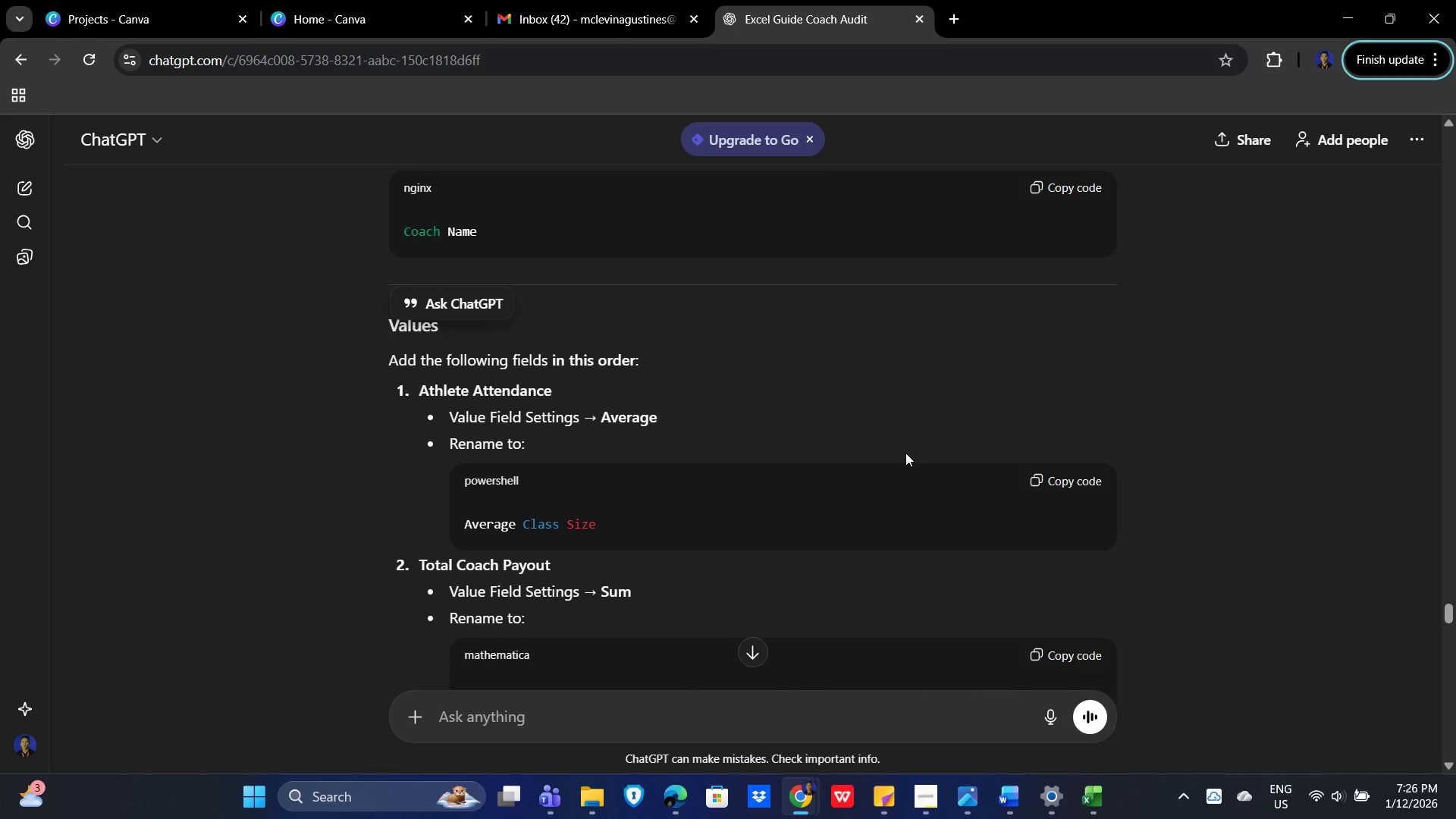 
scroll: coordinate [896, 442], scroll_direction: down, amount: 7.0
 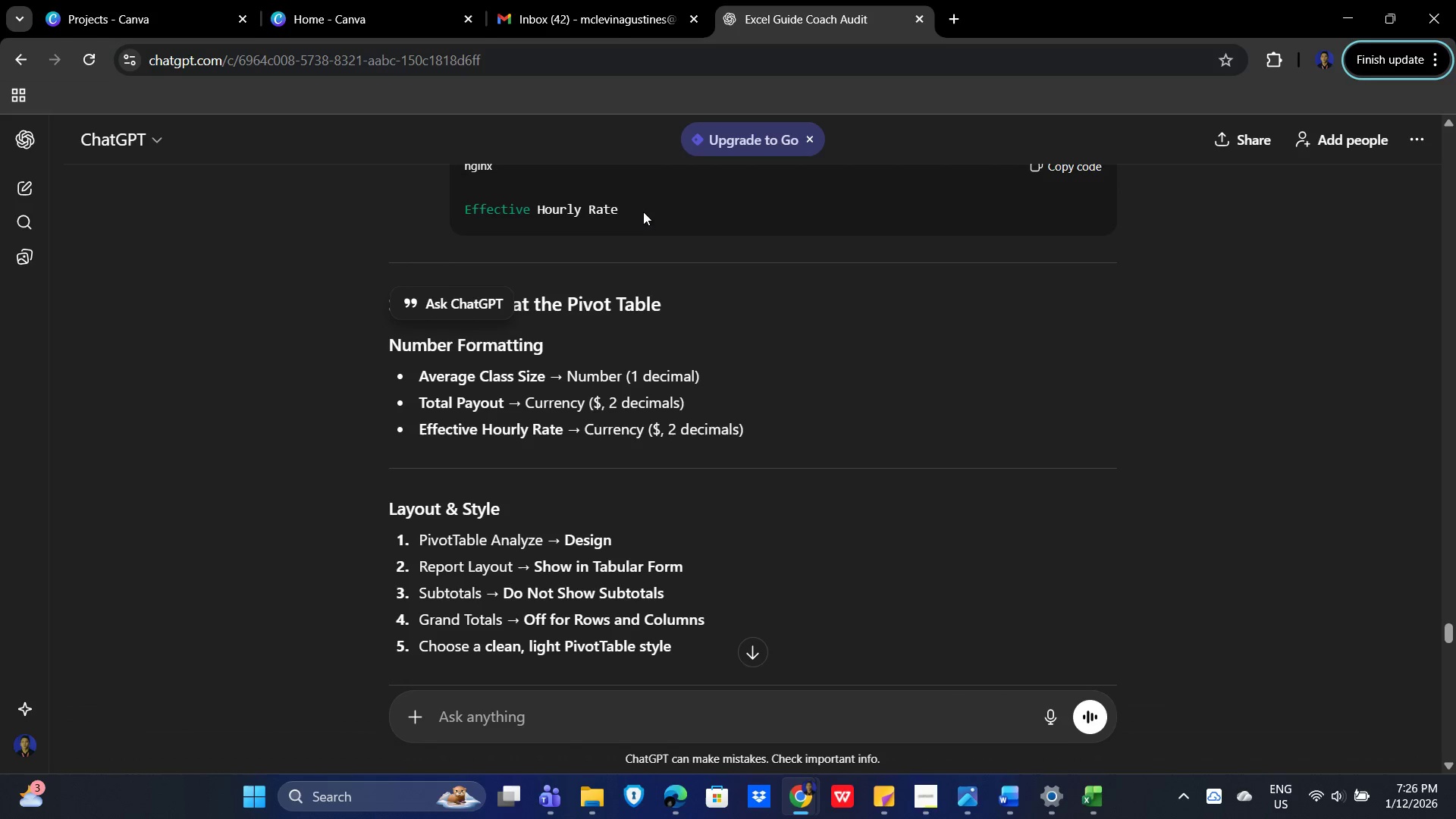 
left_click_drag(start_coordinate=[644, 209], to_coordinate=[453, 213])
 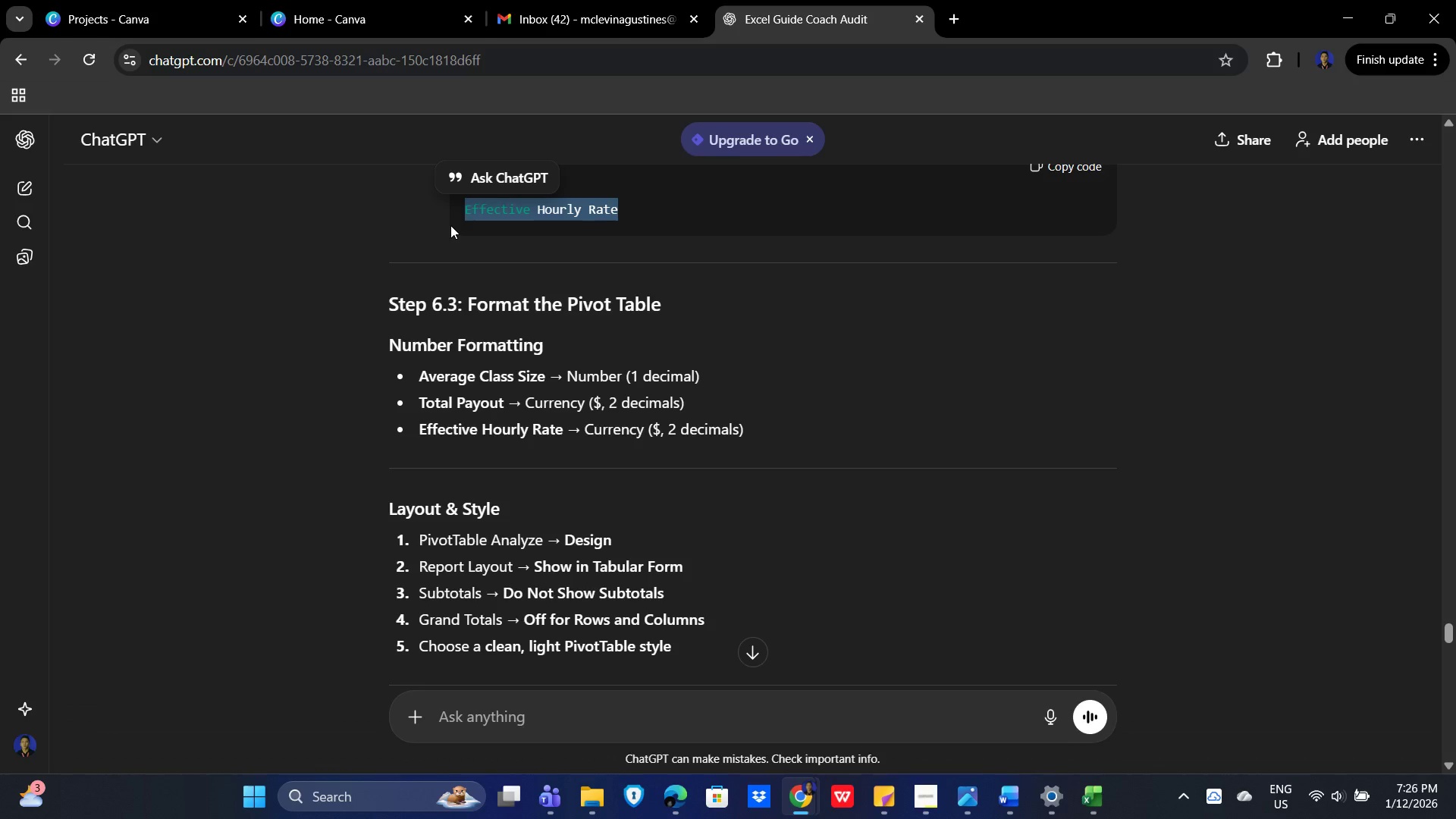 
key(Control+C)
 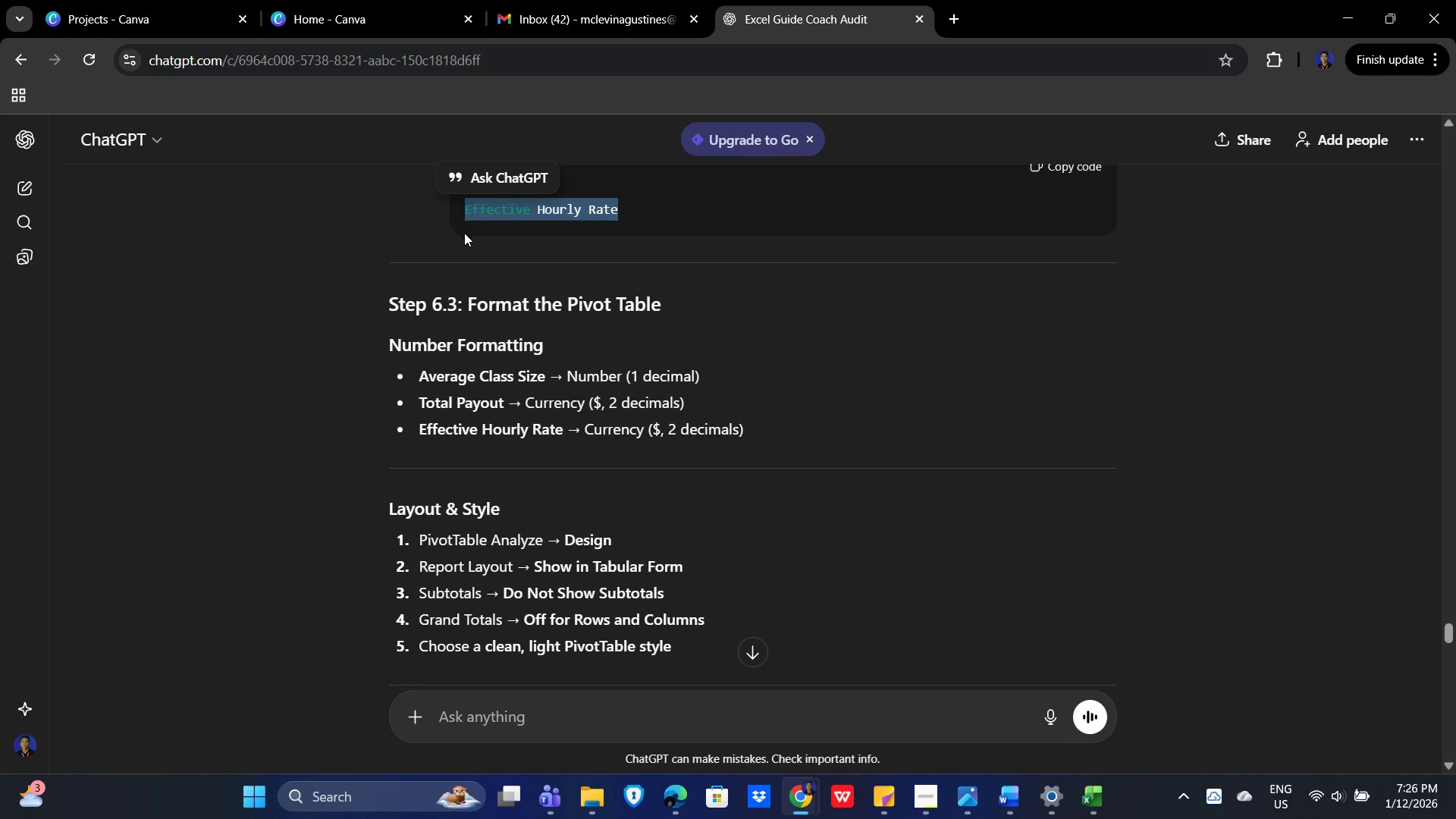 
key(Alt+Tab)
 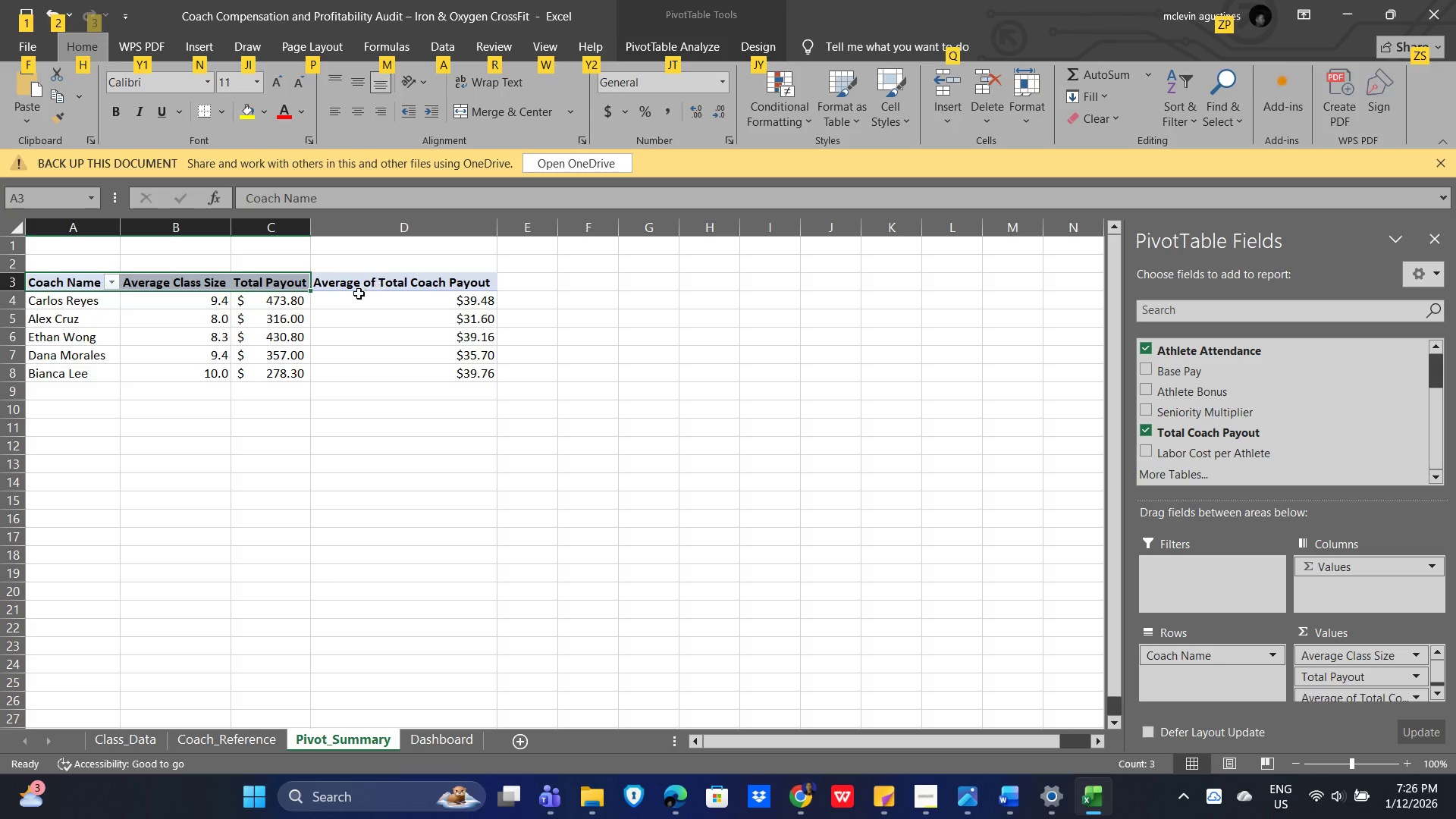 
left_click([367, 284])
 